 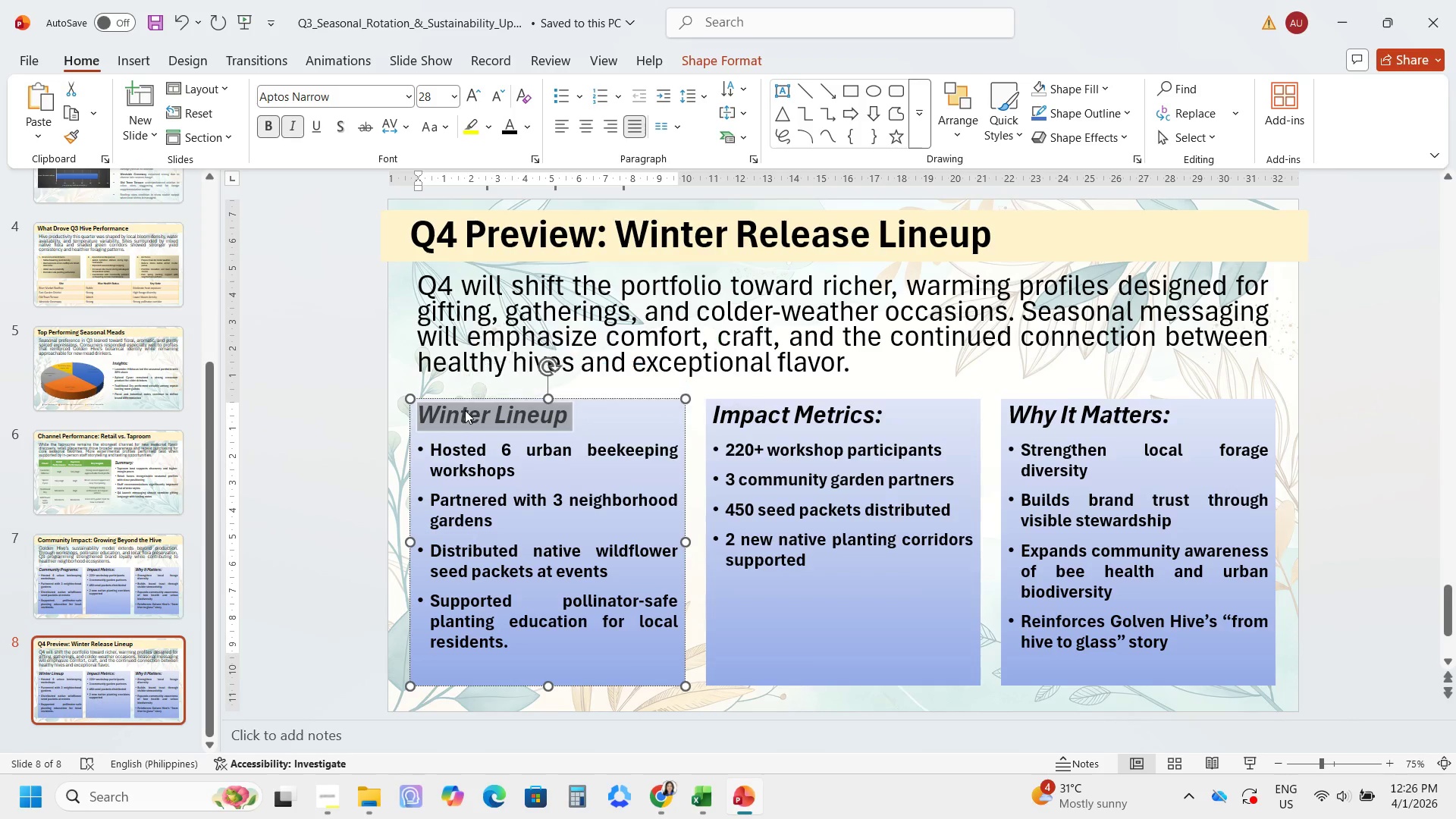 
key(Control+I)
 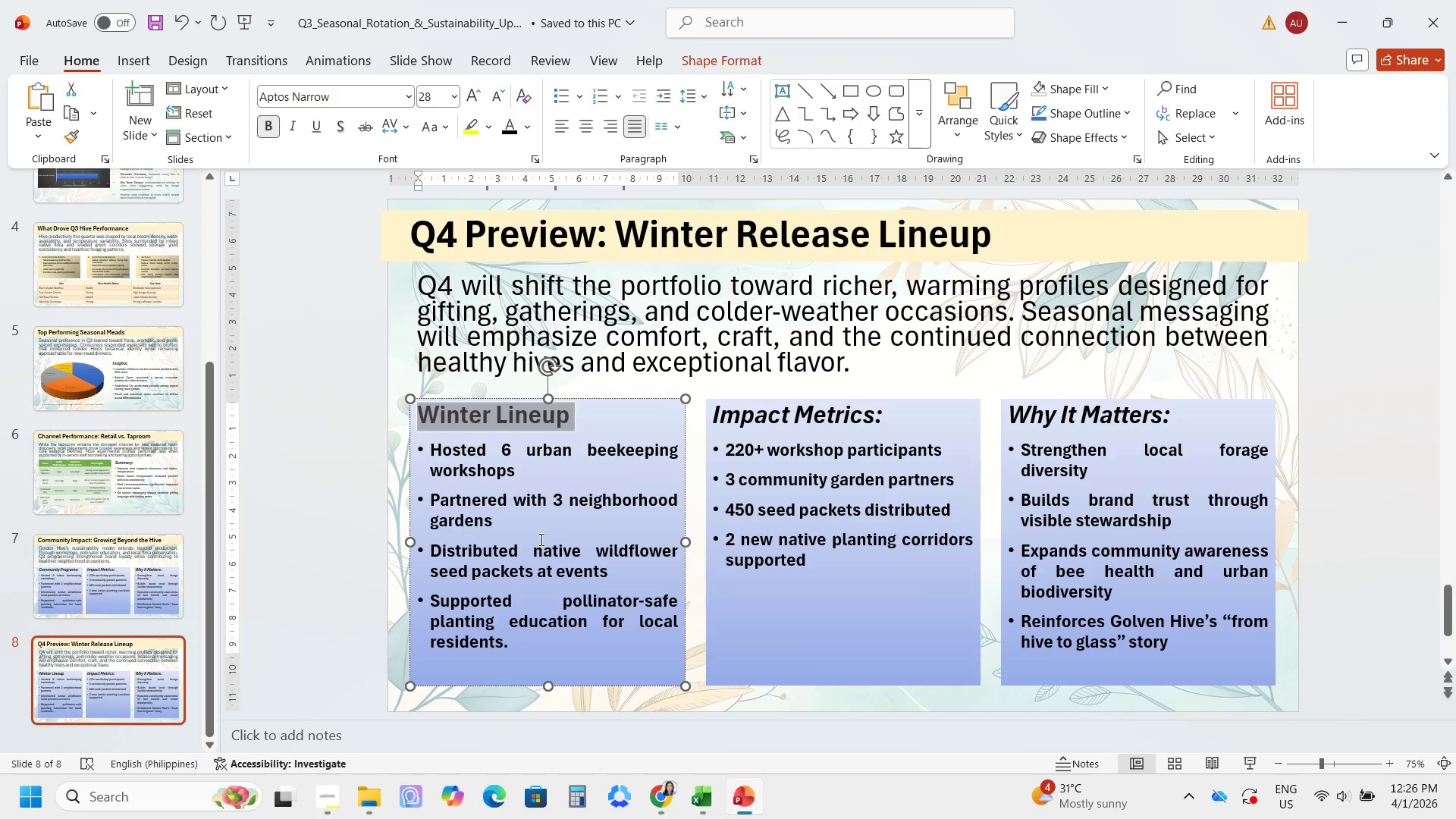 
left_click([539, 544])
 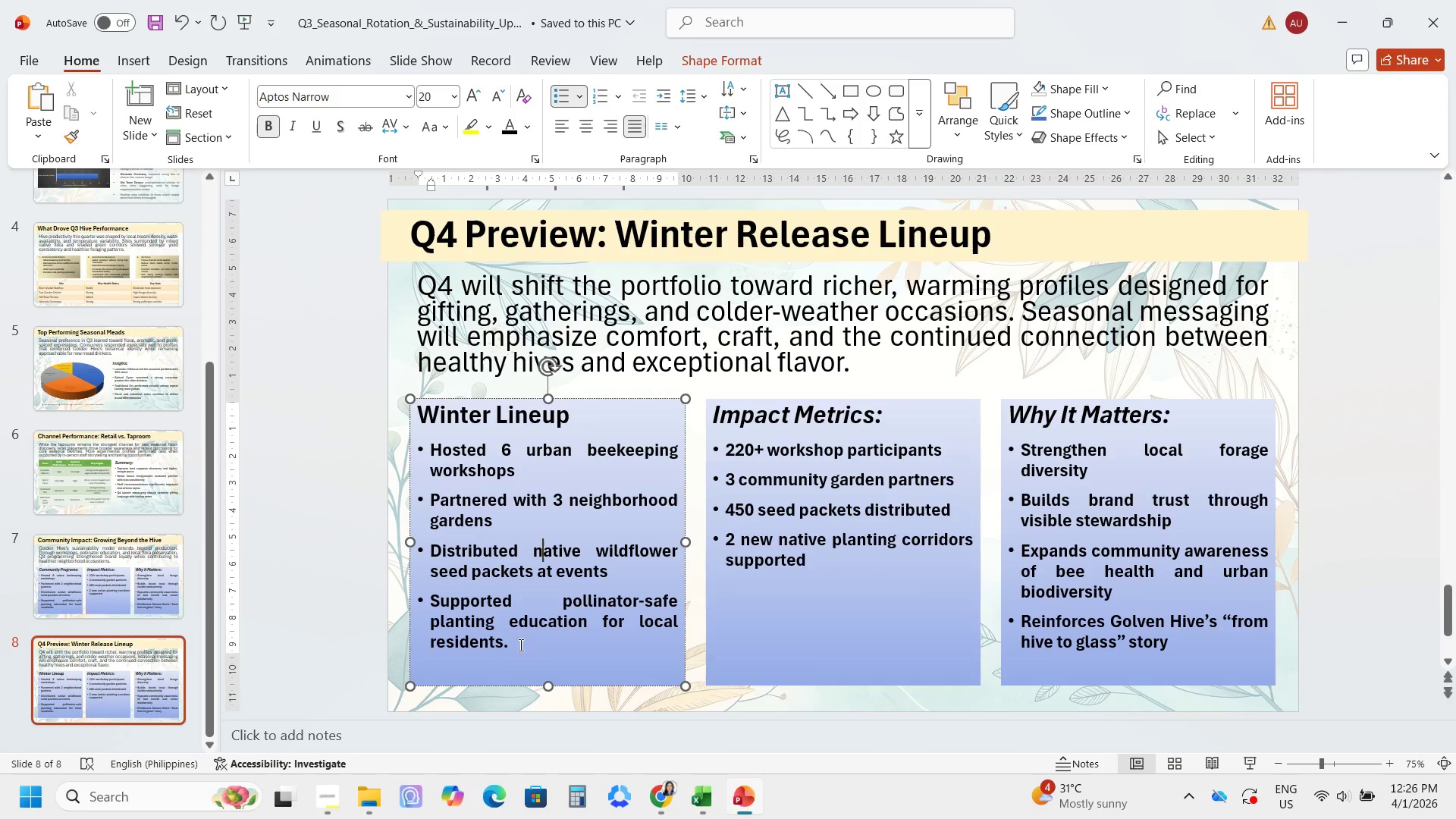 
left_click_drag(start_coordinate=[520, 643], to_coordinate=[425, 444])
 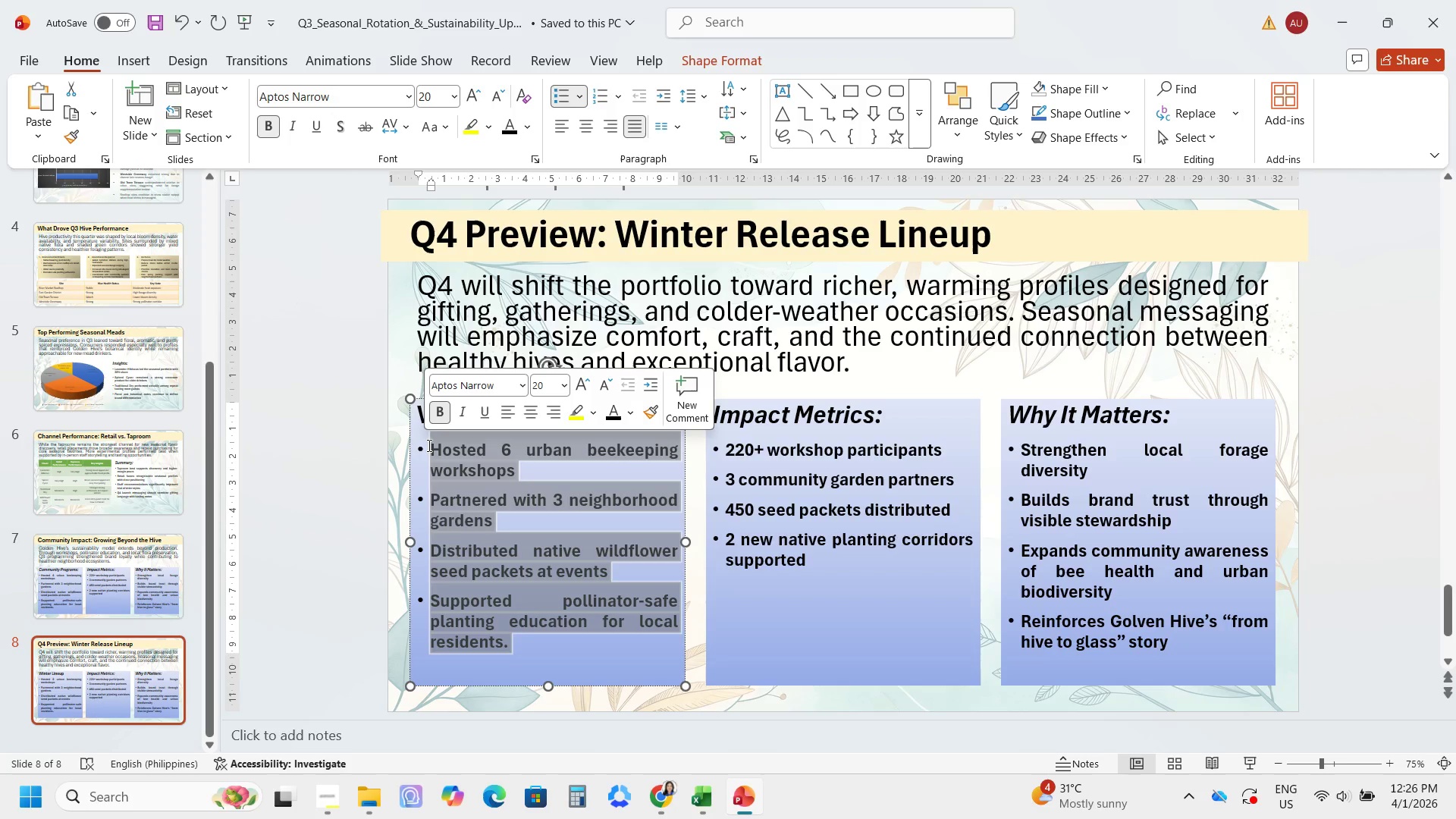 
type(Cinnamon )
 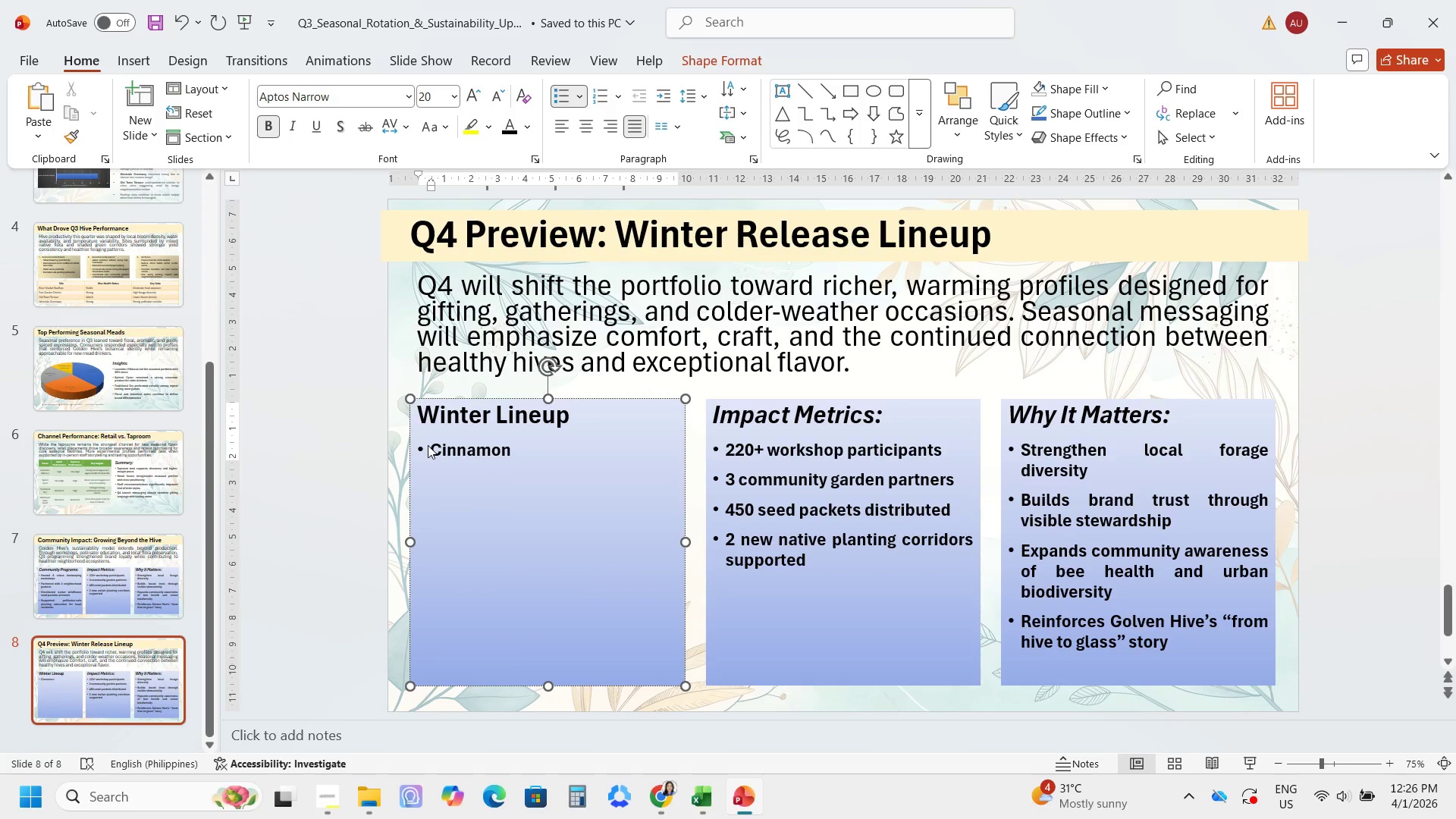 
type(PEar)
key(Backspace)
key(Backspace)
key(Backspace)
type(er)
key(Backspace)
type(ar Reserve)
 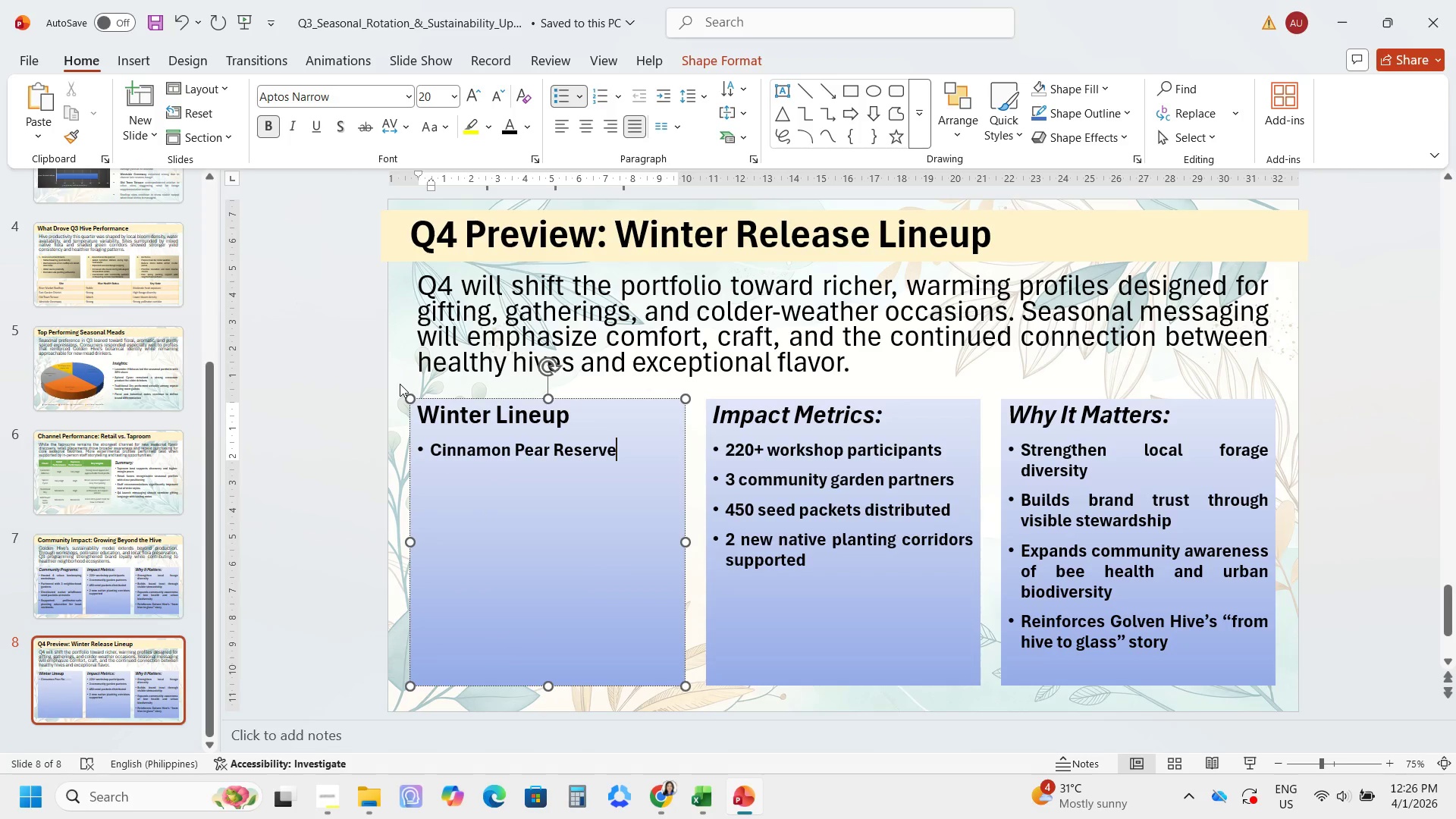 
key(Enter)
 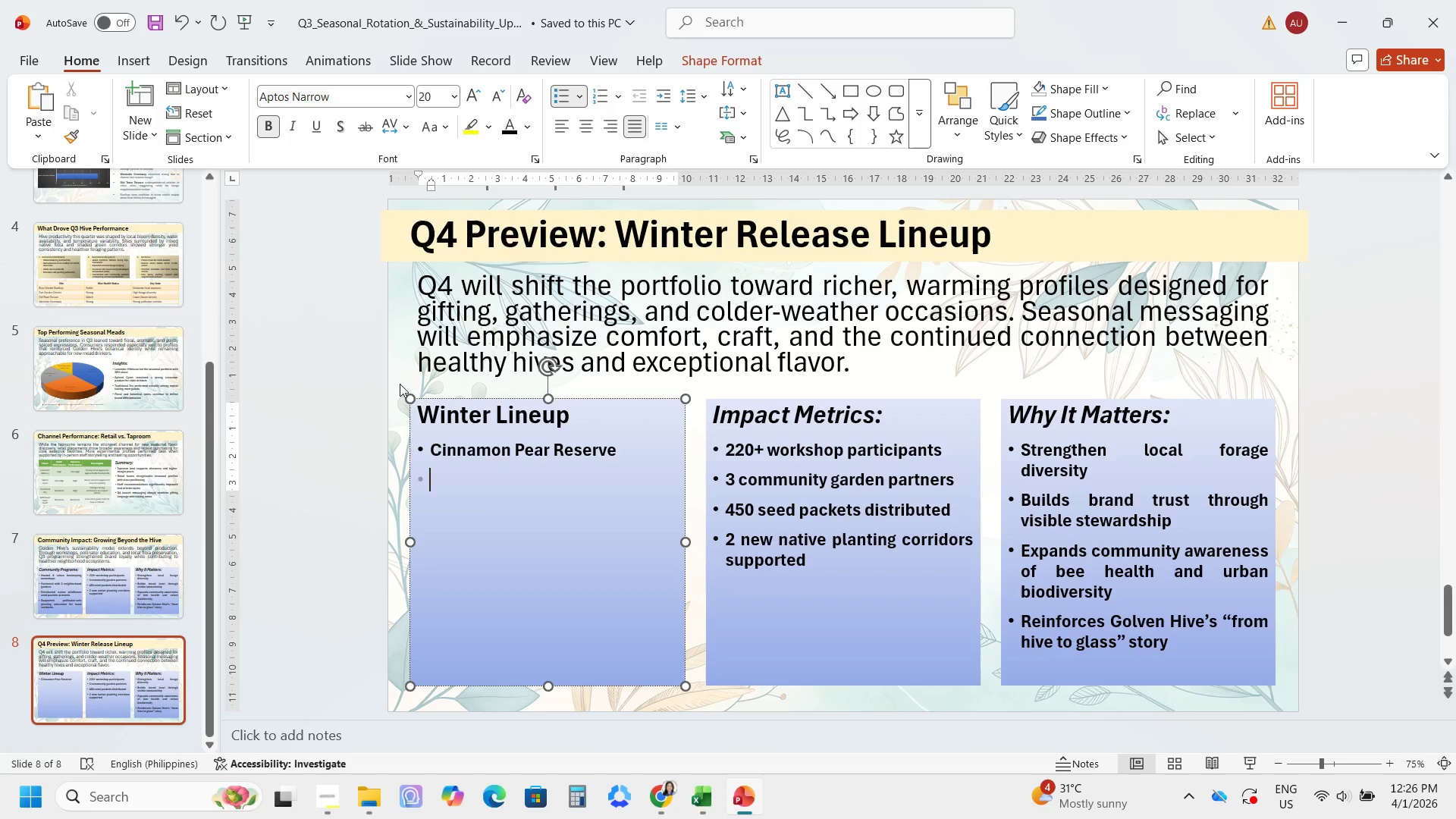 
type(Winter Hearth Metheglin)
 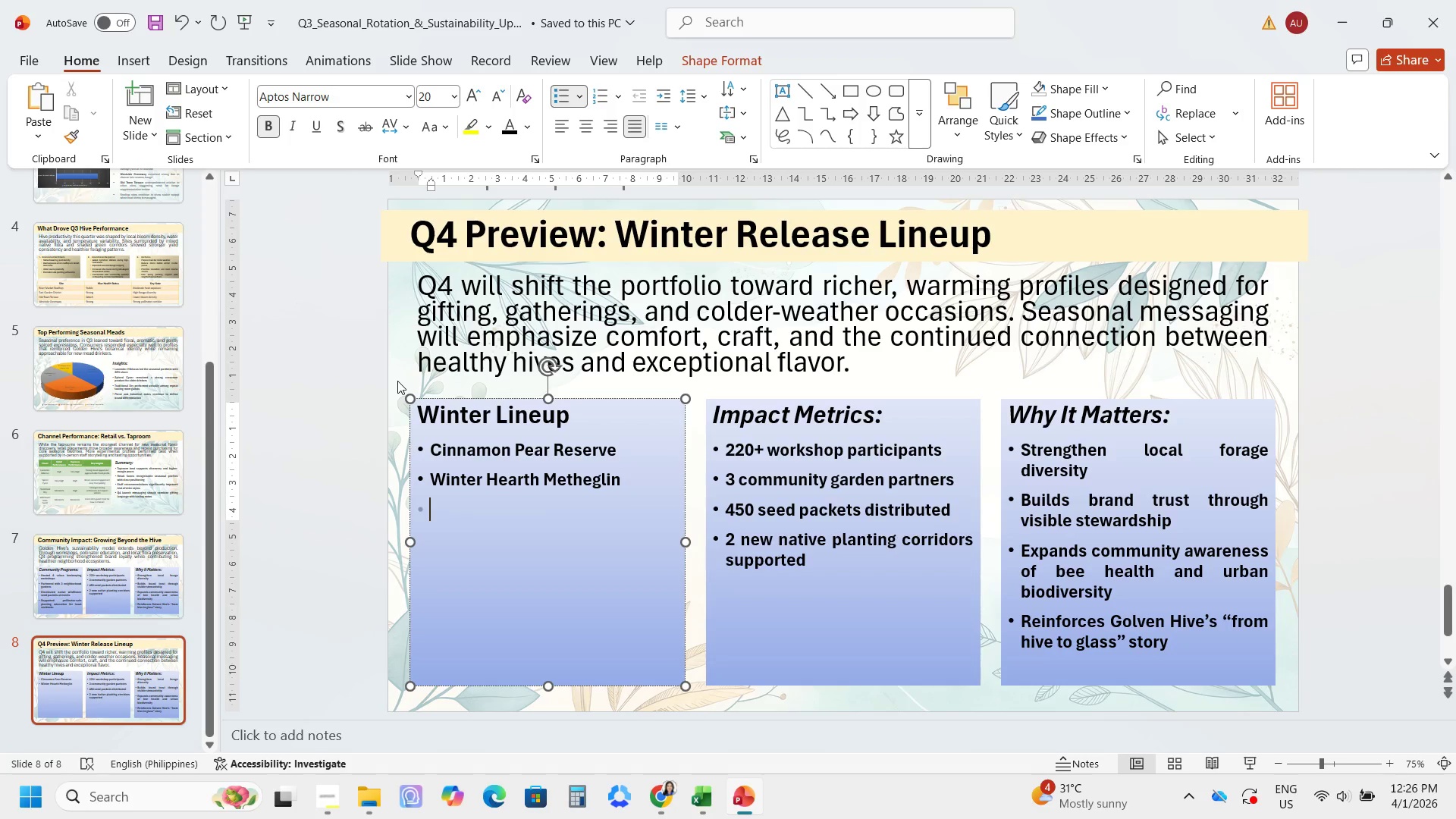 
 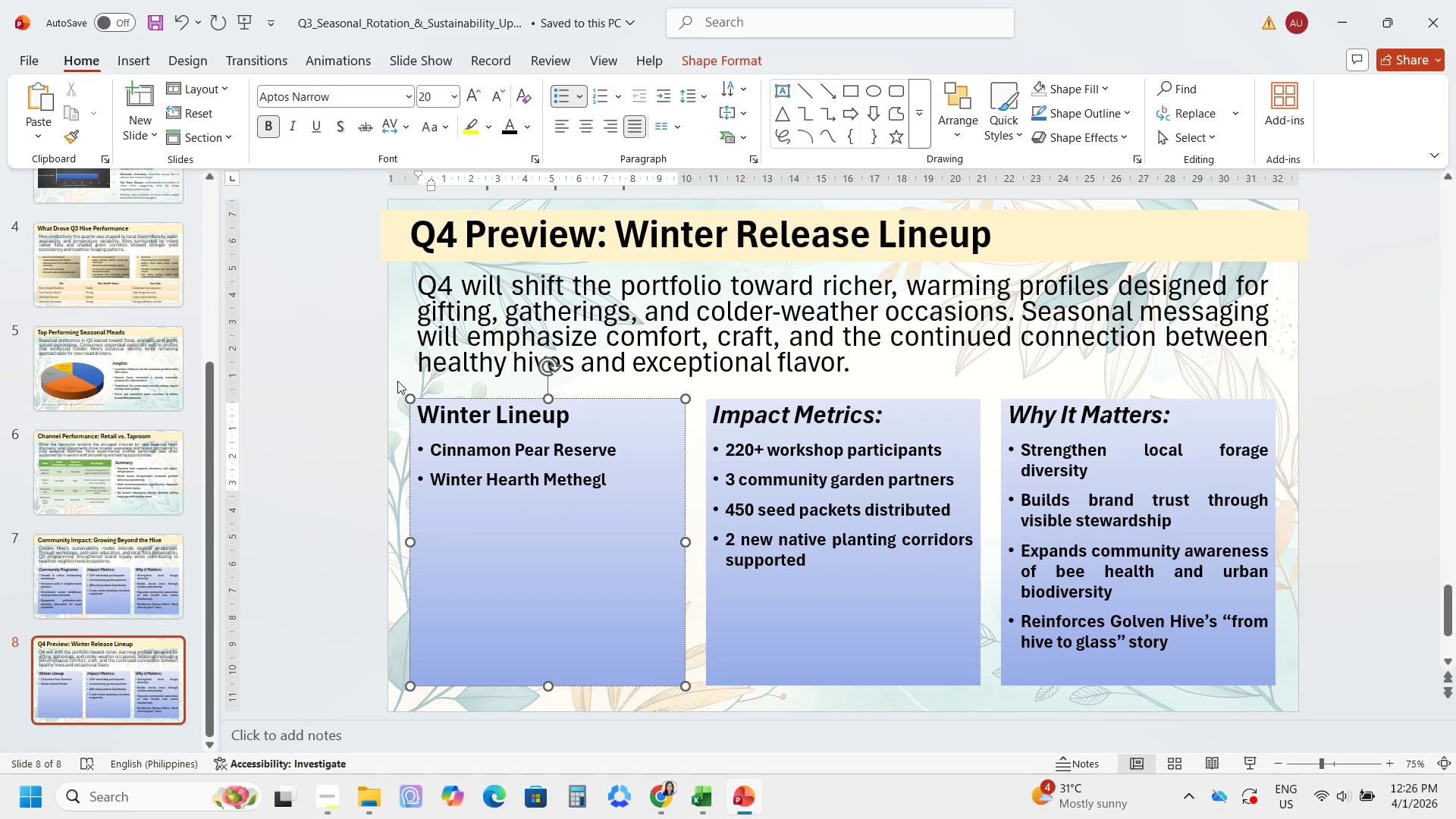 
key(Enter)
 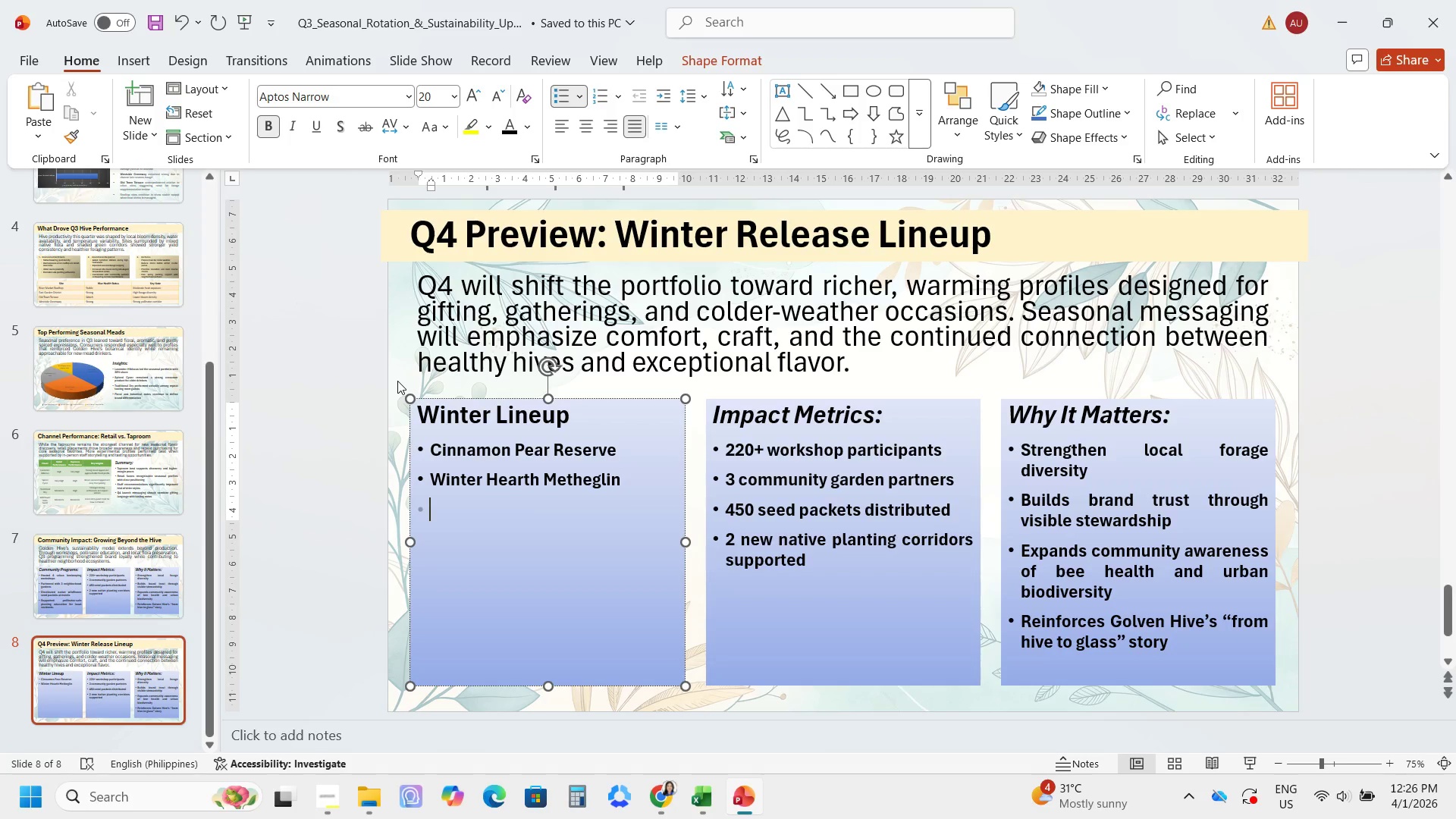 
type(B)
key(Backspace)
type(Vanilla Fir Botanical Fead)
 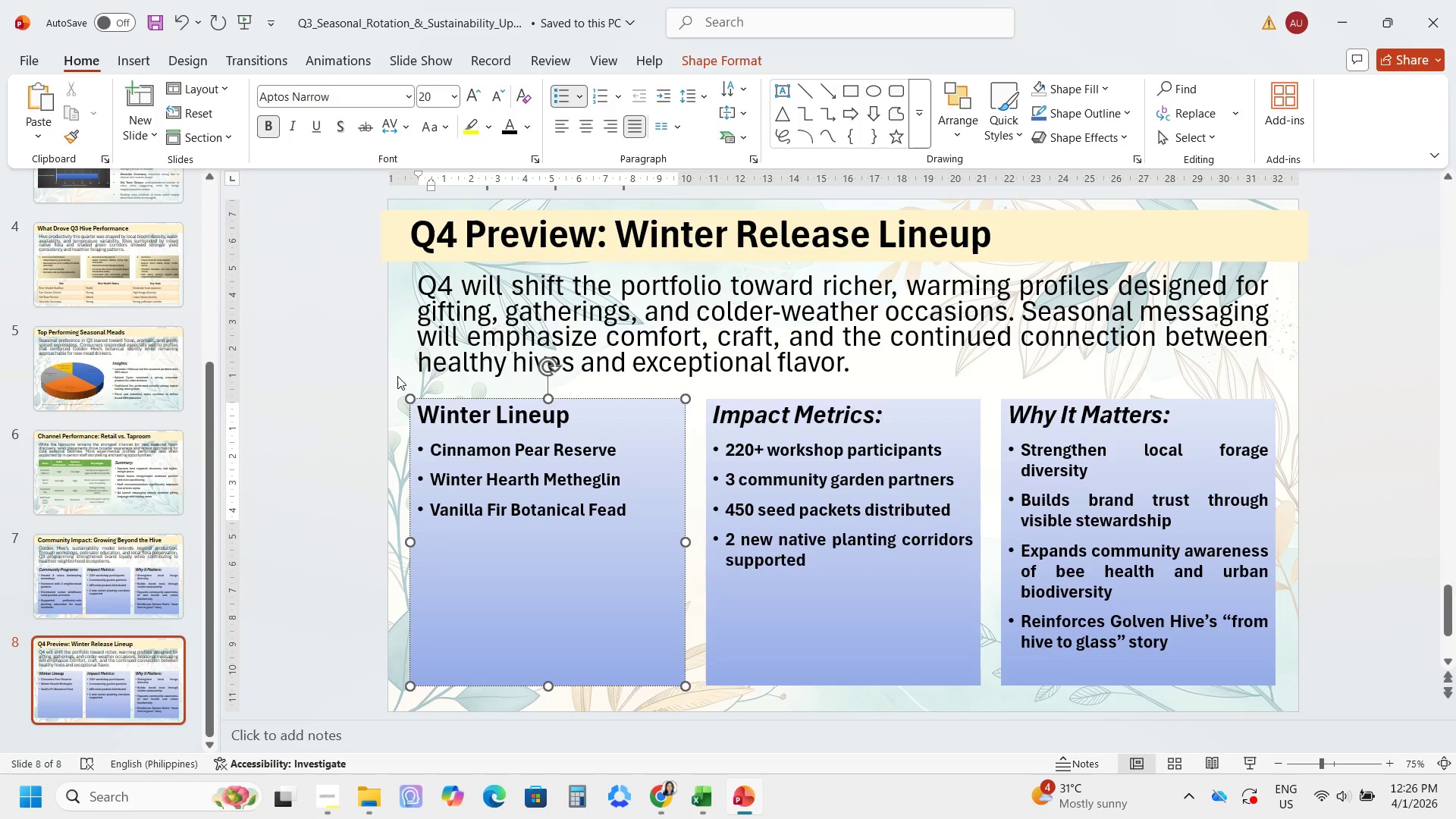 
left_click([619, 451])
 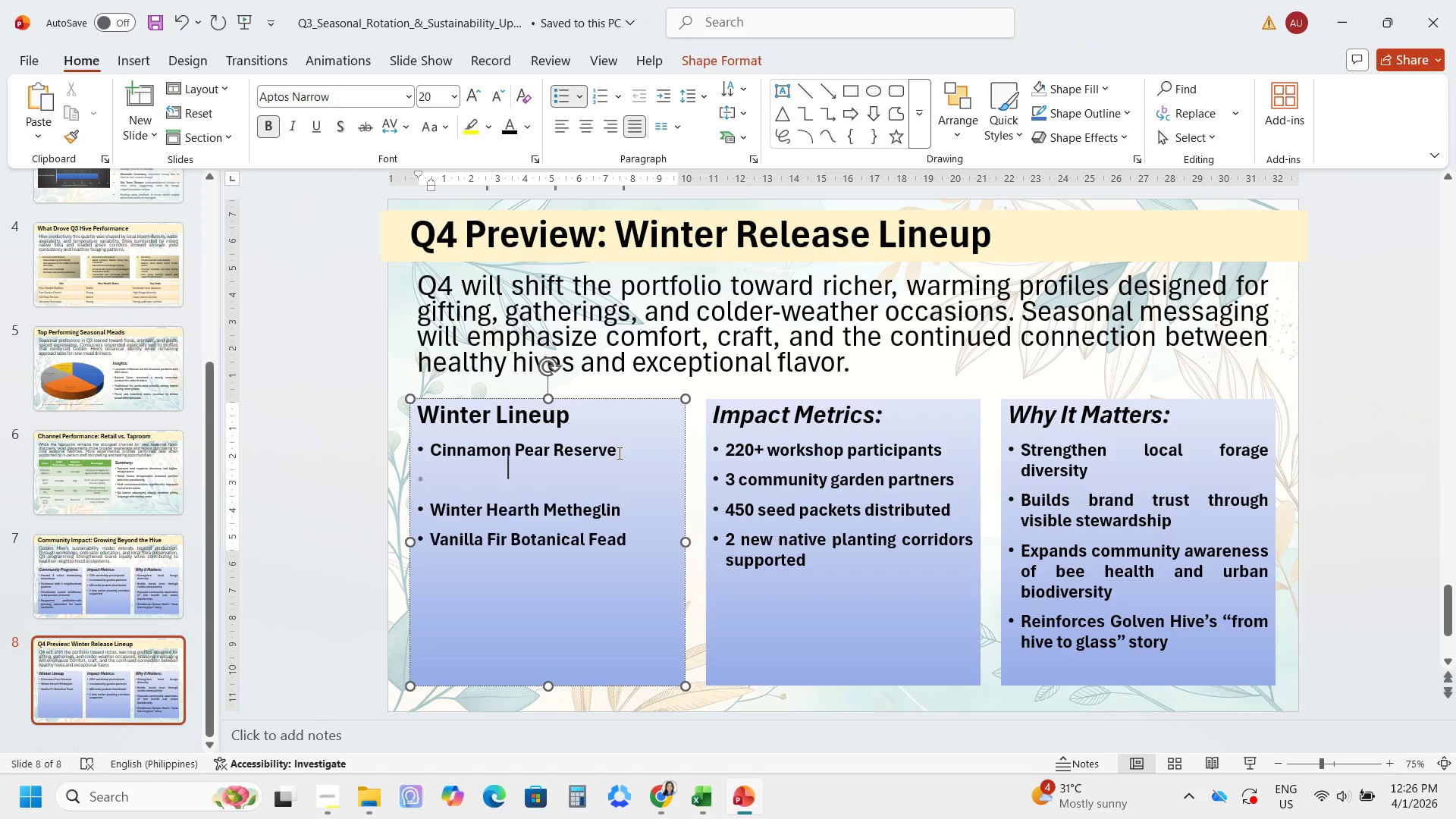 
key(Enter)
 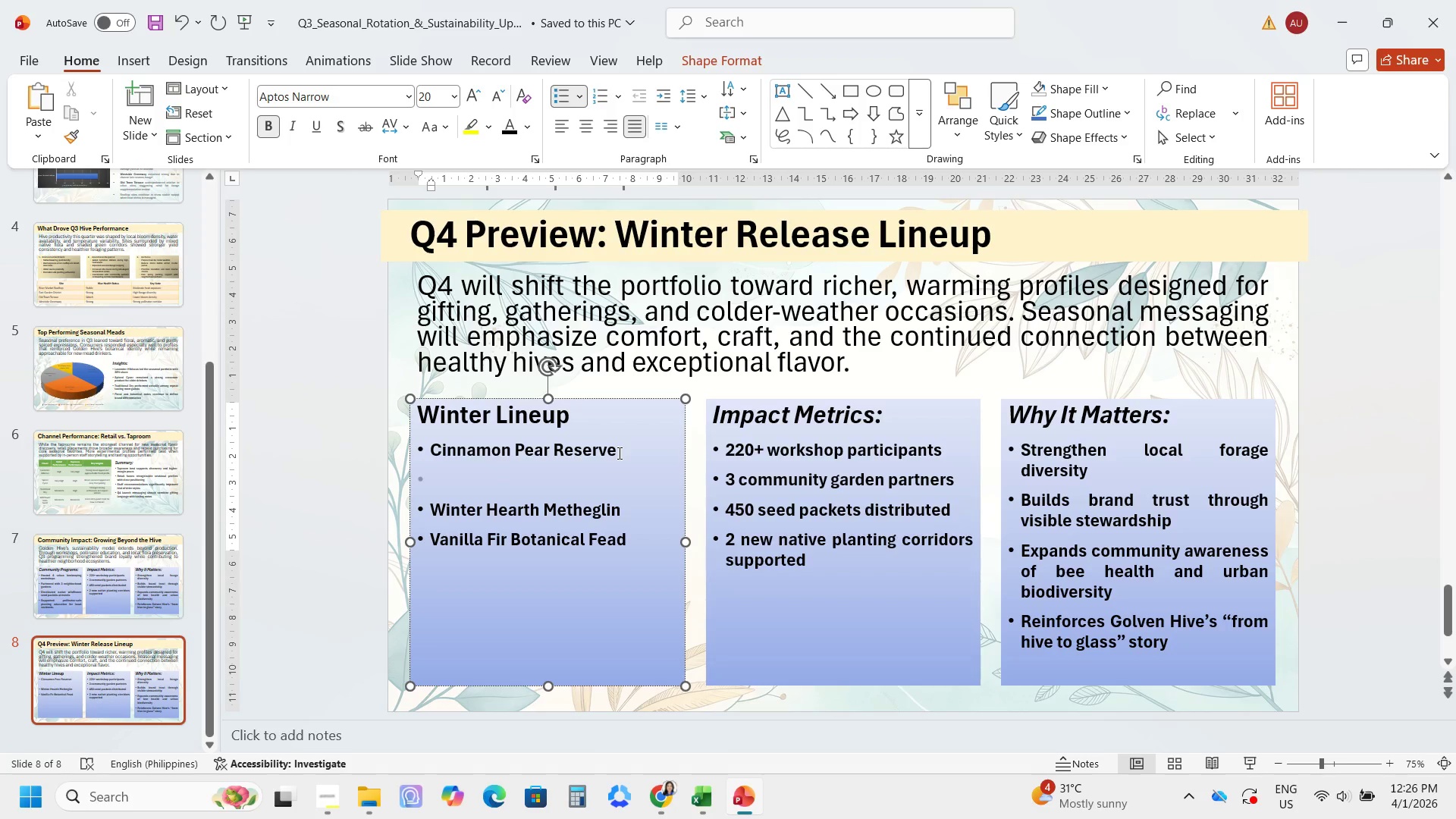 
key(Backspace)
type(Soft )
 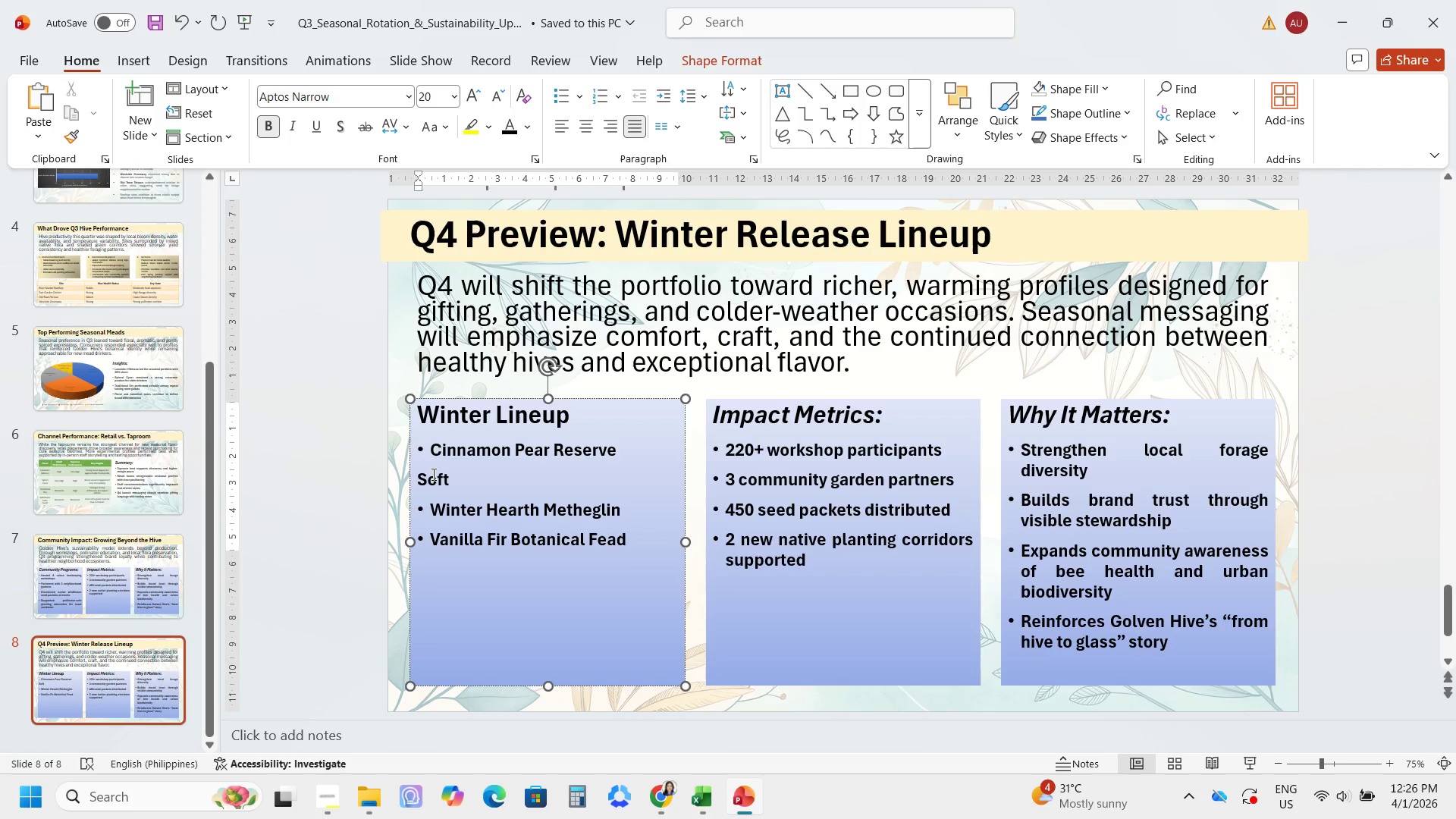 
left_click([421, 479])
 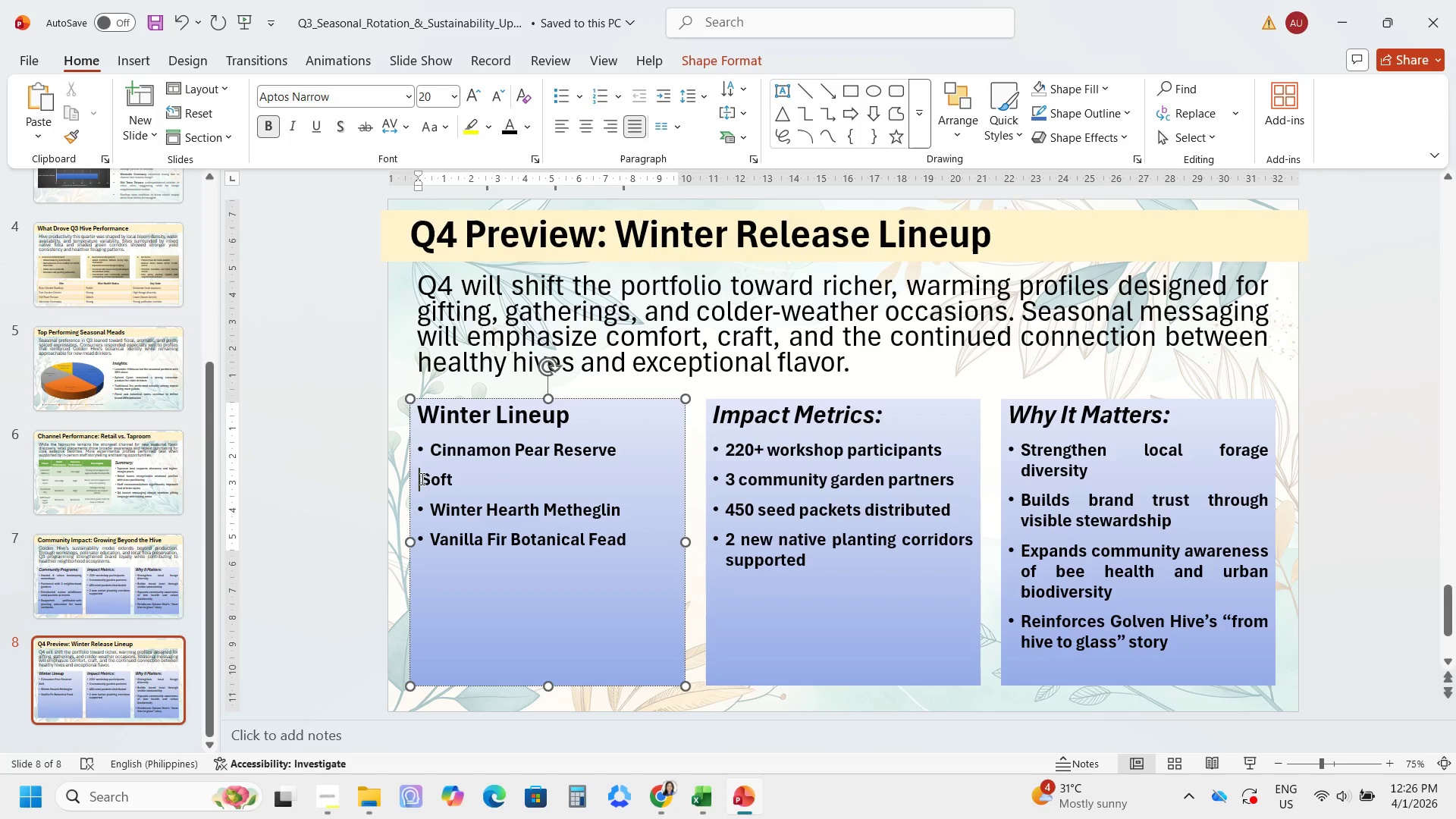 
key(Space)
 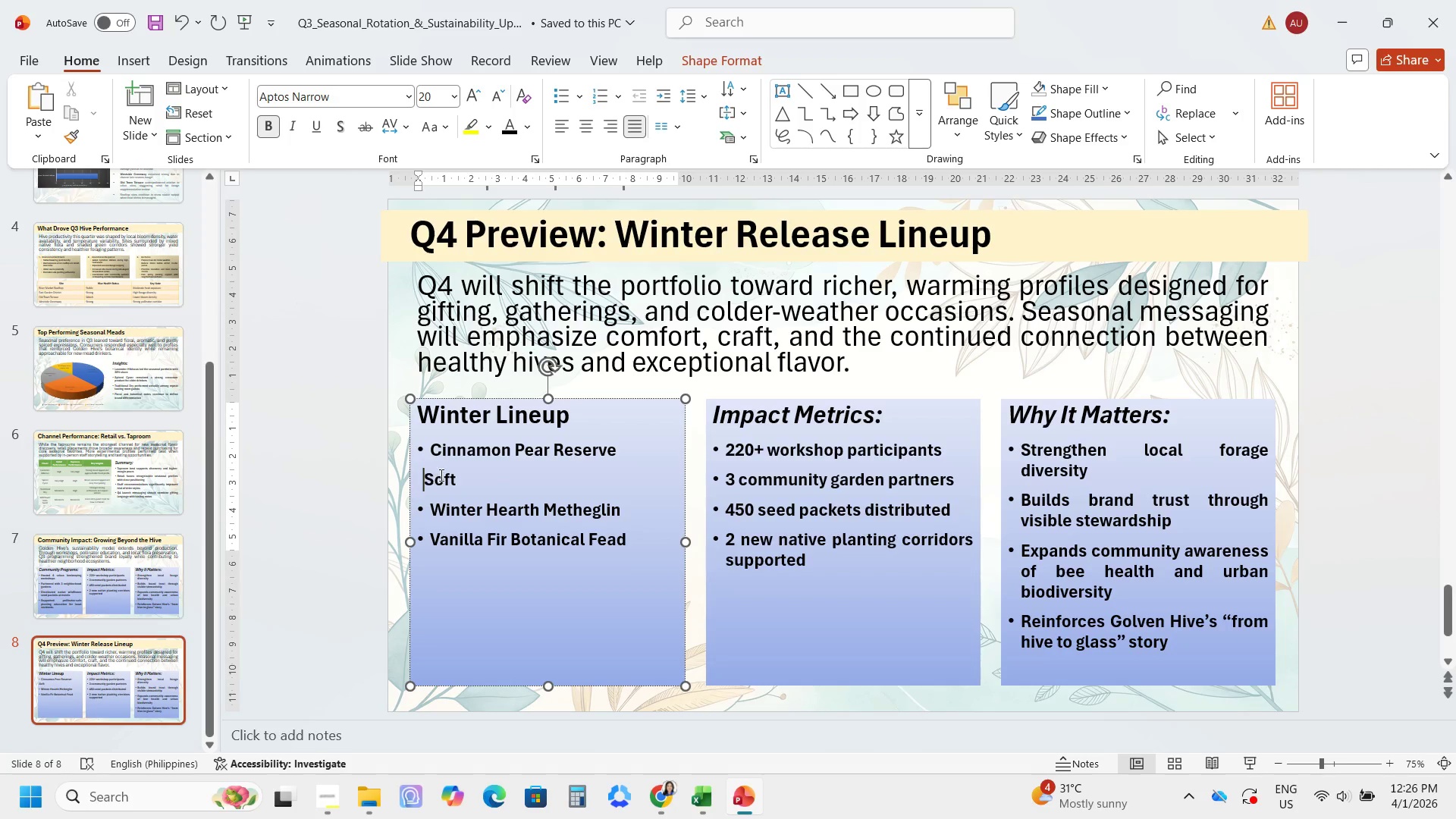 
key(Space)
 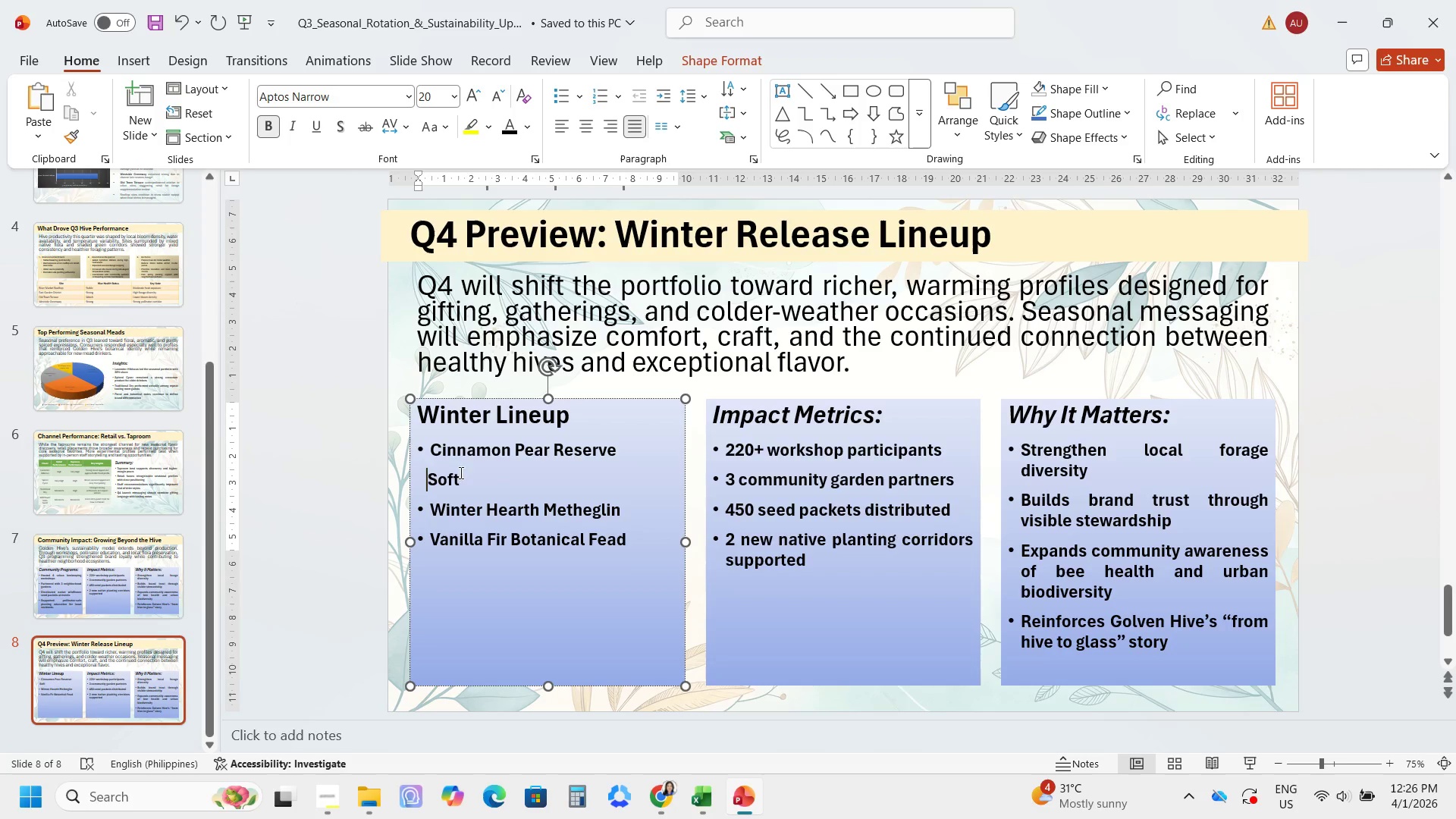 
key(Space)
 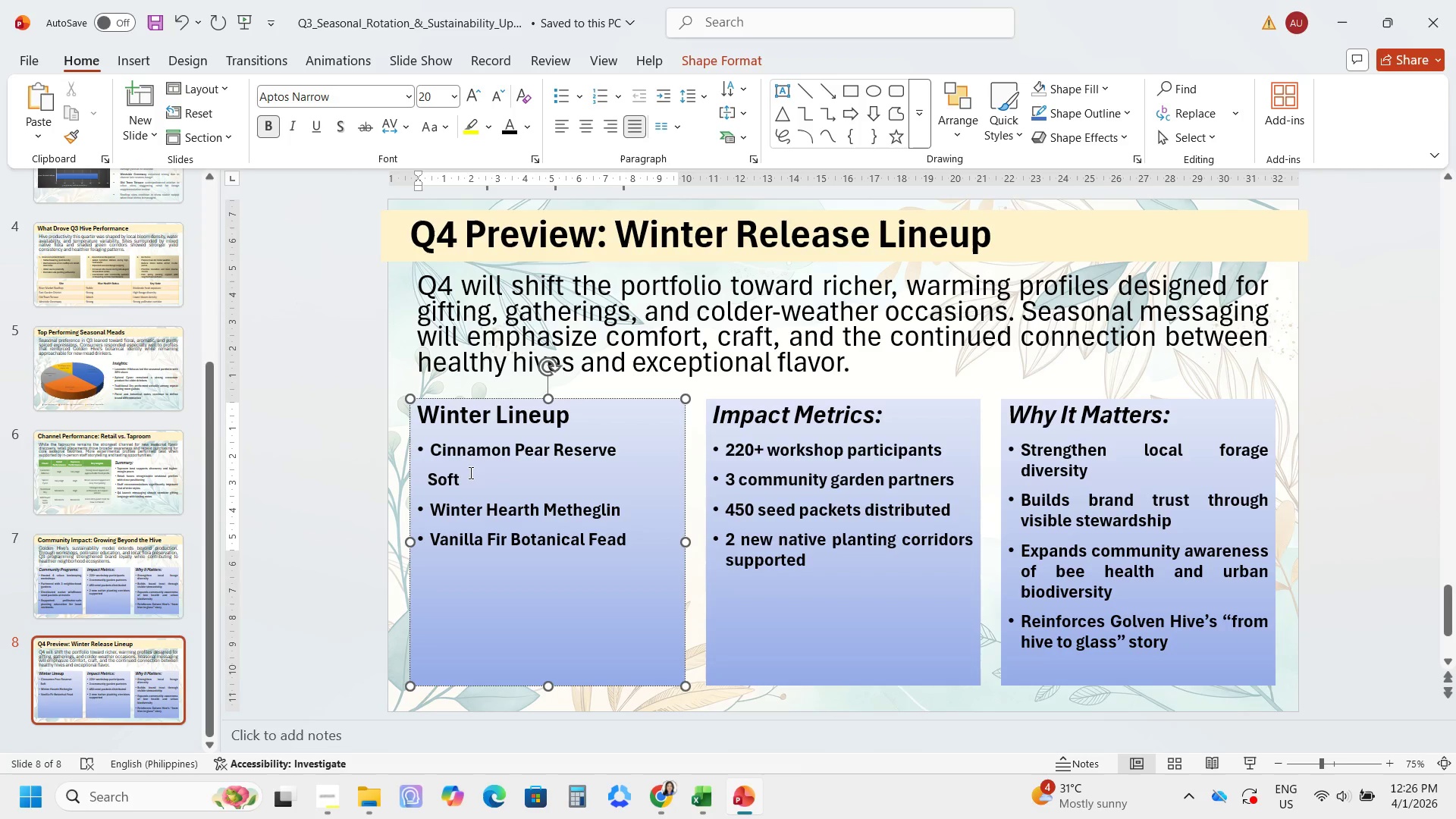 
key(Space)
 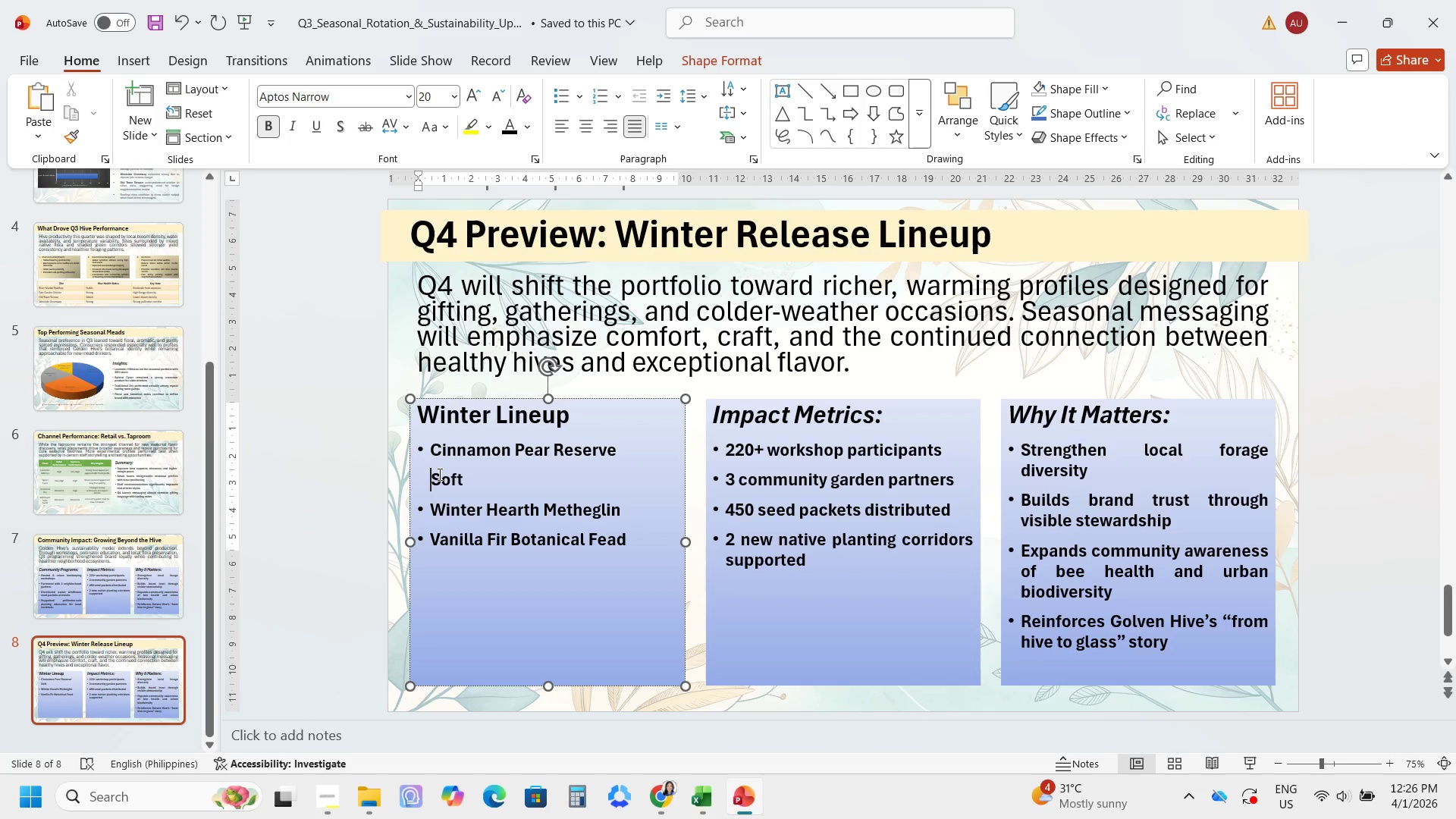 
key(Backspace)
 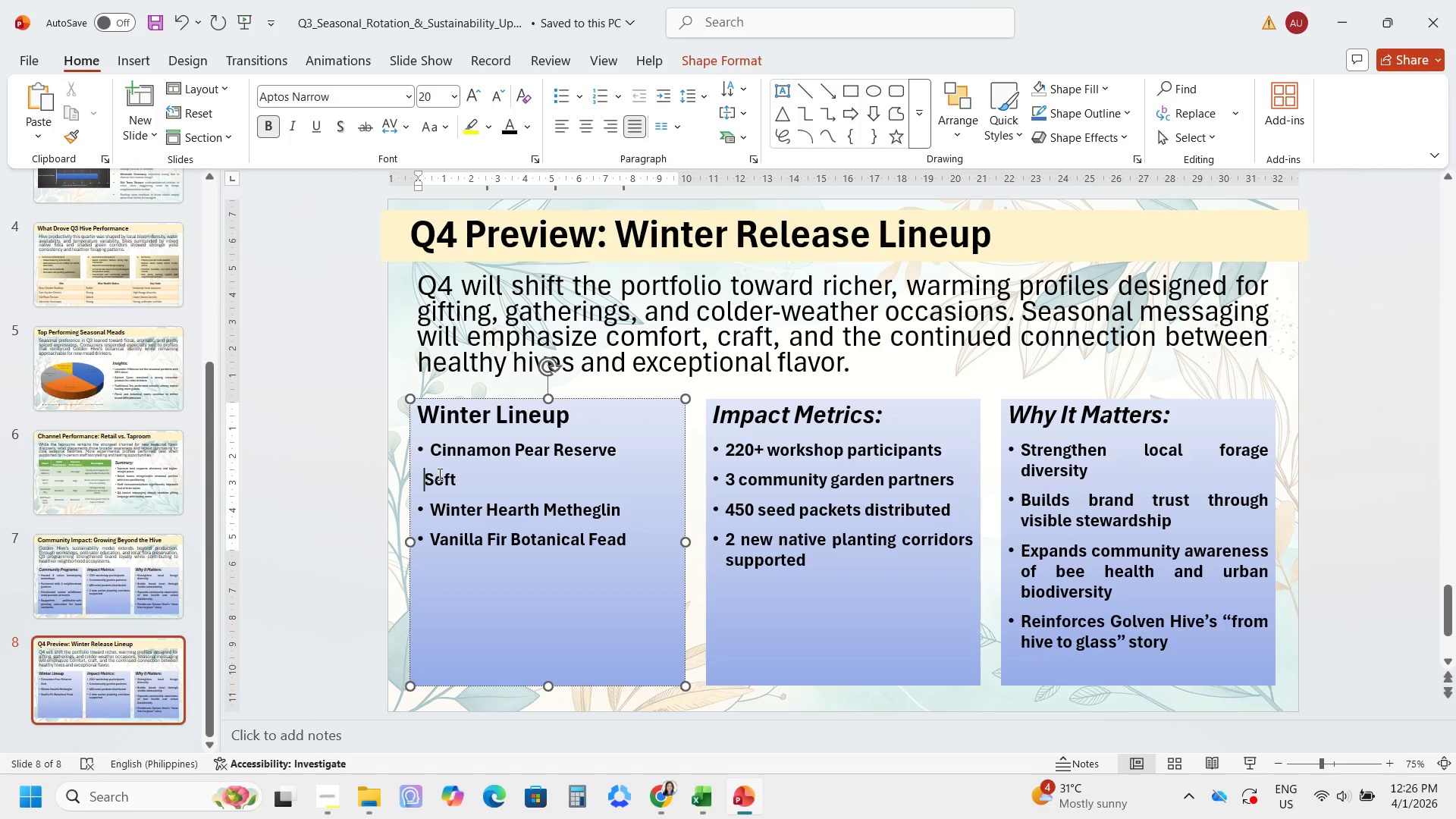 
key(Backspace)
 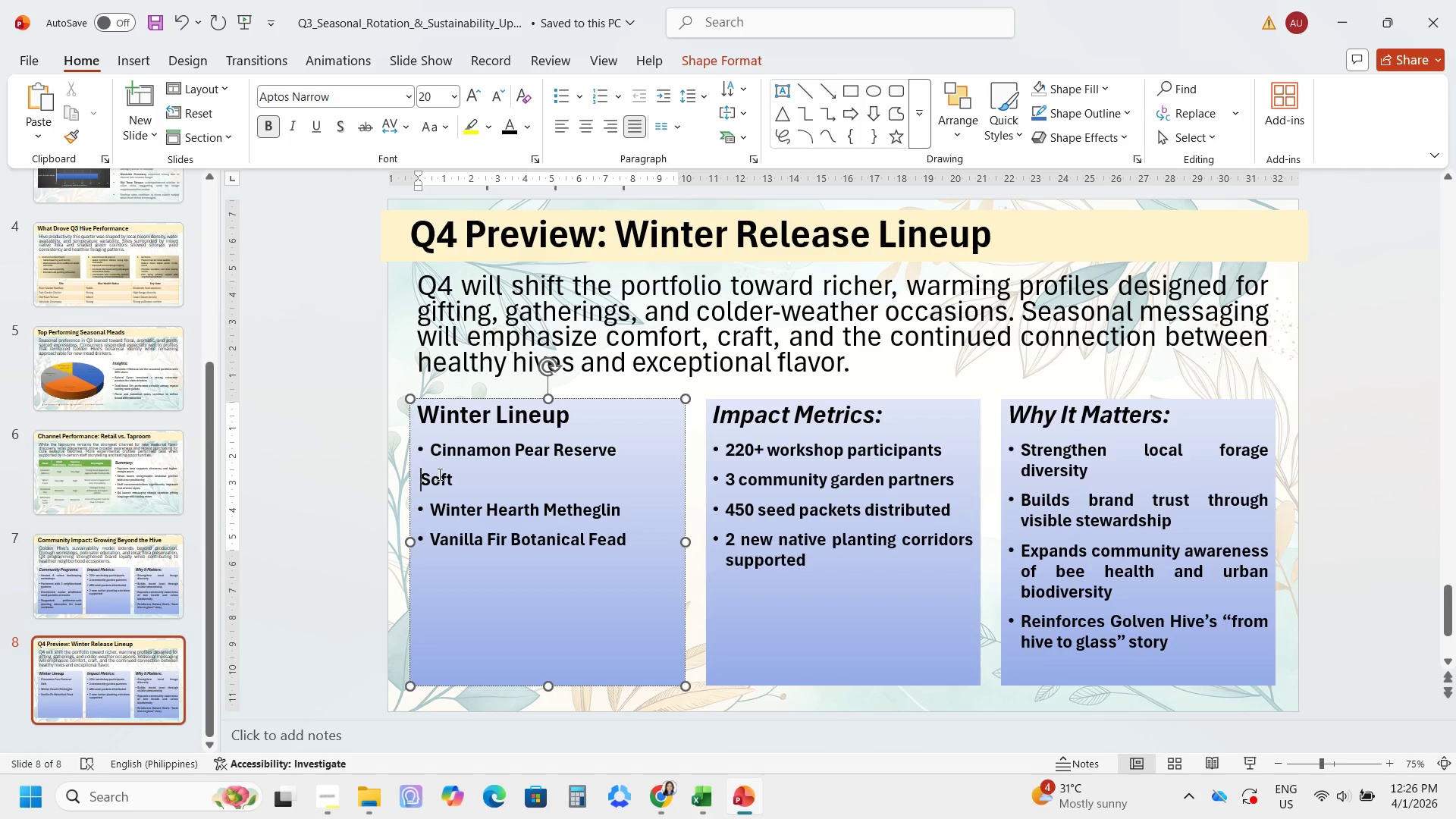 
key(Backspace)
 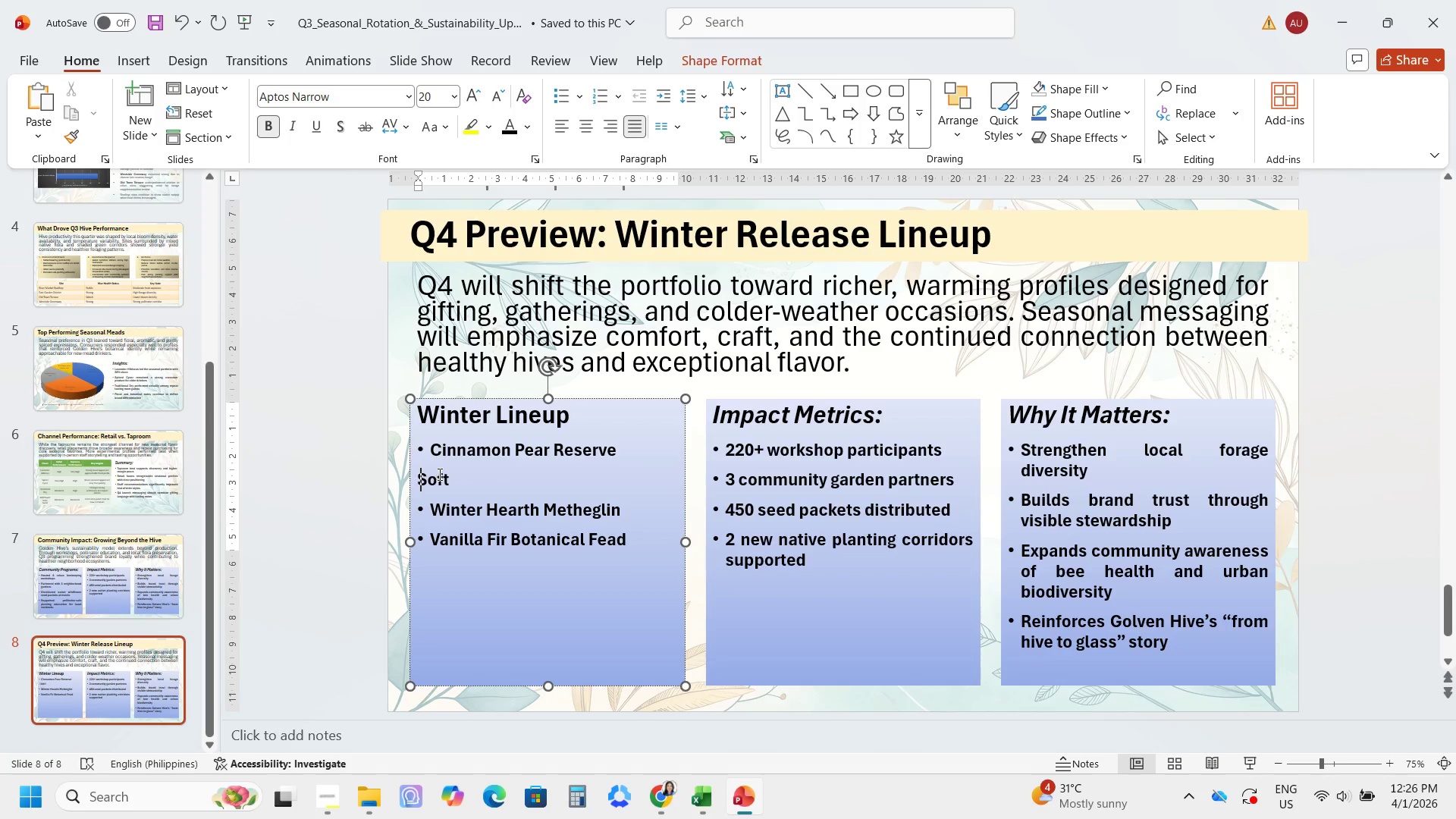 
key(Backspace)
 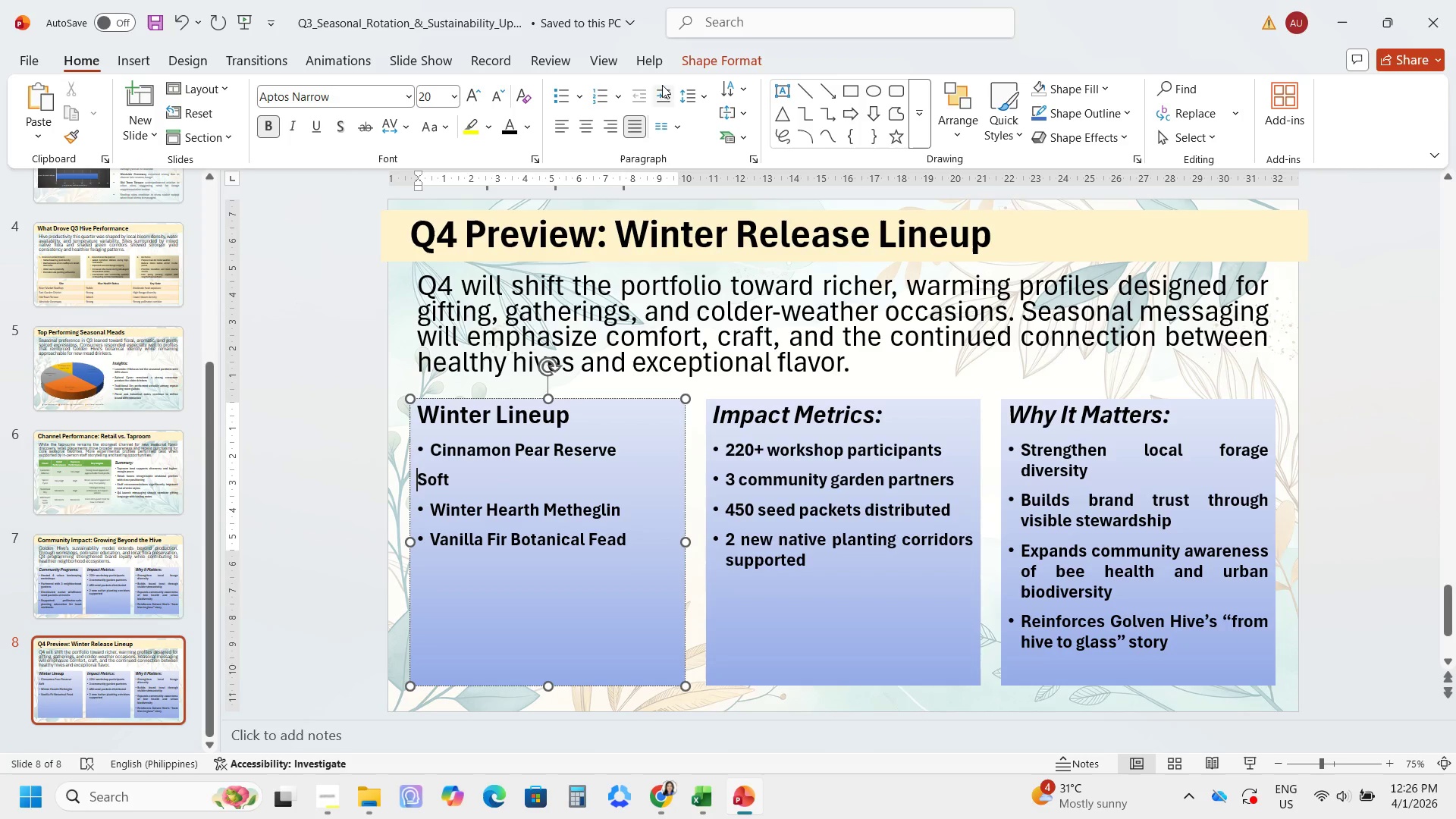 
left_click([664, 96])
 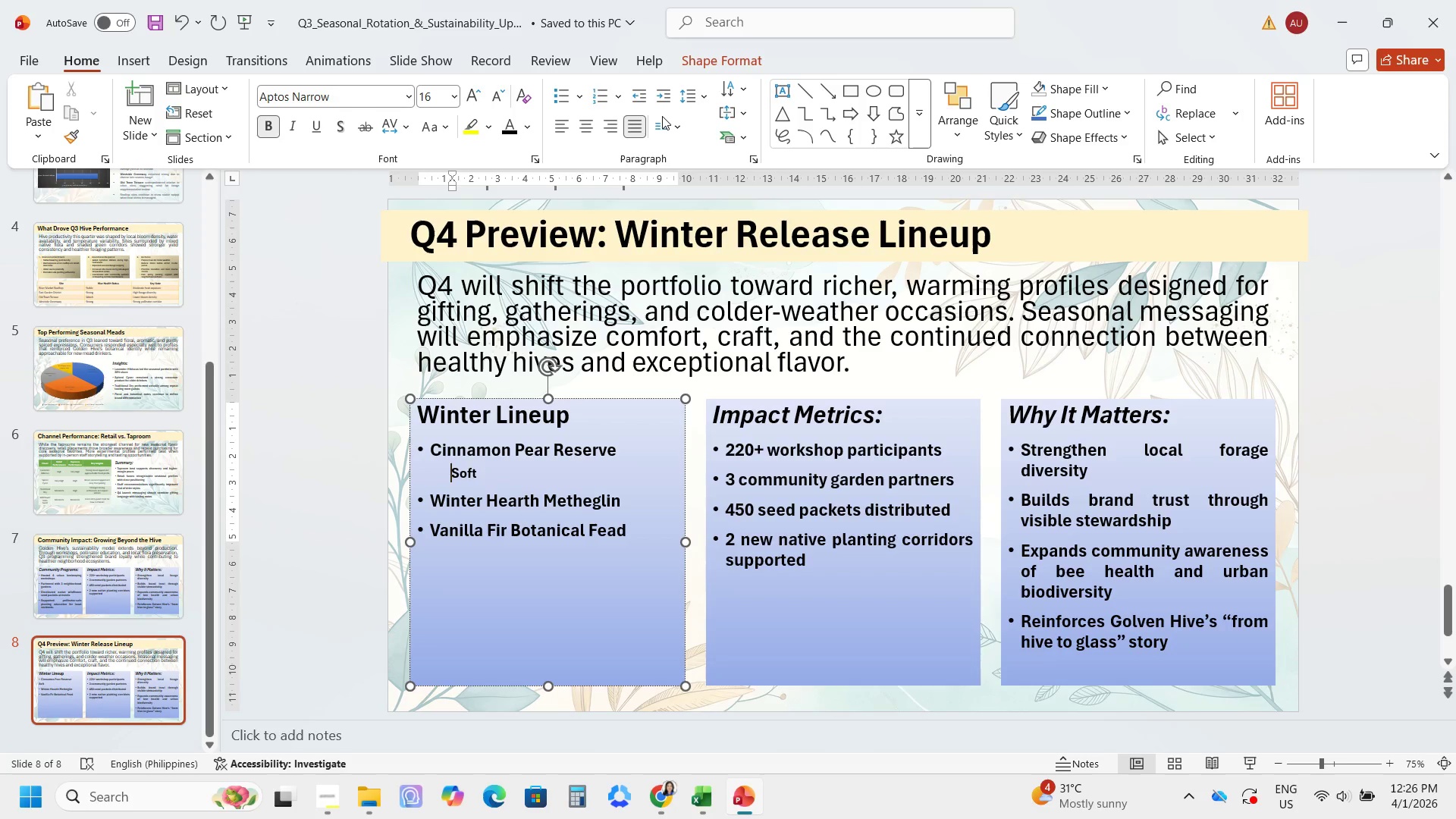 
mouse_move([647, 96])
 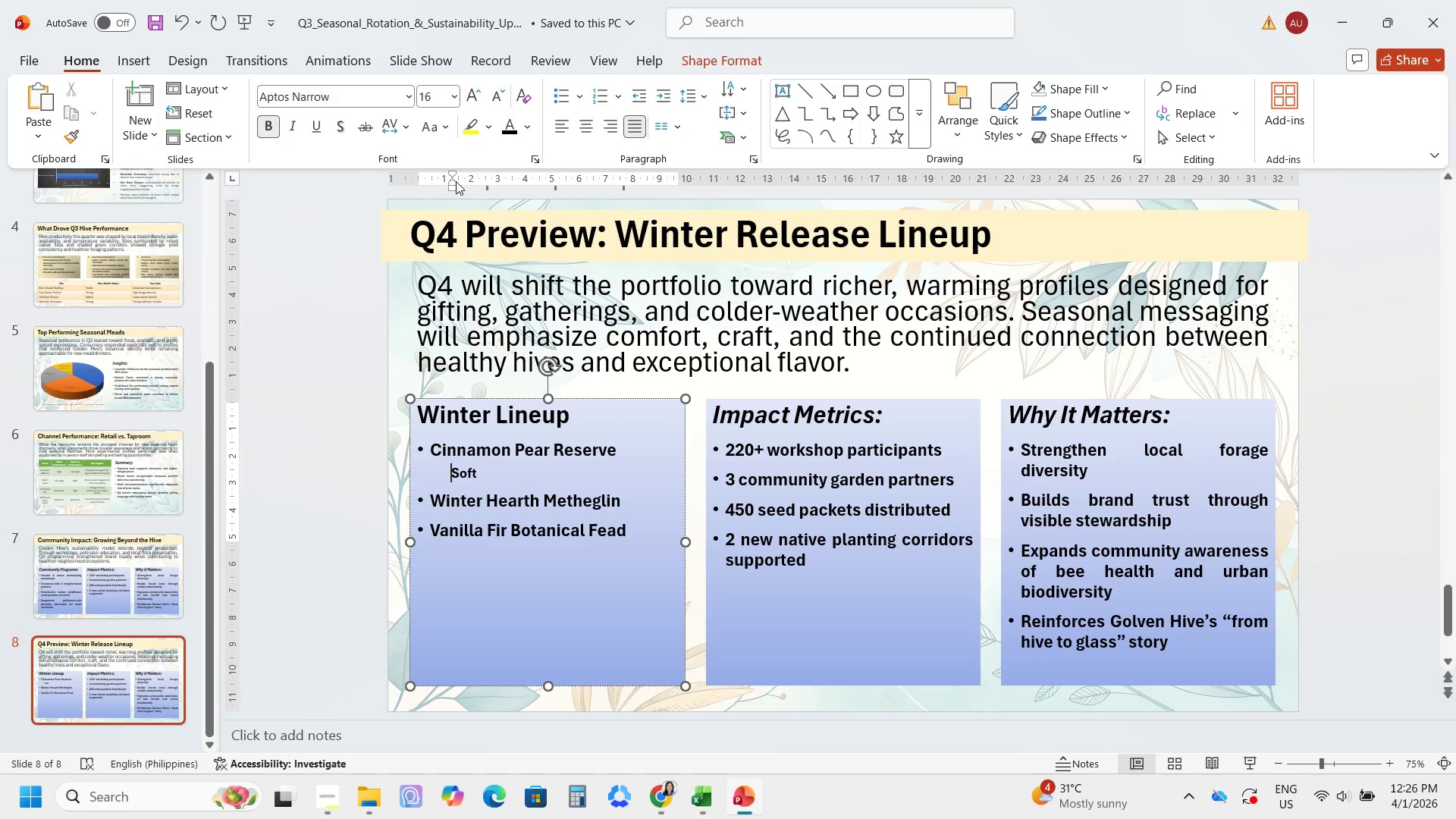 
left_click_drag(start_coordinate=[454, 183], to_coordinate=[432, 185])
 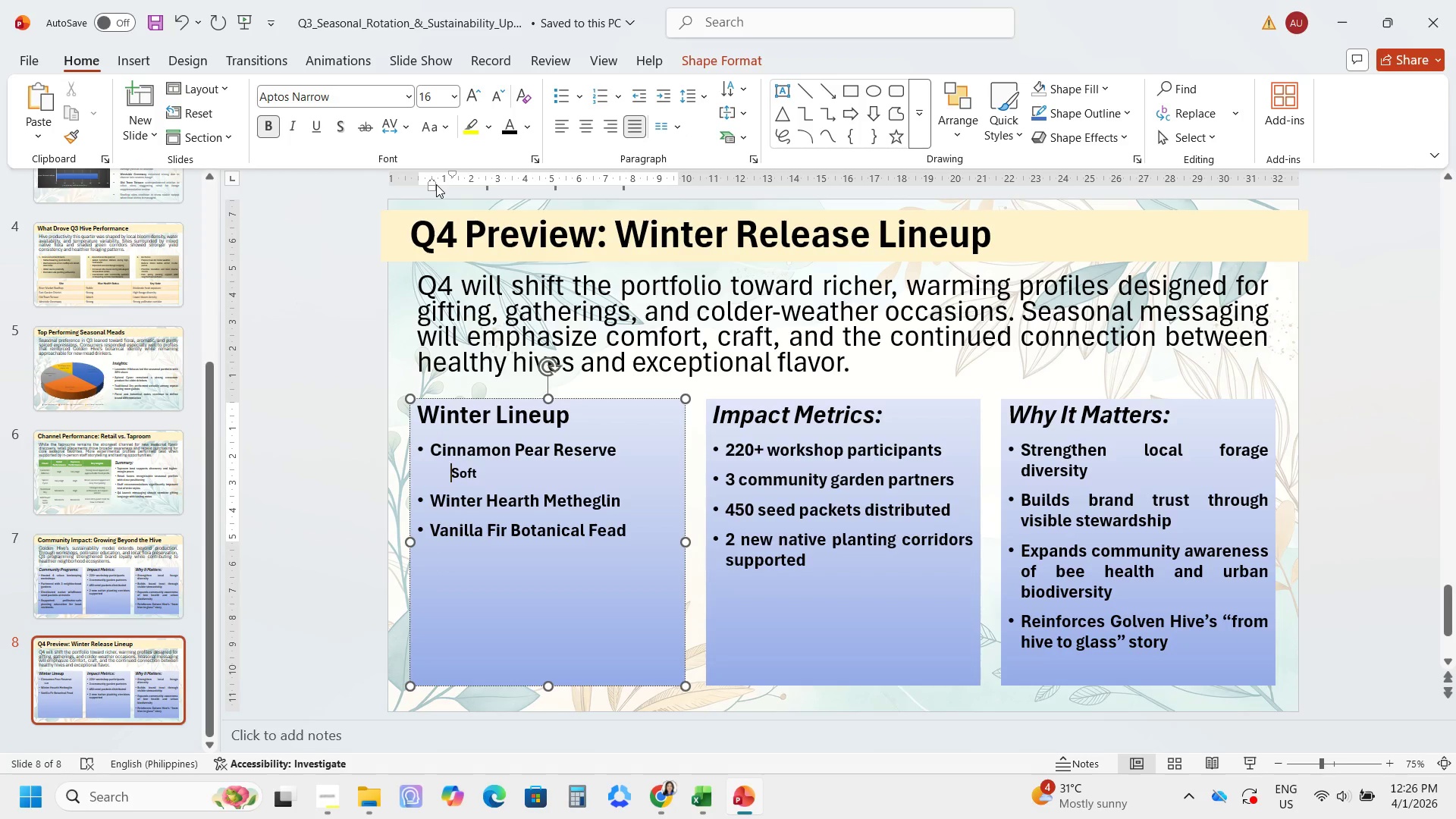 
key(Control+Z)
 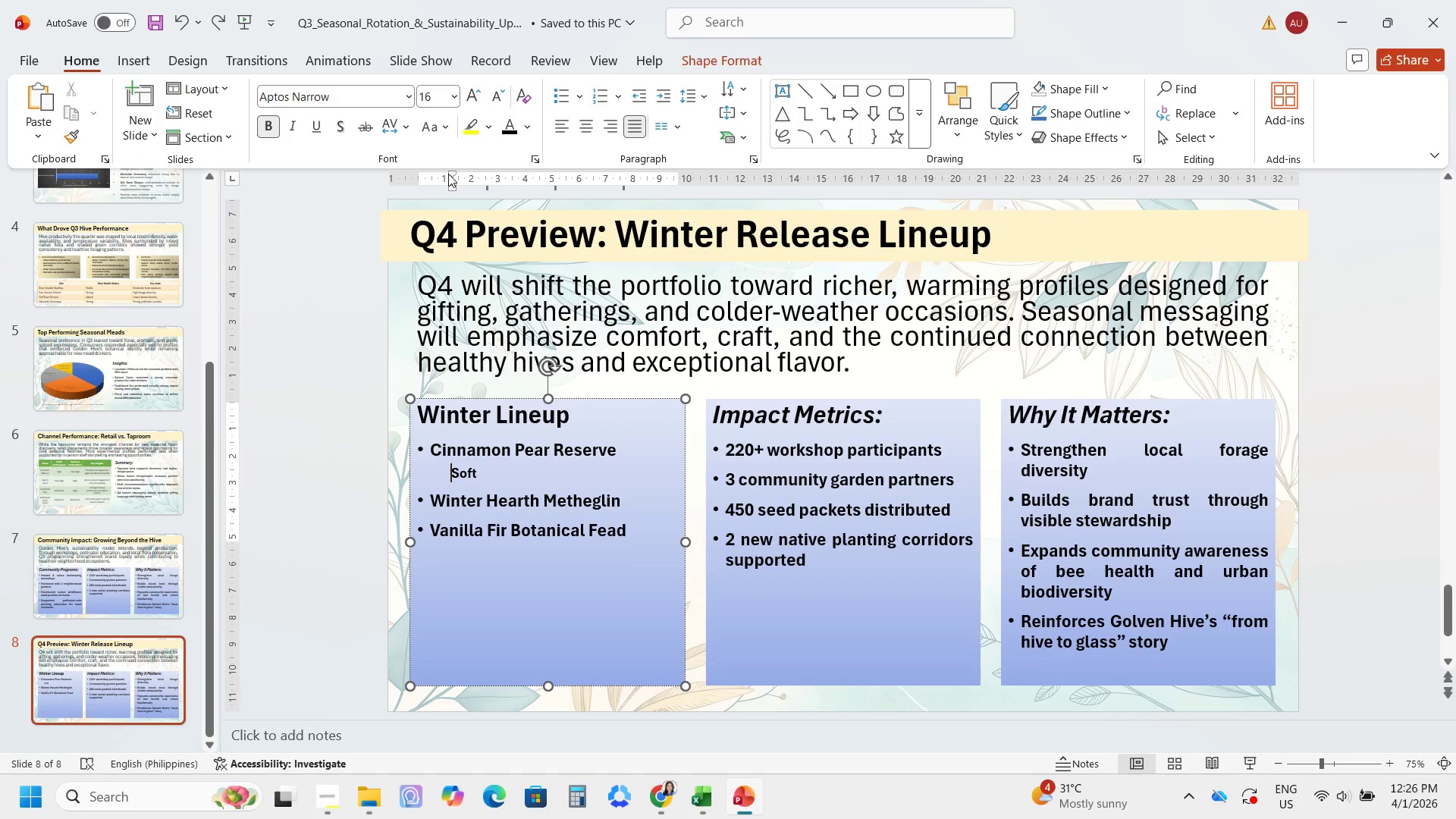 
left_click_drag(start_coordinate=[450, 174], to_coordinate=[441, 174])
 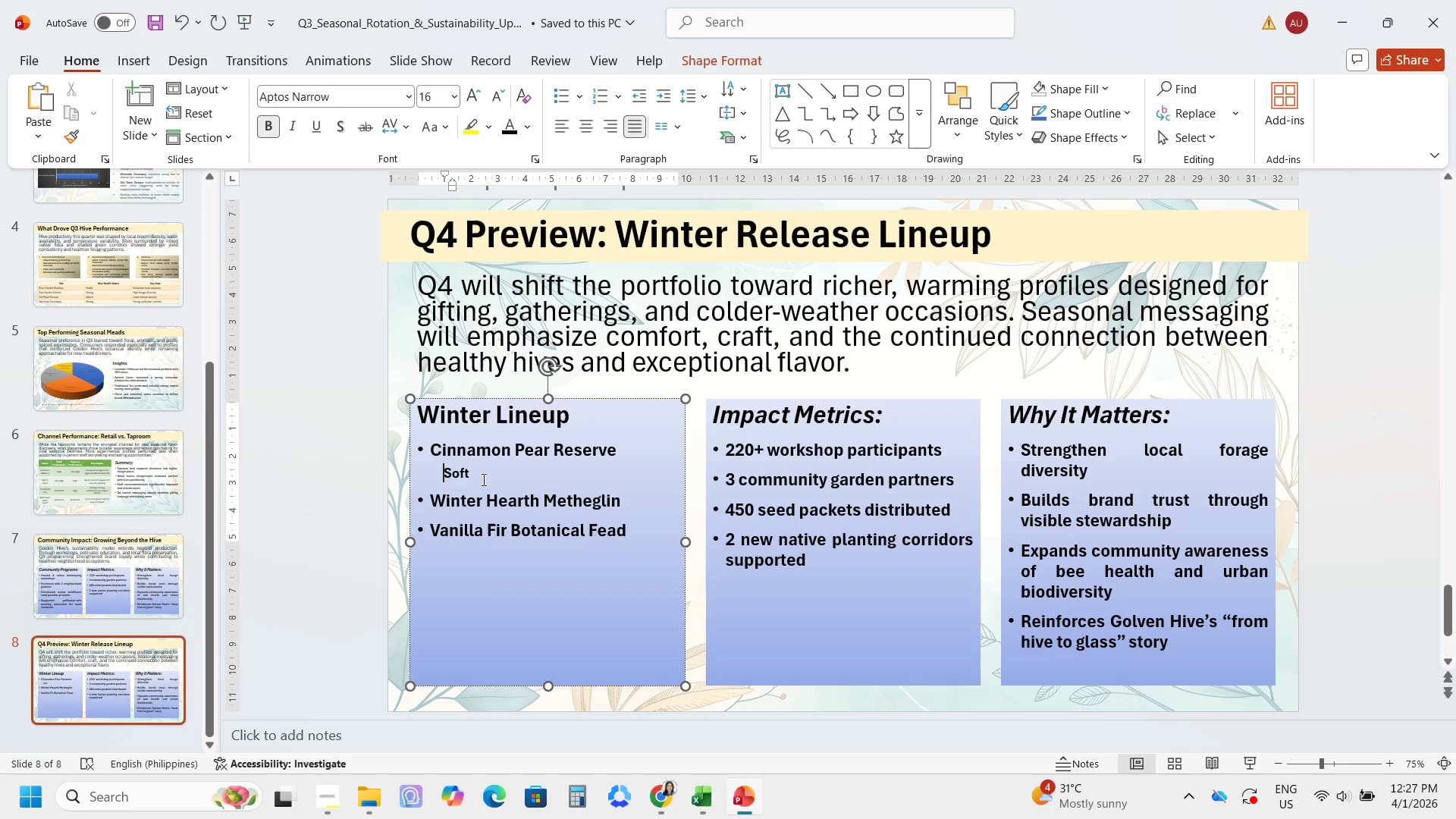 
left_click([482, 479])
 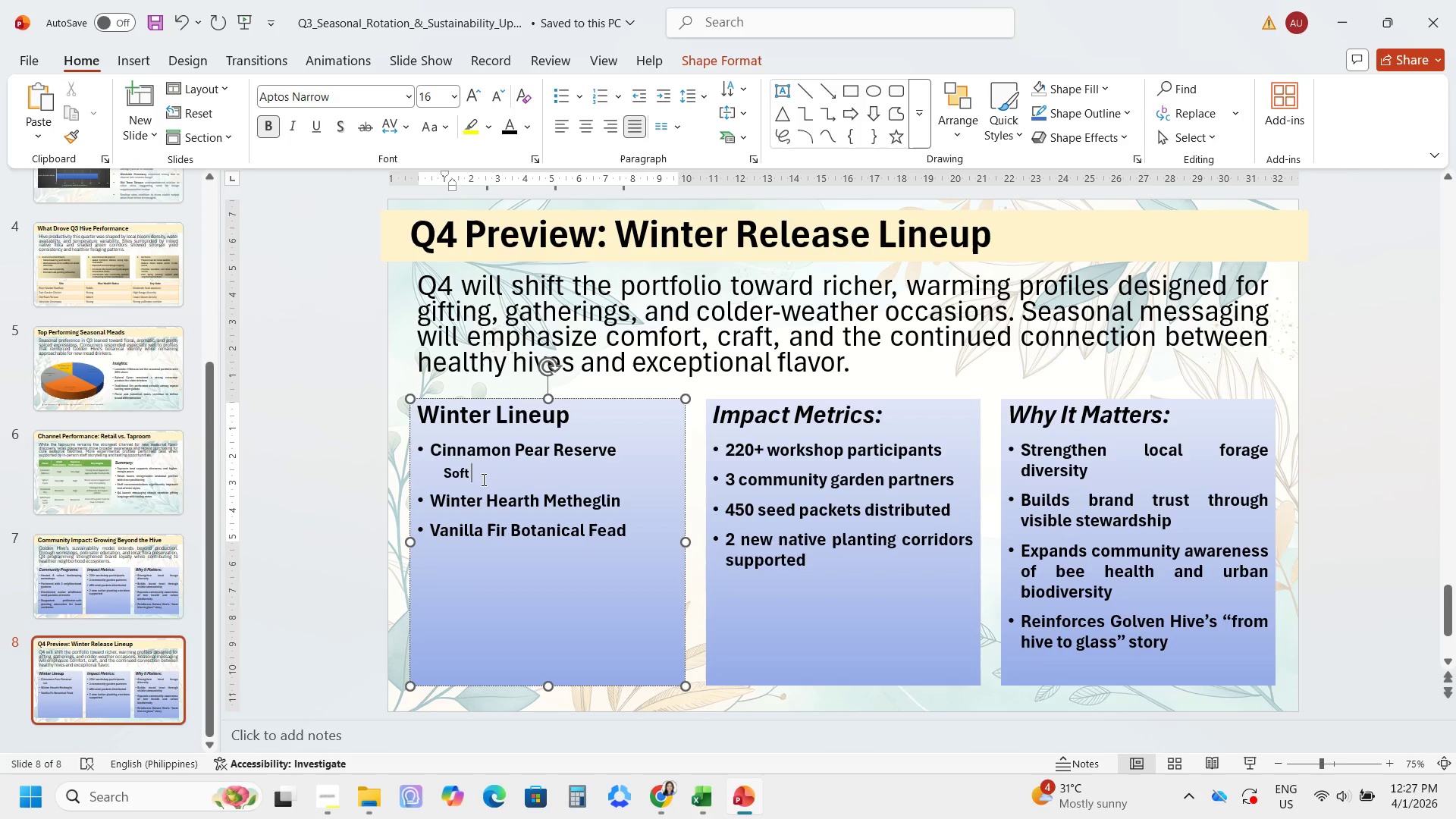 
type(orchard fruit, baking spice, round finish)
 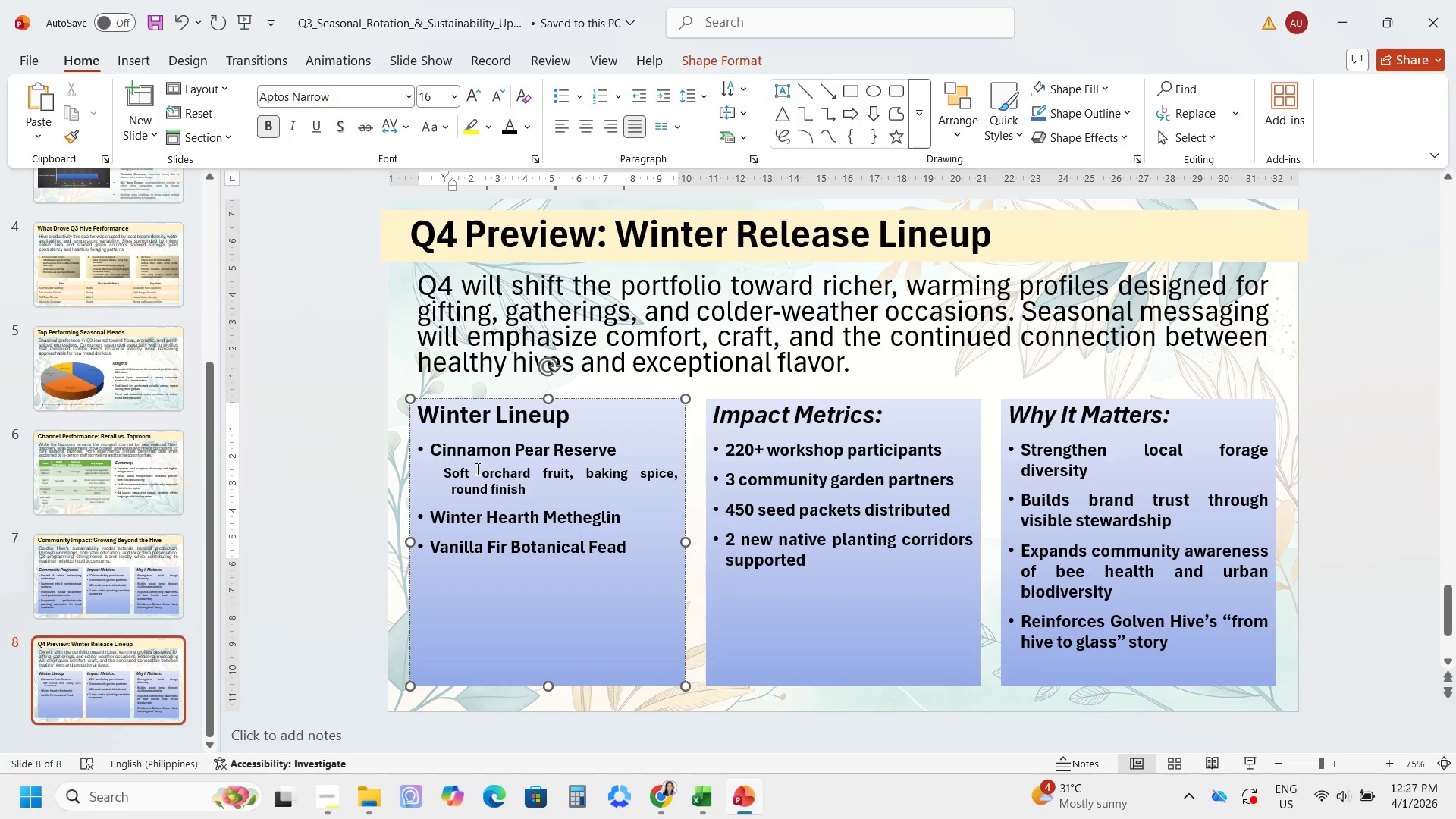 
left_click([457, 483])
 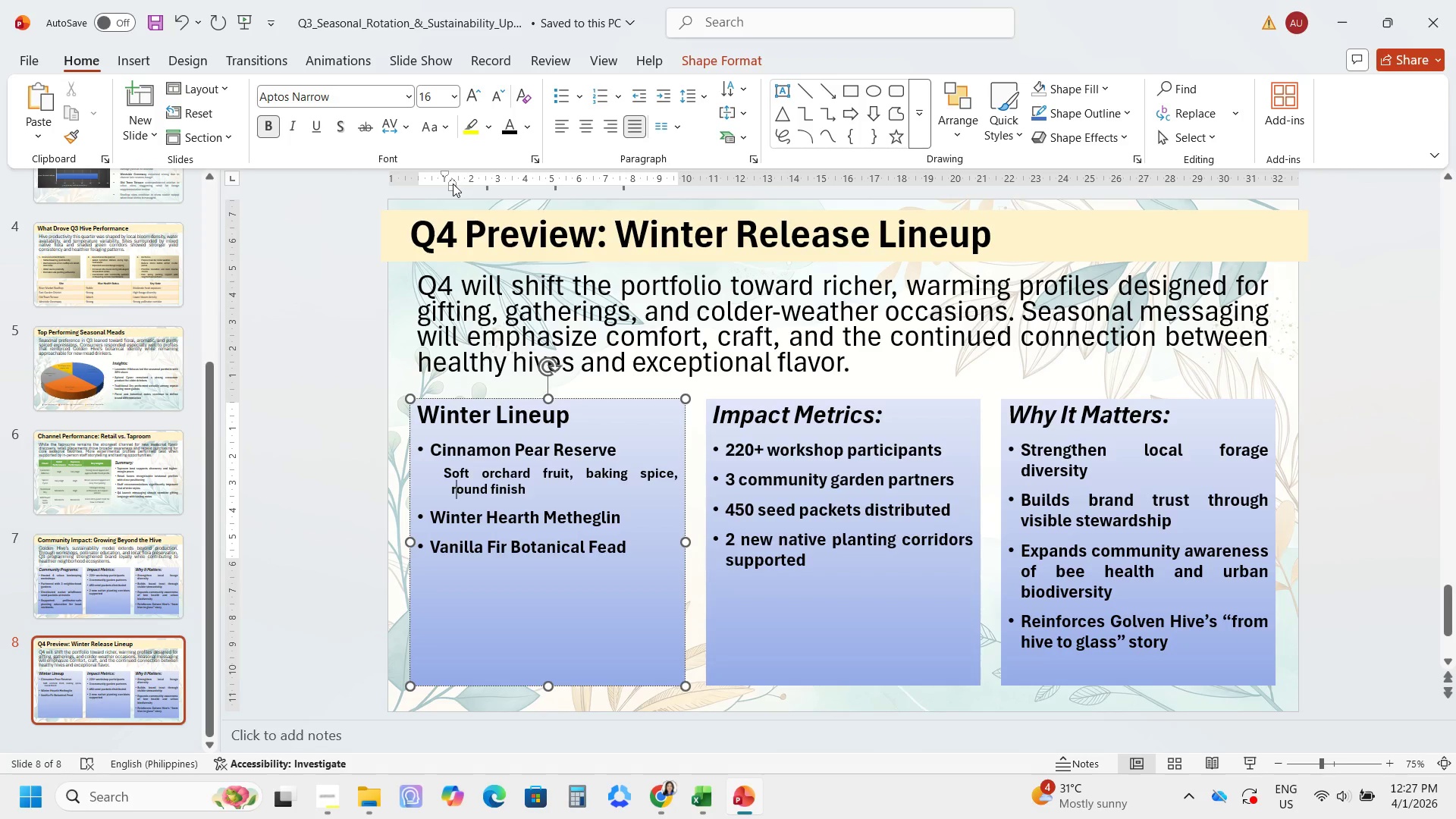 
left_click_drag(start_coordinate=[452, 184], to_coordinate=[444, 183])
 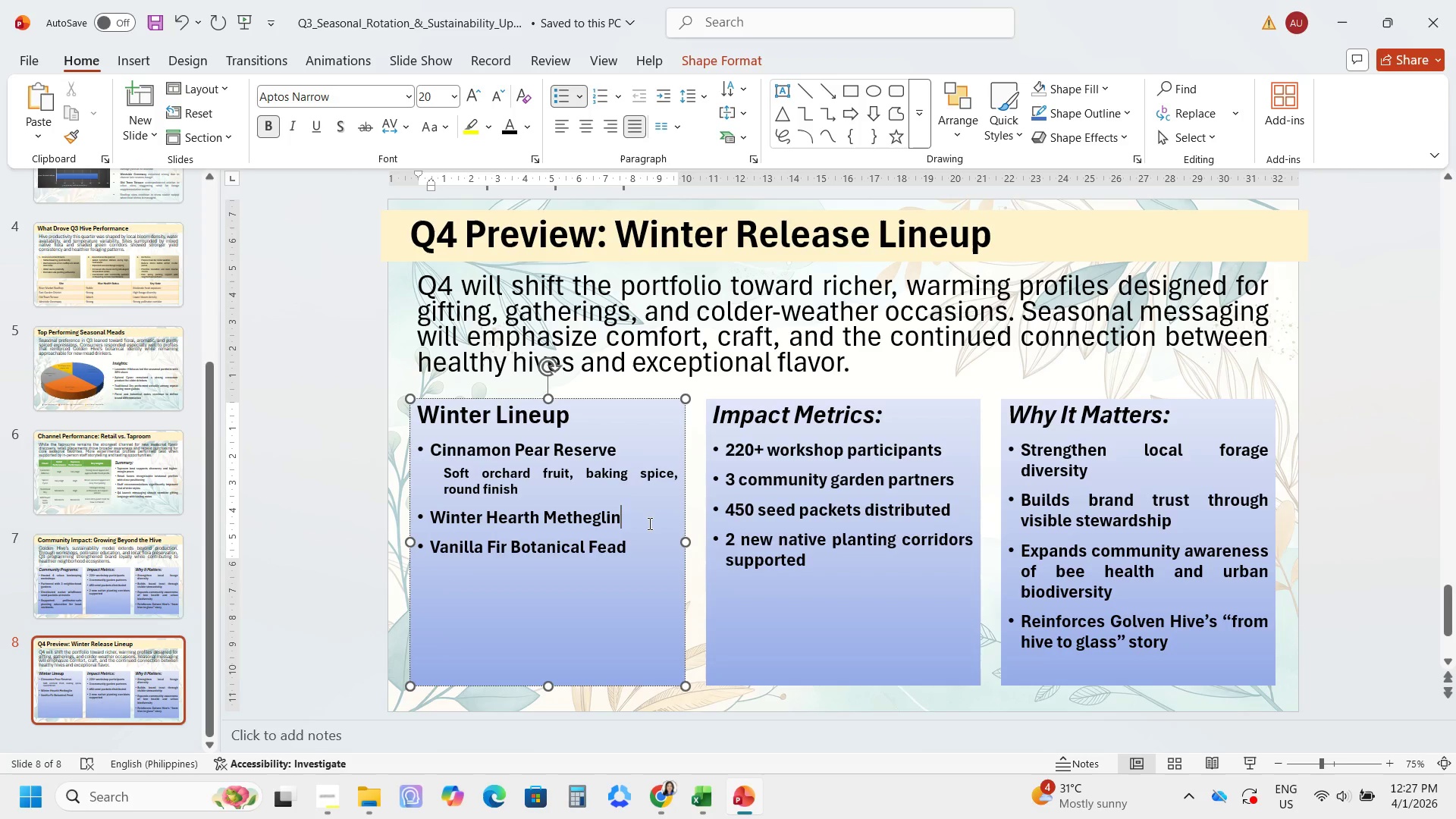 
key(Enter)
 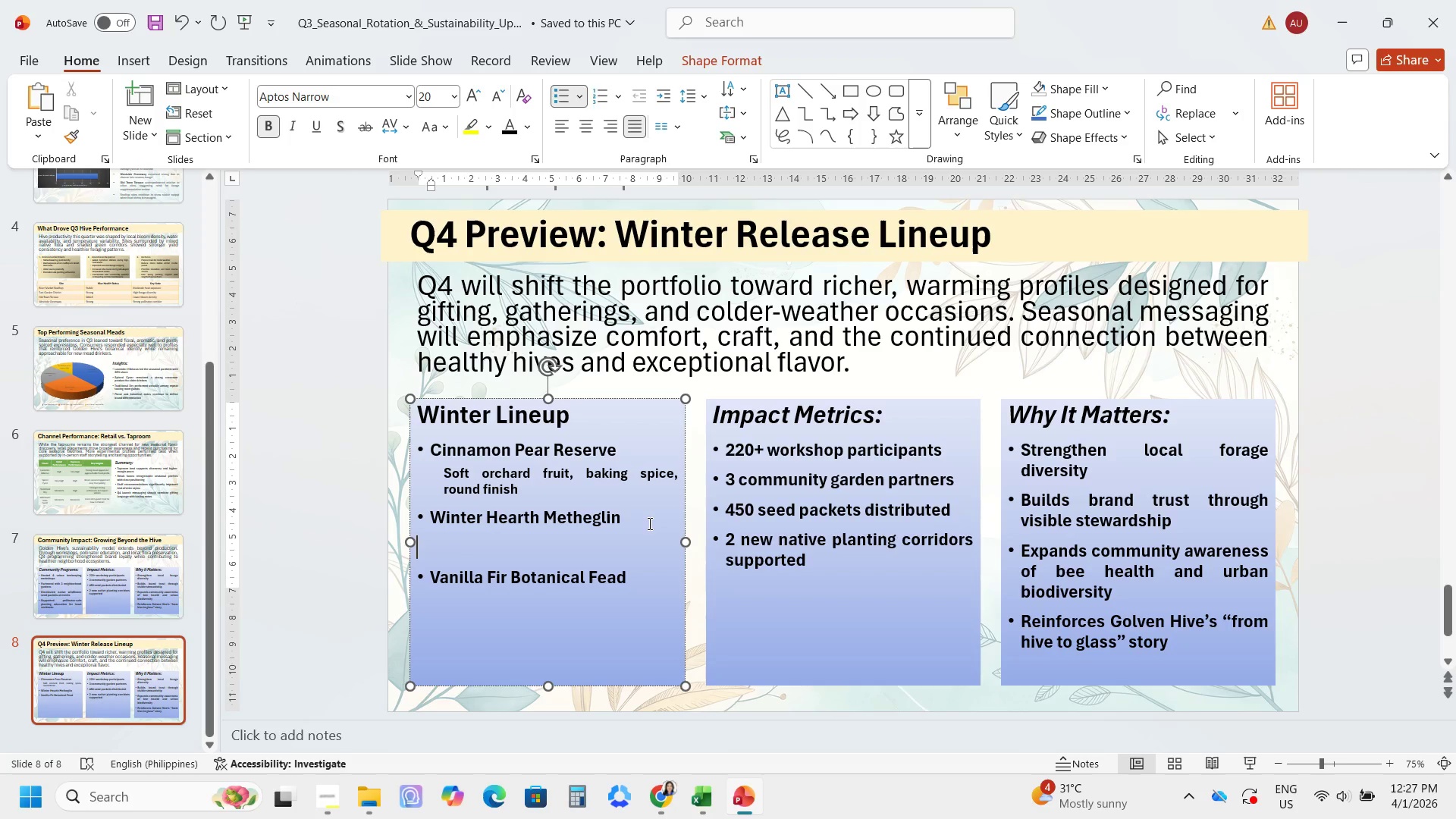 
key(Backspace)
 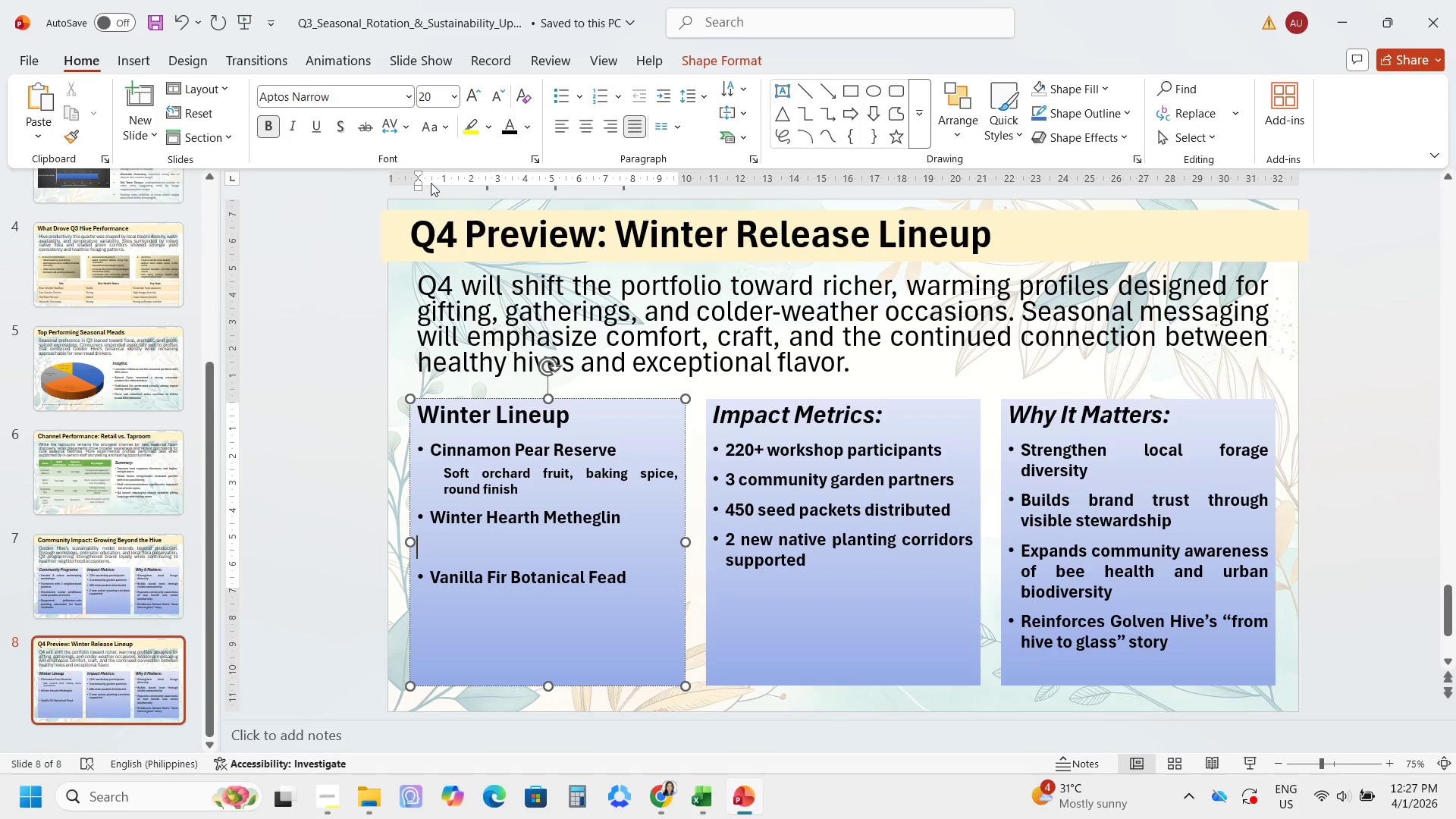 
left_click([419, 182])
 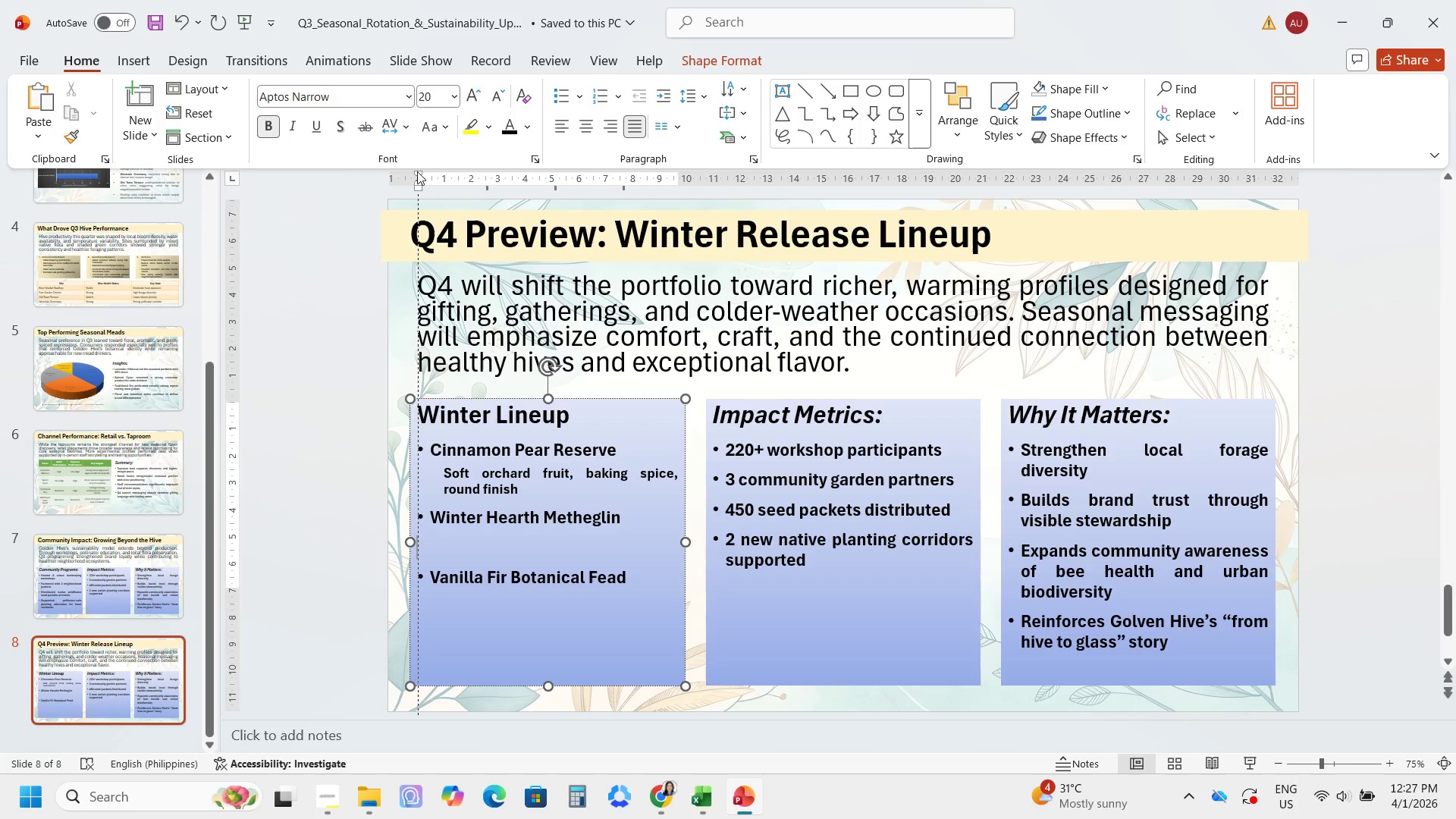 
left_click_drag(start_coordinate=[417, 171], to_coordinate=[439, 177])
 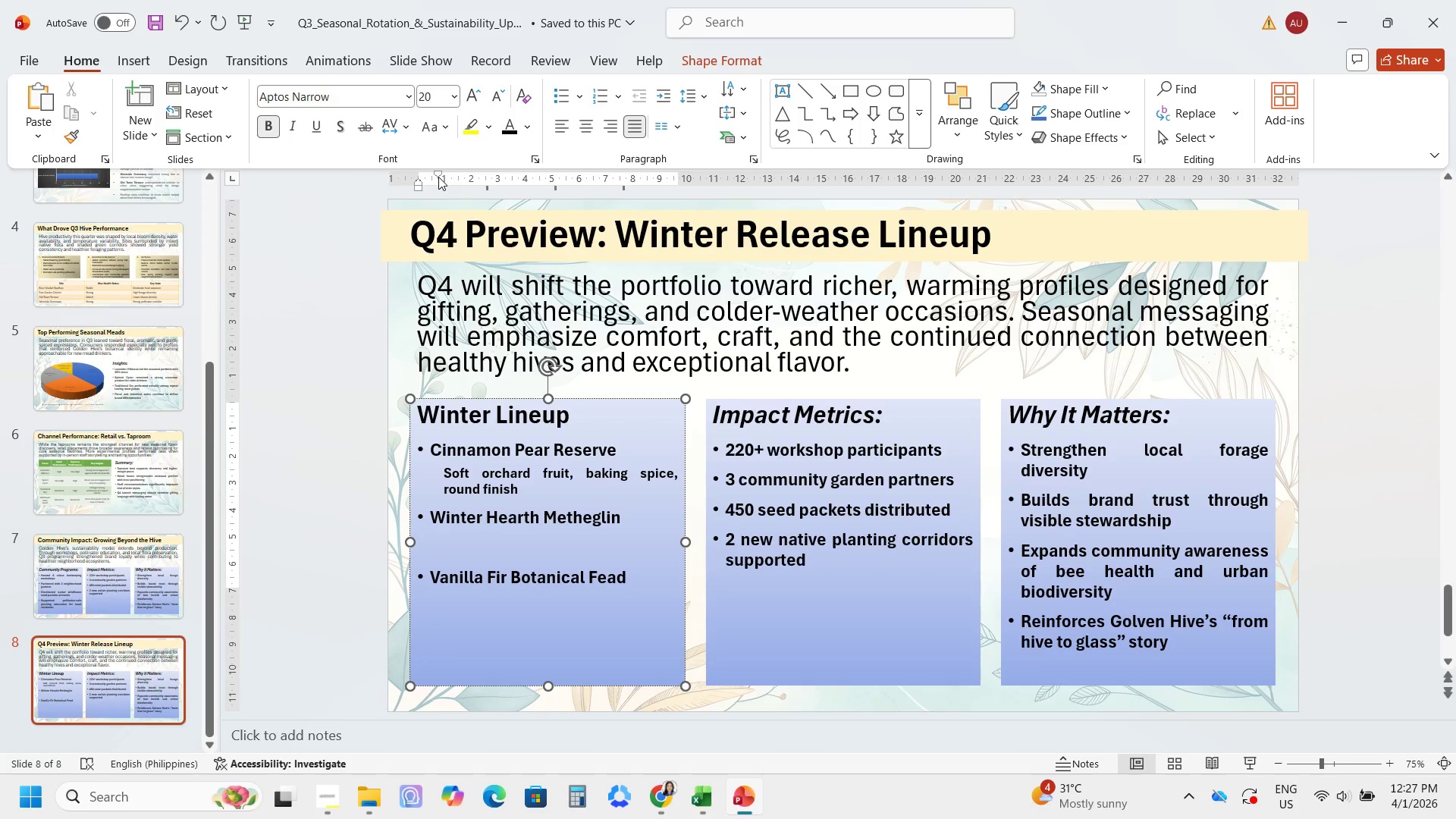 
key(Control+ControlLeft)
 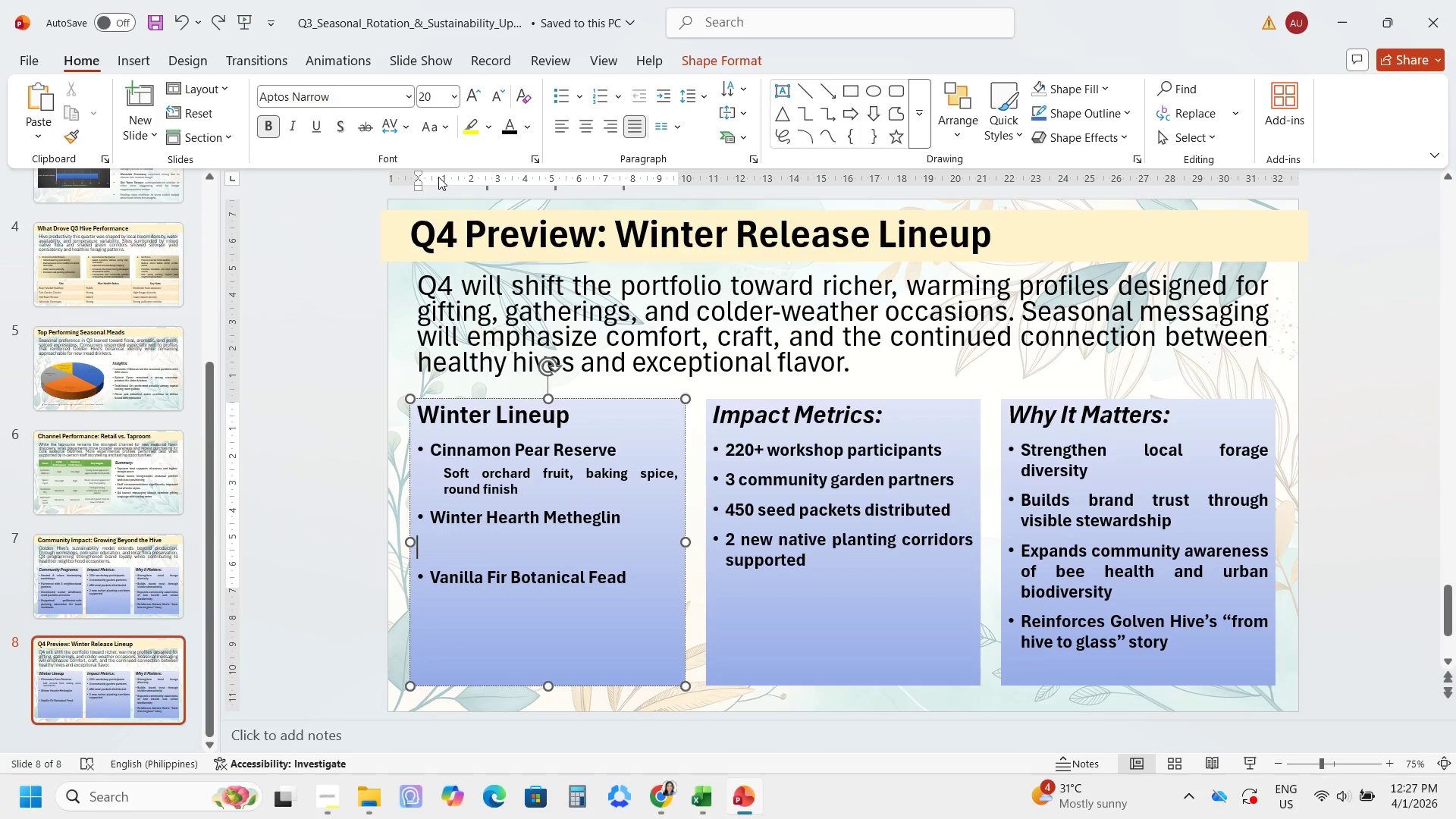 
key(Control+Z)
 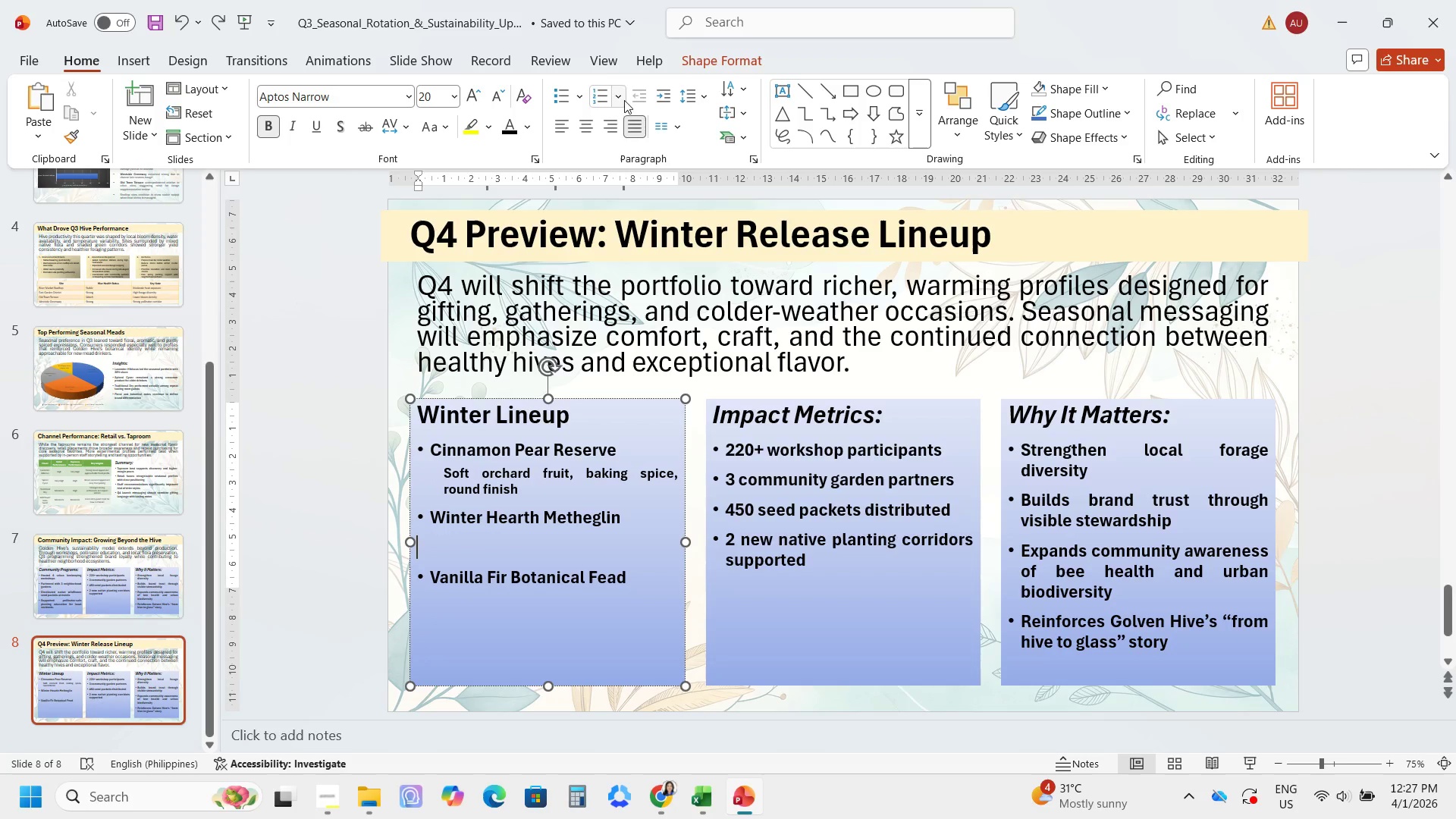 
left_click([654, 101])
 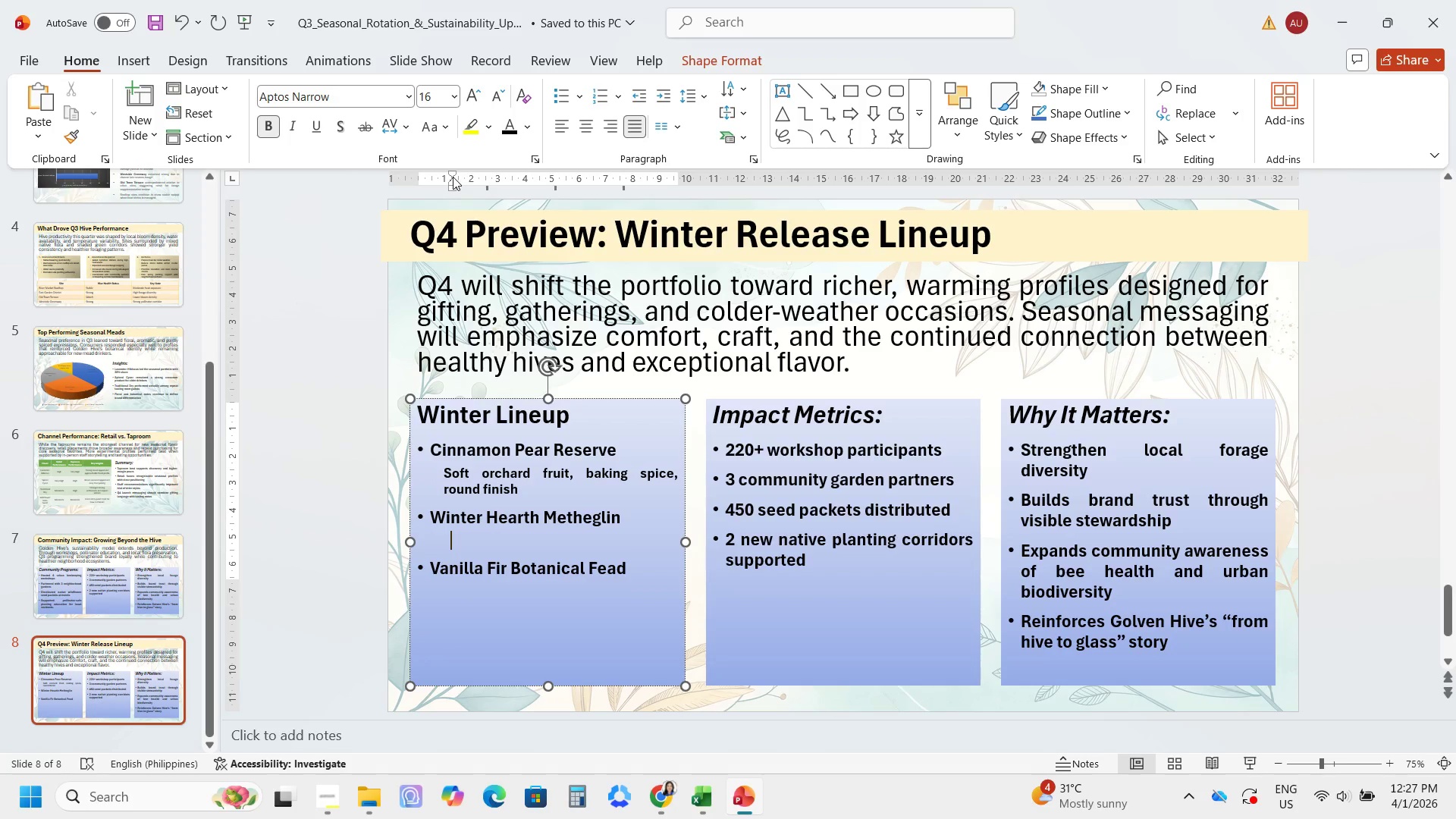 
left_click_drag(start_coordinate=[453, 174], to_coordinate=[444, 174])
 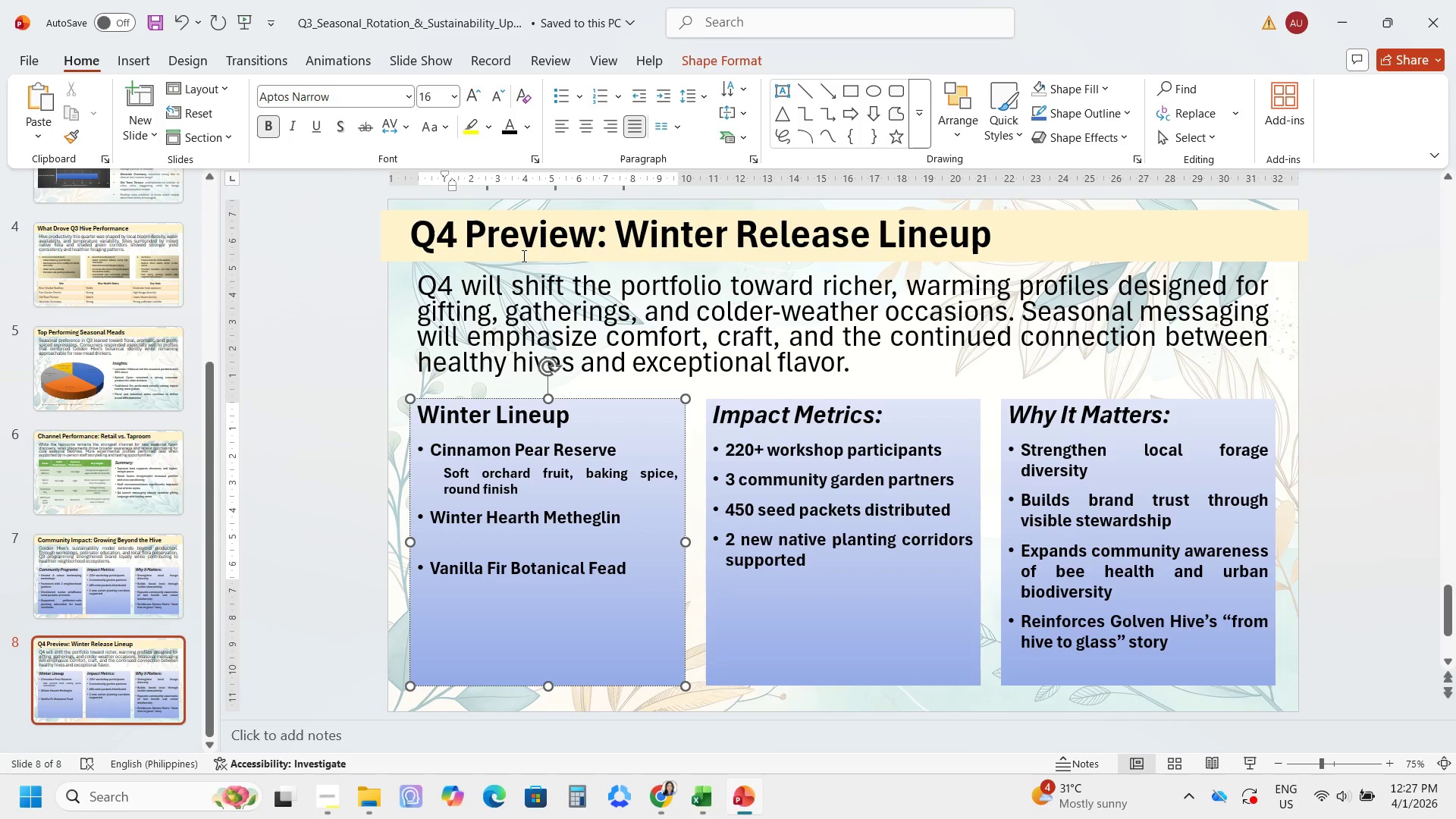 
type(CLove)
key(Backspace)
key(Backspace)
key(Backspace)
type(l)
key(Backspace)
key(Backspace)
type(love, orange peel, and dark honey warmth)
 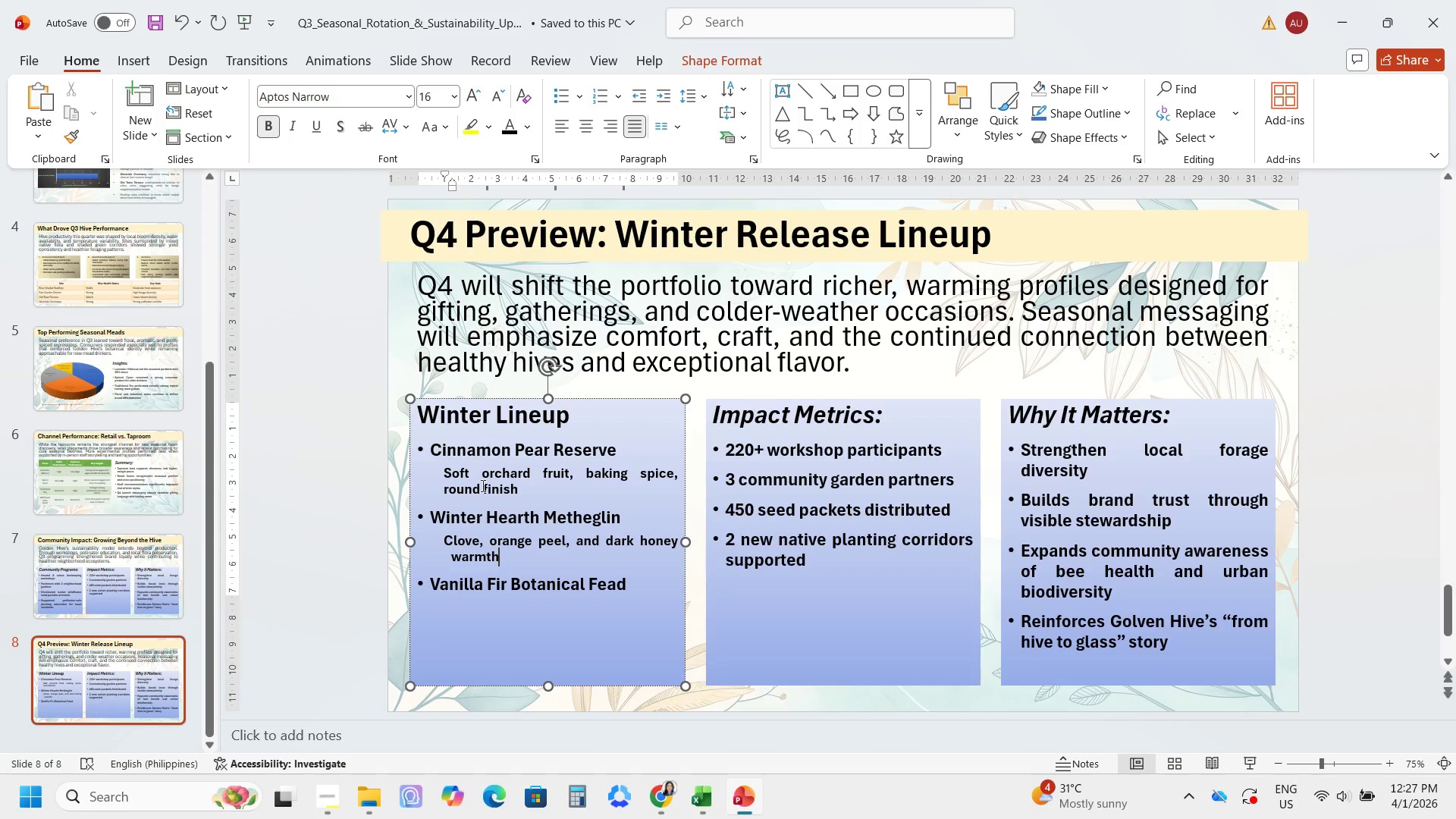 
left_click([449, 553])
 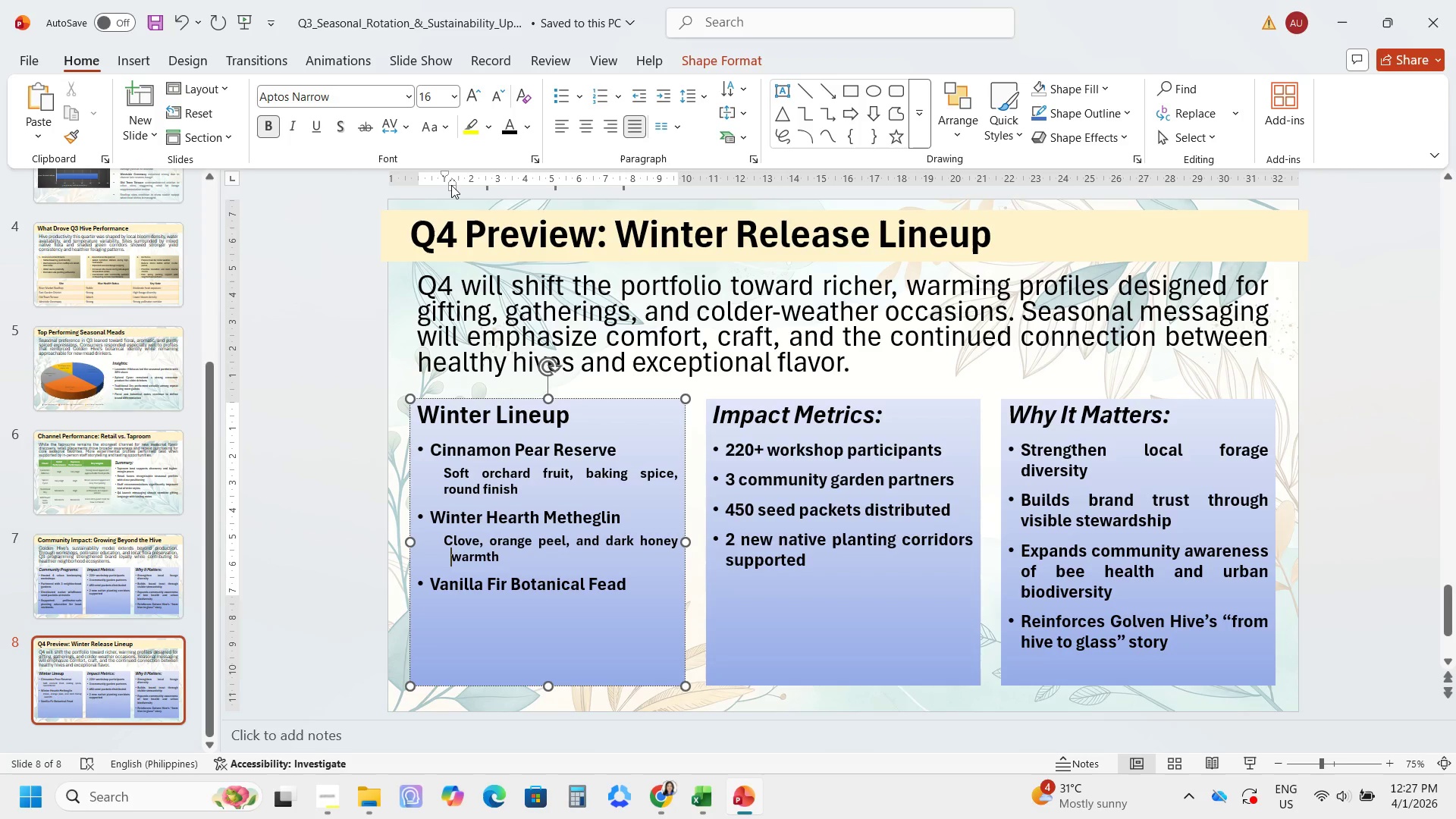 
left_click_drag(start_coordinate=[451, 184], to_coordinate=[444, 182])
 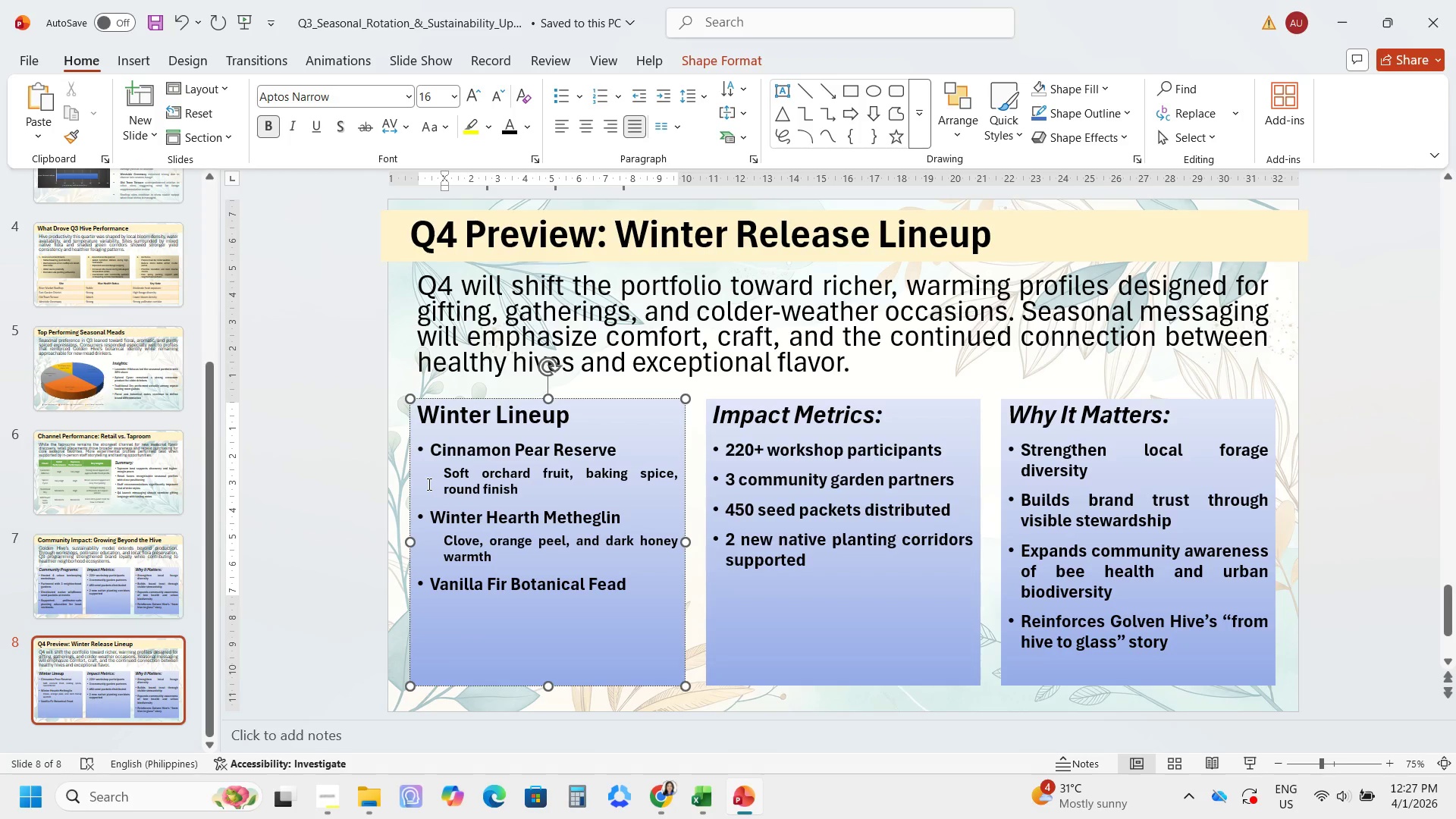 
left_click_drag(start_coordinate=[441, 475], to_coordinate=[539, 488])
 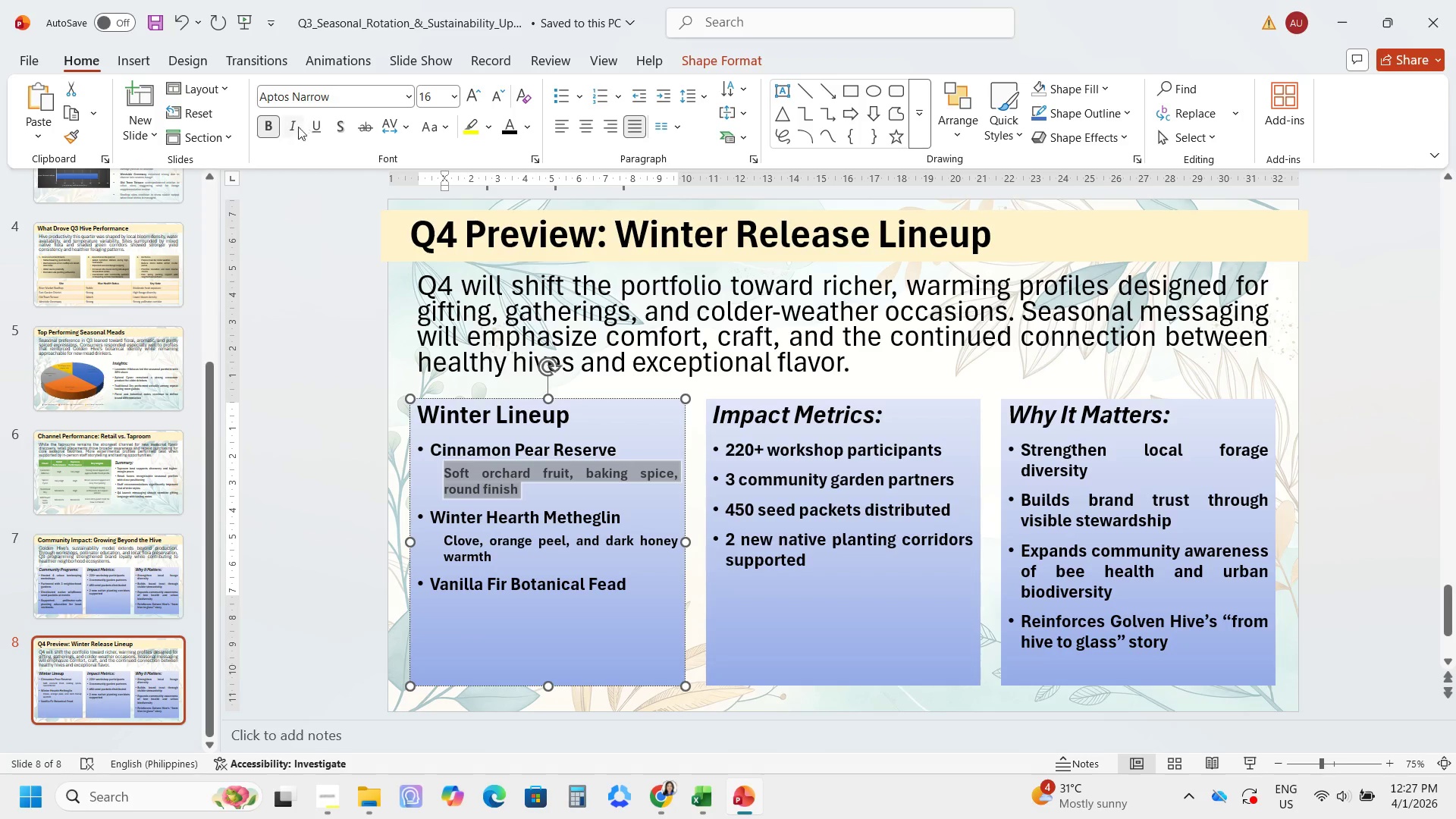 
left_click([290, 126])
 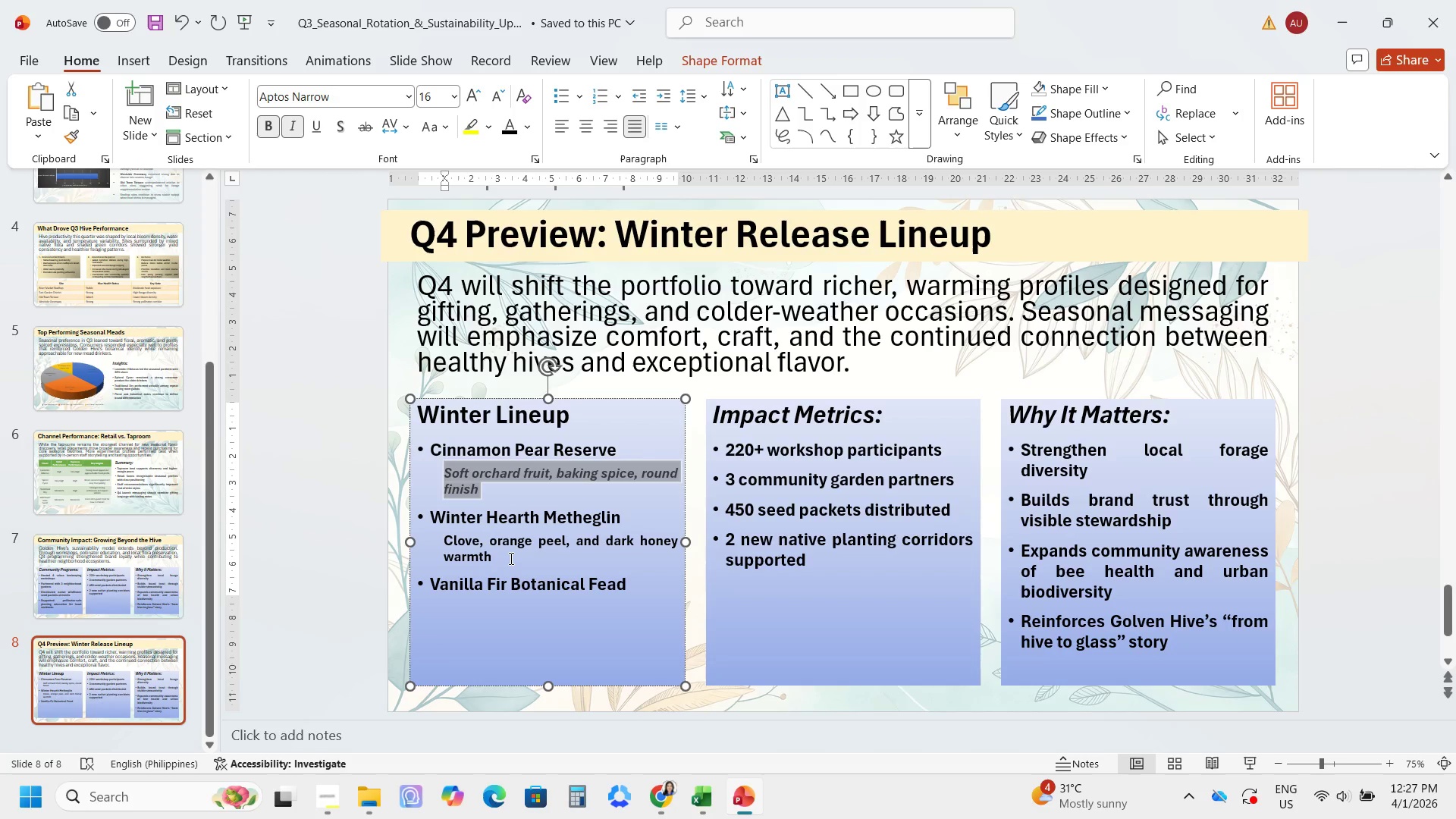 
left_click_drag(start_coordinate=[510, 558], to_coordinate=[447, 538])
 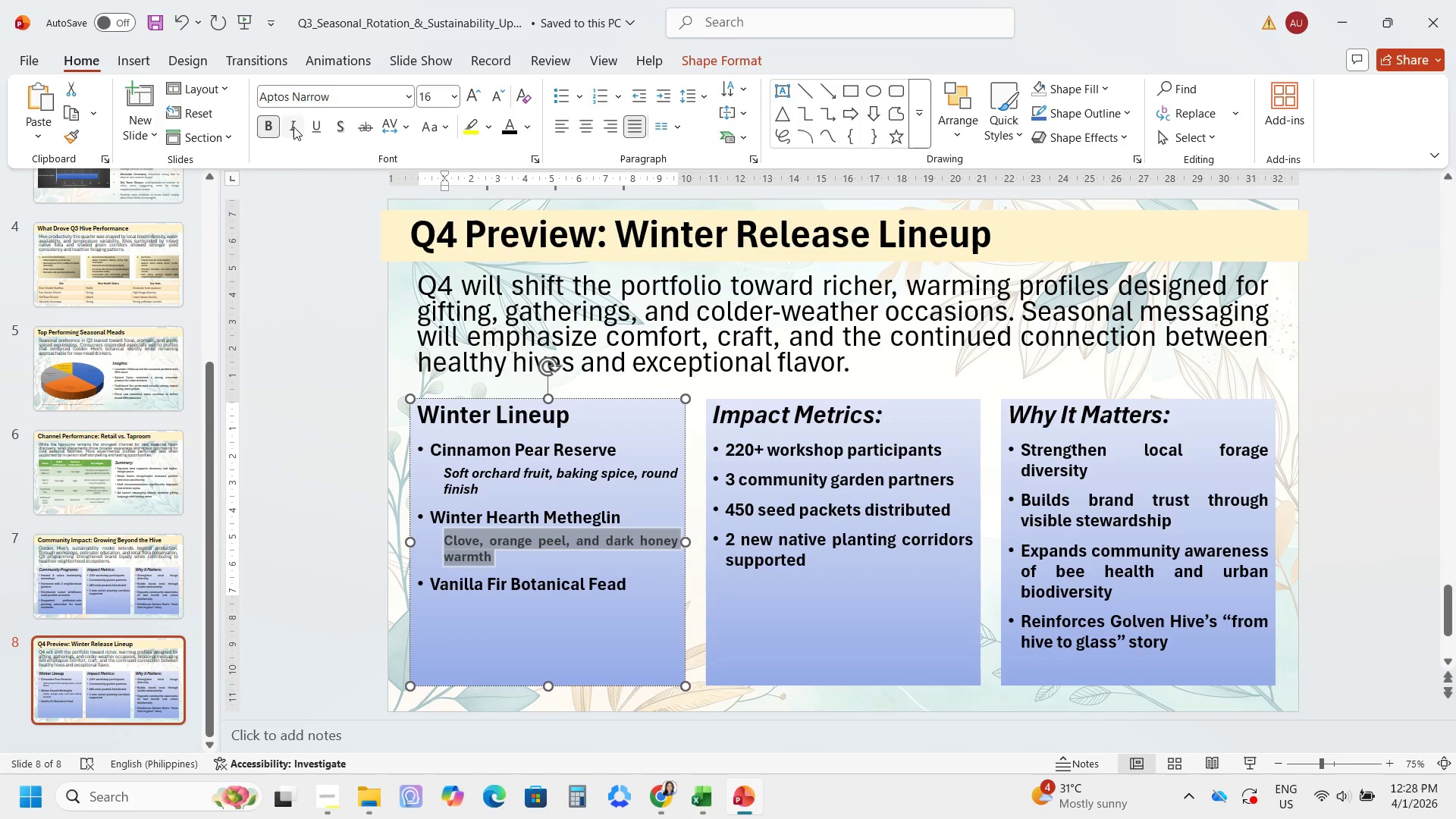 
left_click([293, 126])
 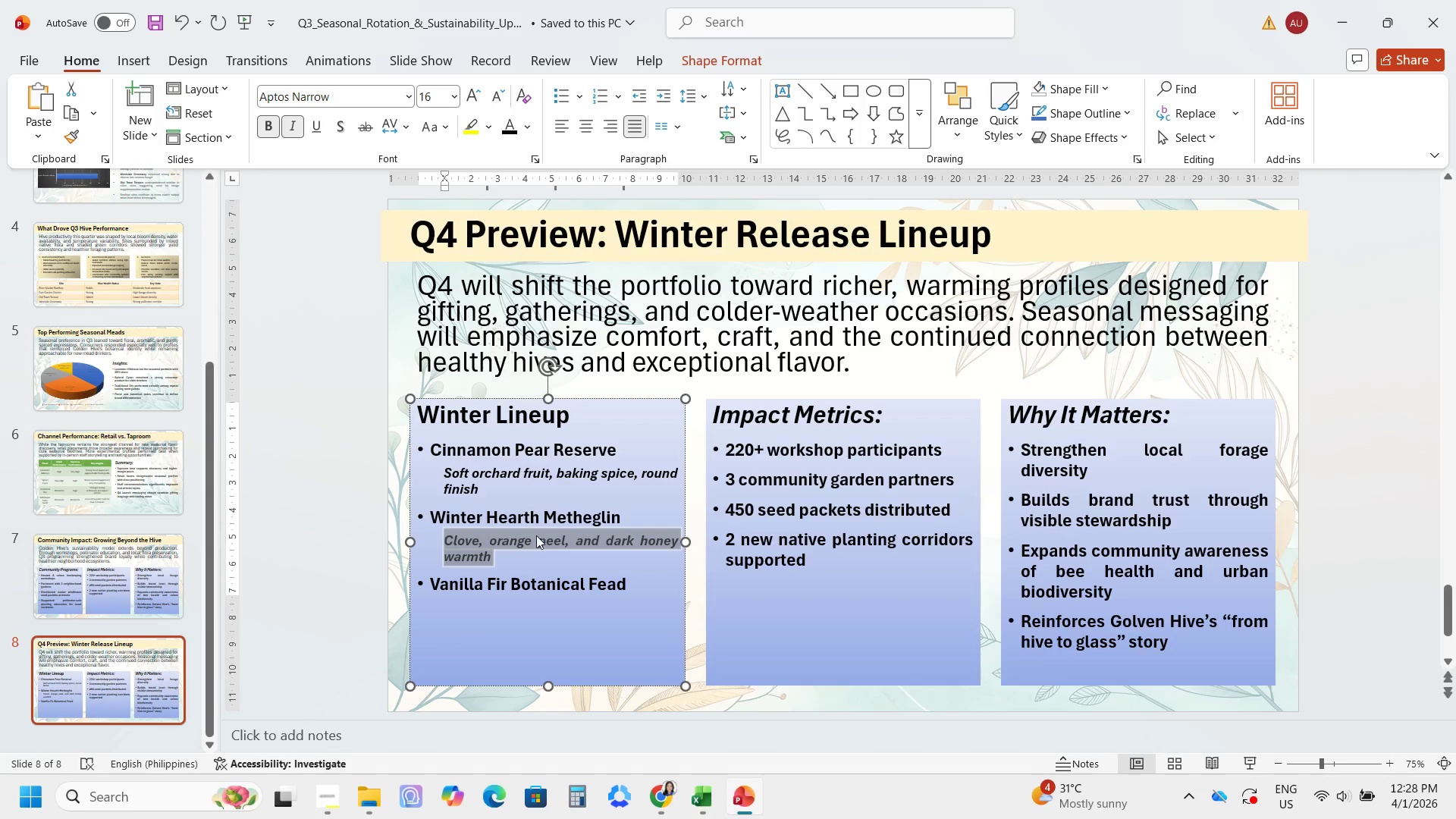 
left_click([537, 535])
 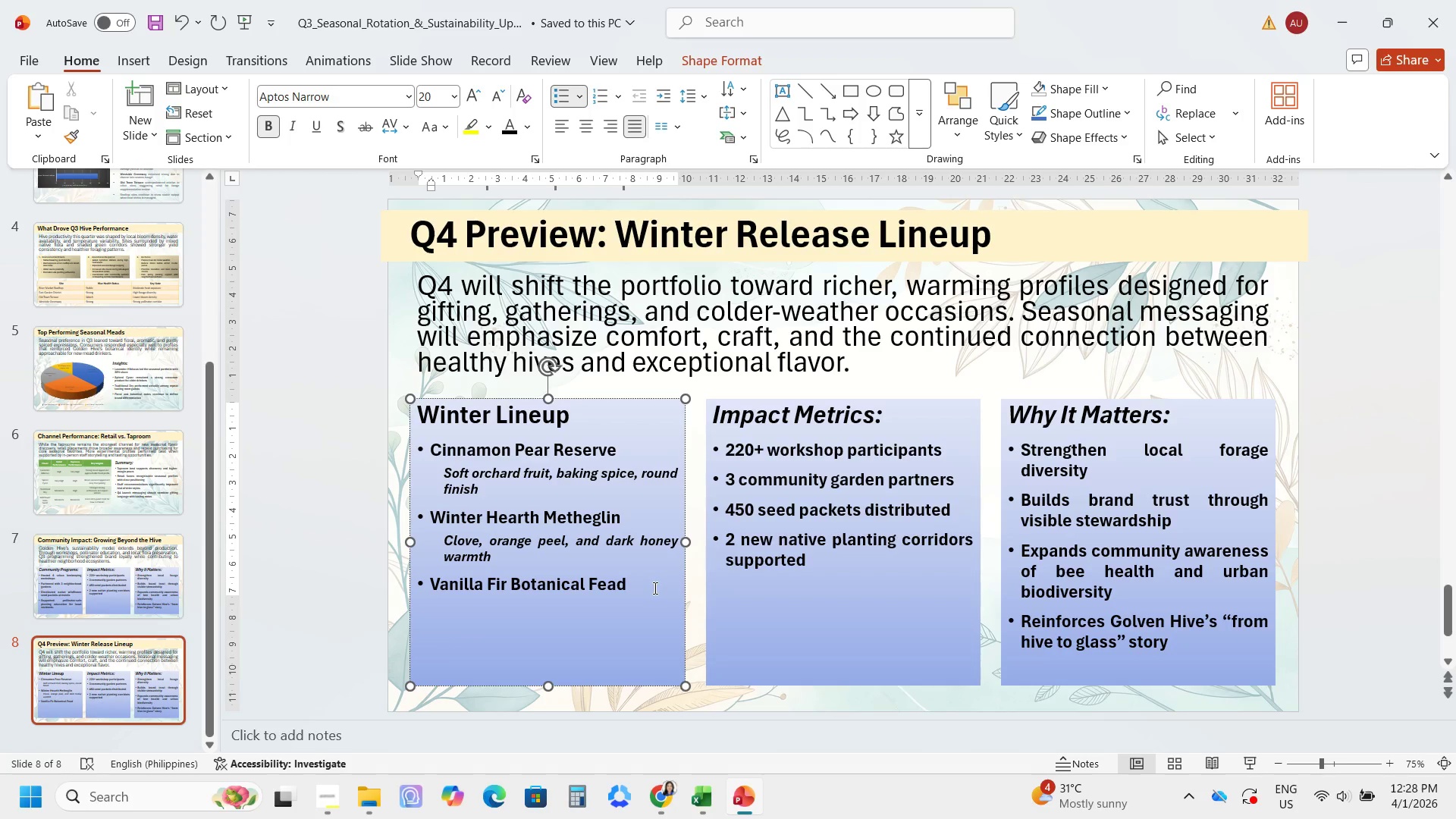 
key(Enter)
 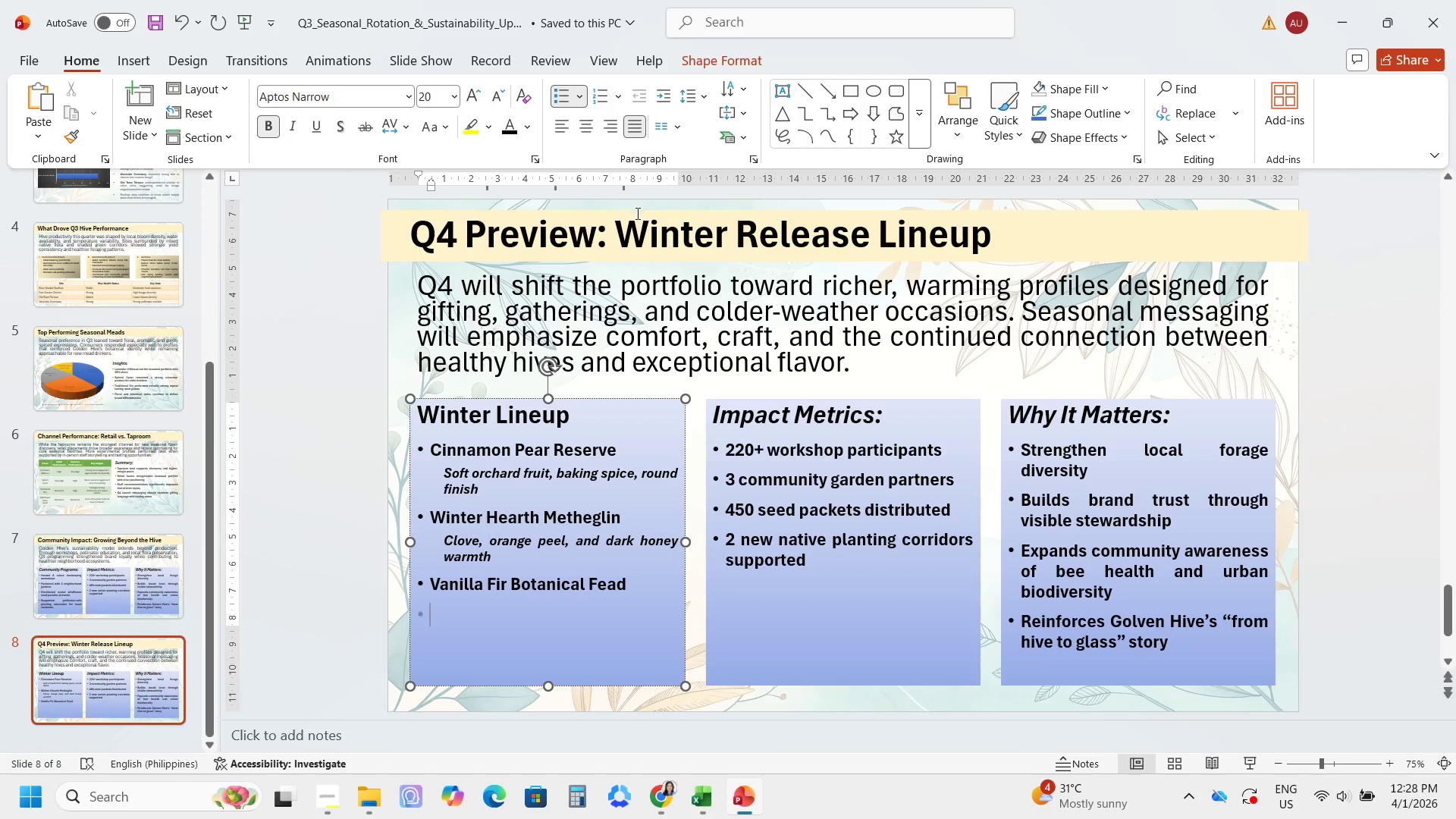 
key(Backspace)
 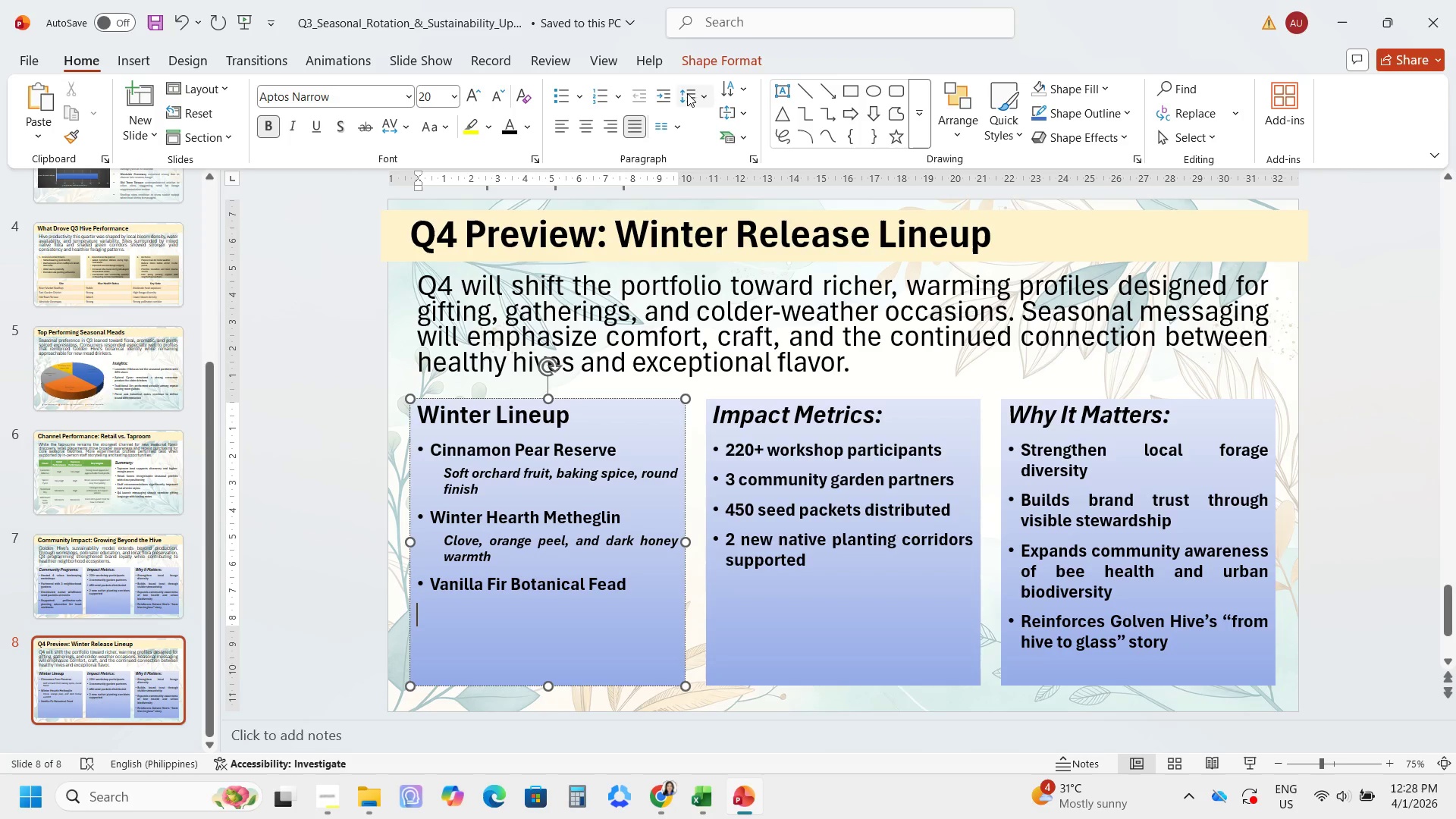 
left_click([662, 96])
 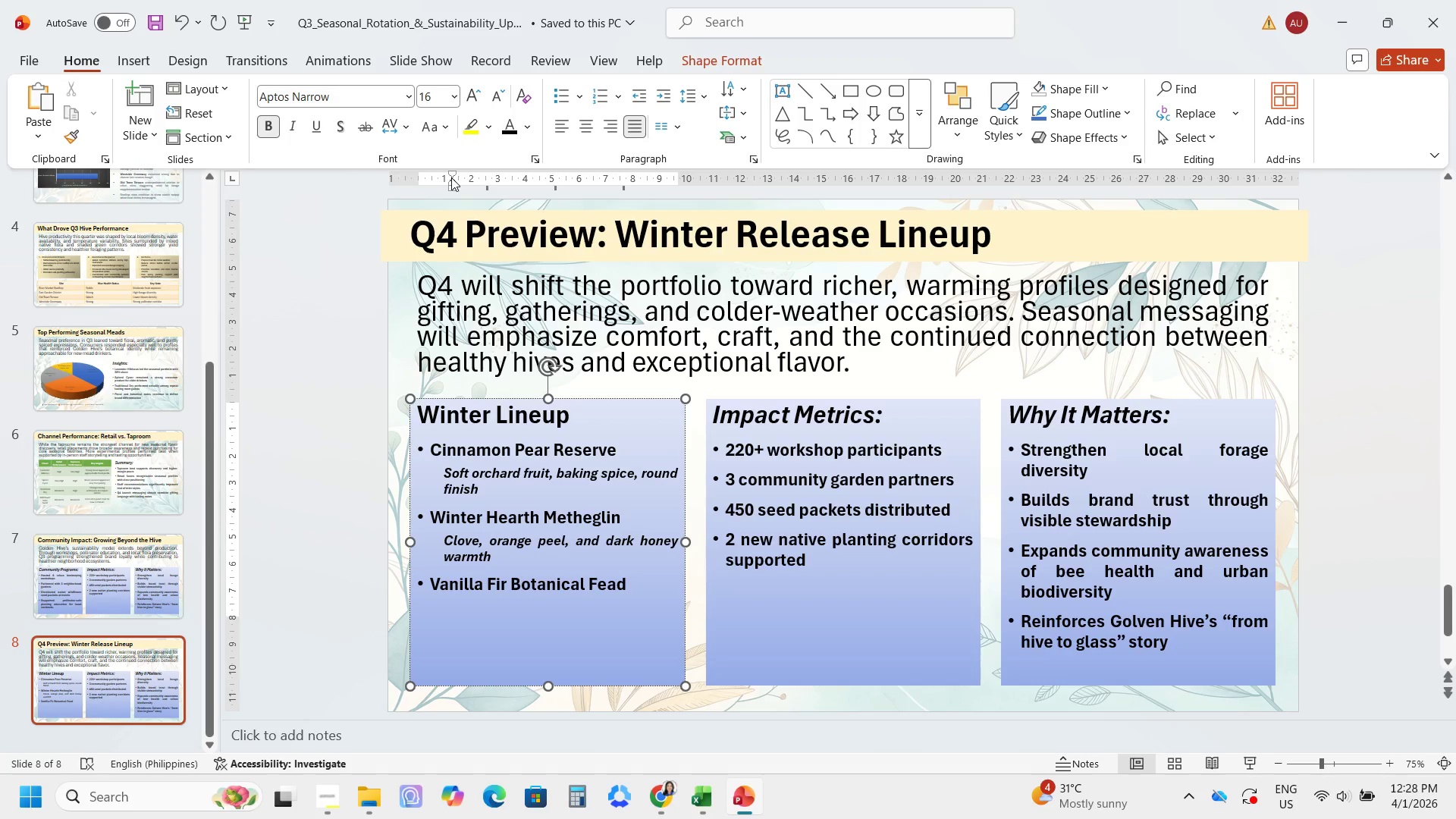 
left_click_drag(start_coordinate=[450, 172], to_coordinate=[444, 173])
 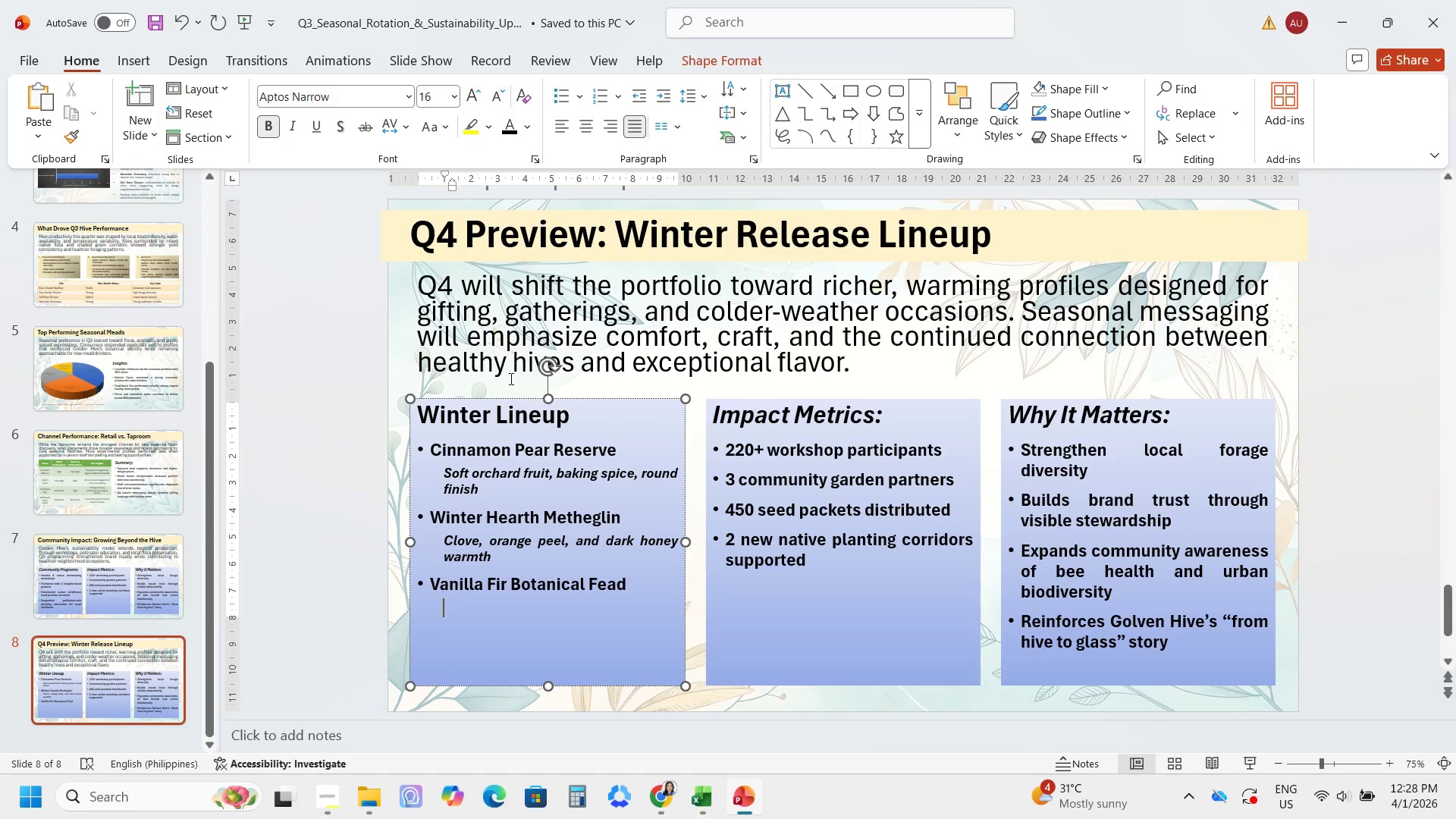 
type(REs)
key(Backspace)
key(Backspace)
type(esinous E)
key(Backspace)
type(evergreen )
 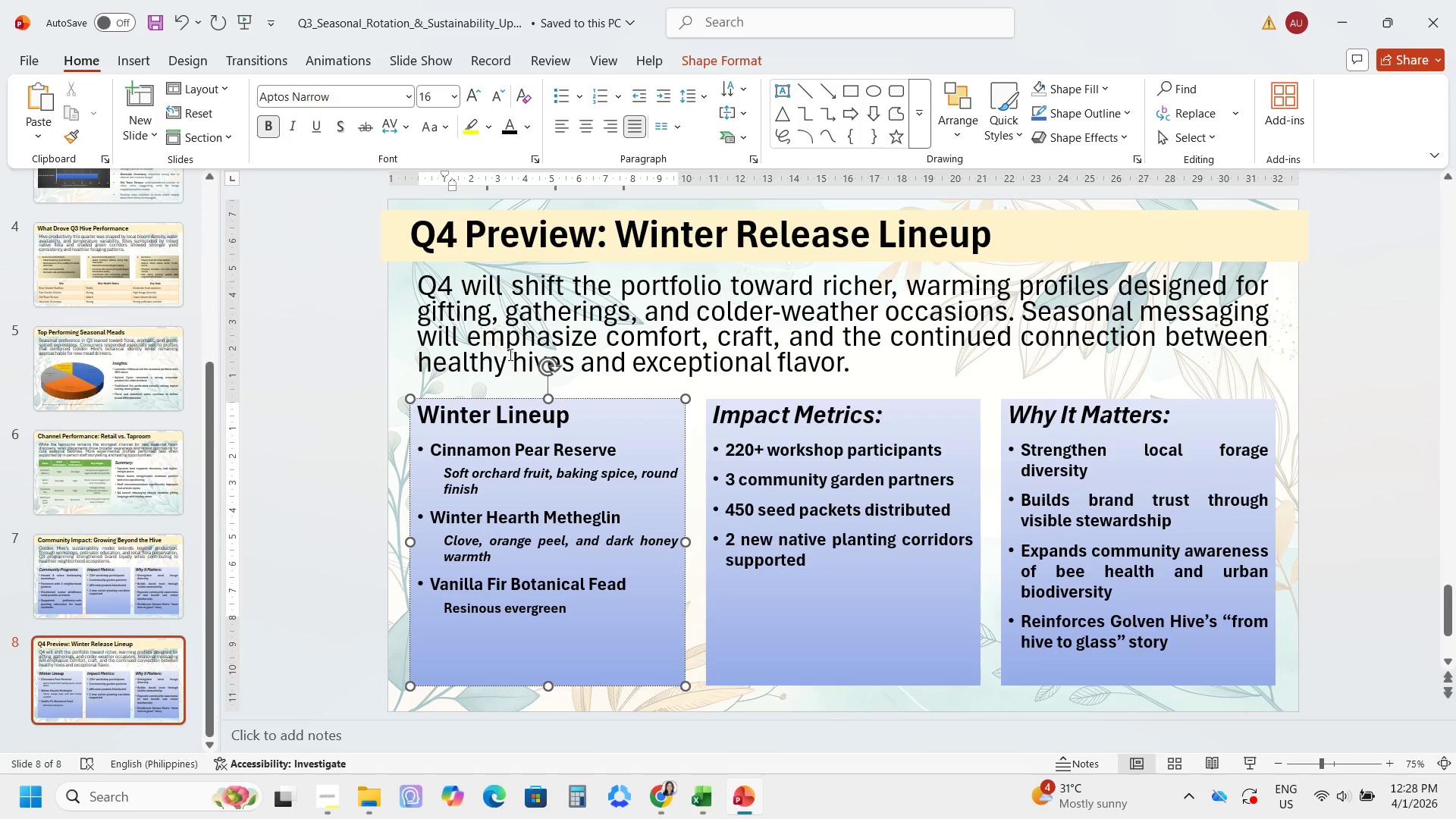 
type(lift with smooth vanilla notes)
 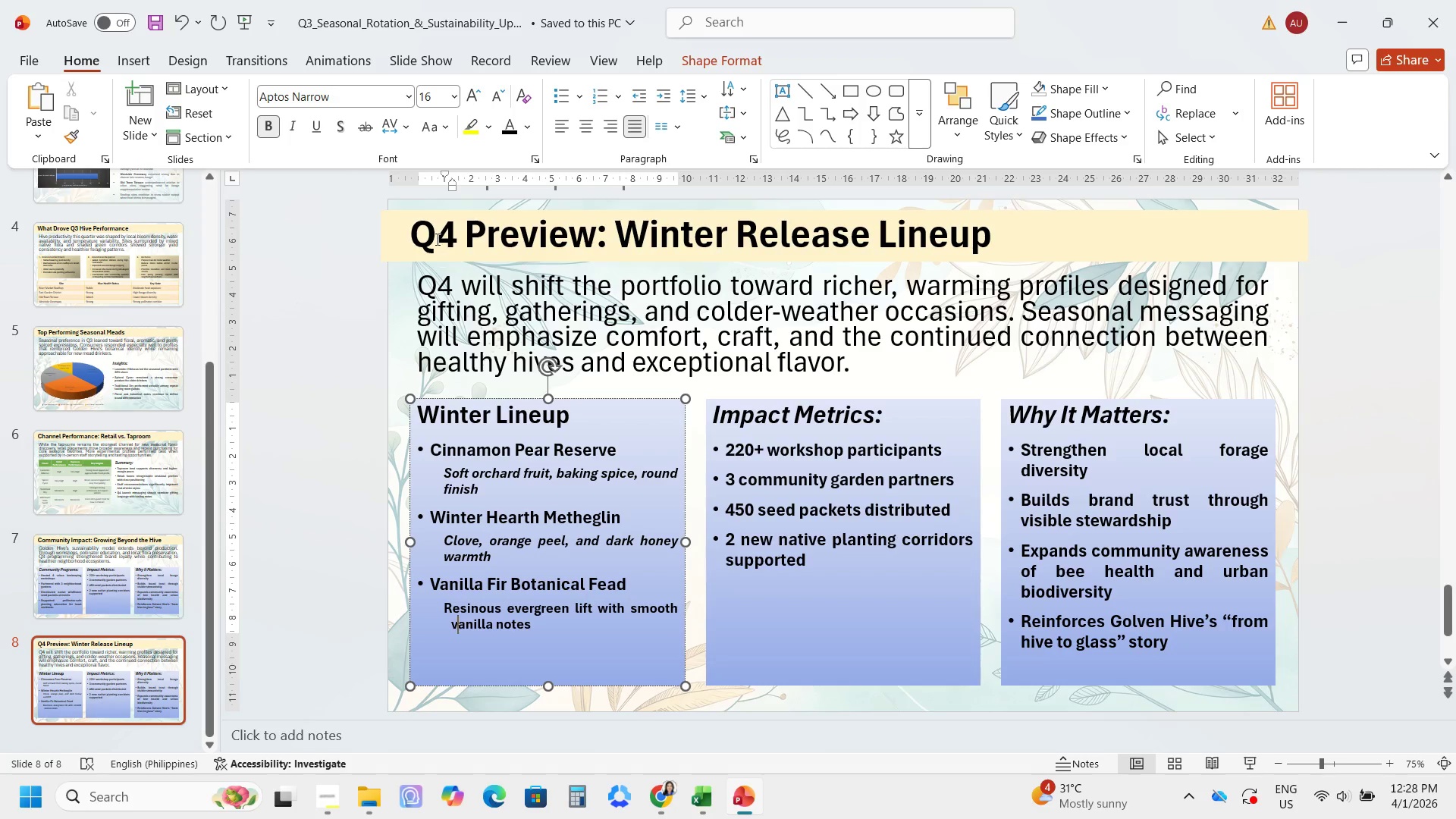 
left_click_drag(start_coordinate=[450, 180], to_coordinate=[444, 182])
 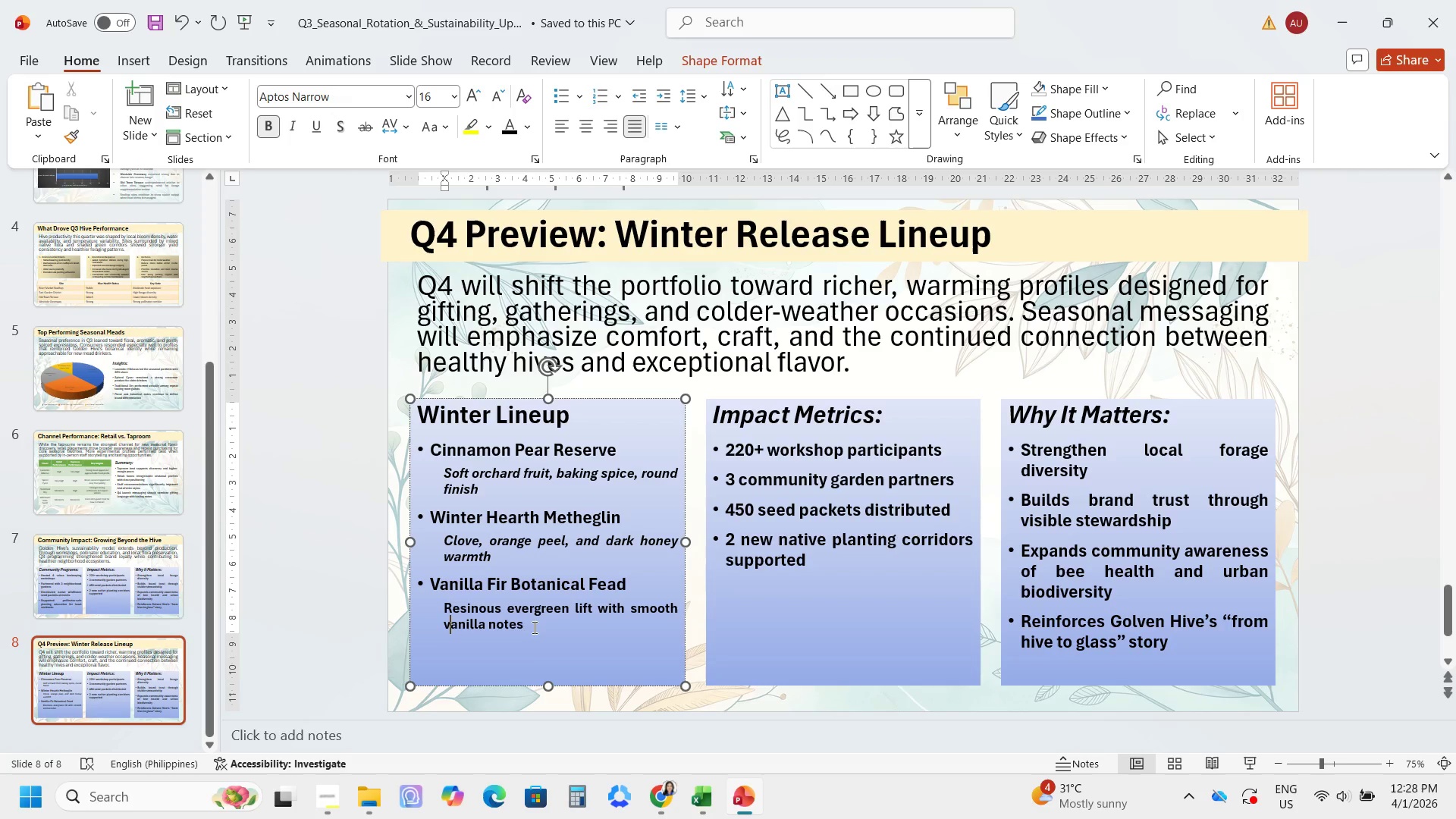 
left_click_drag(start_coordinate=[532, 626], to_coordinate=[472, 606])
 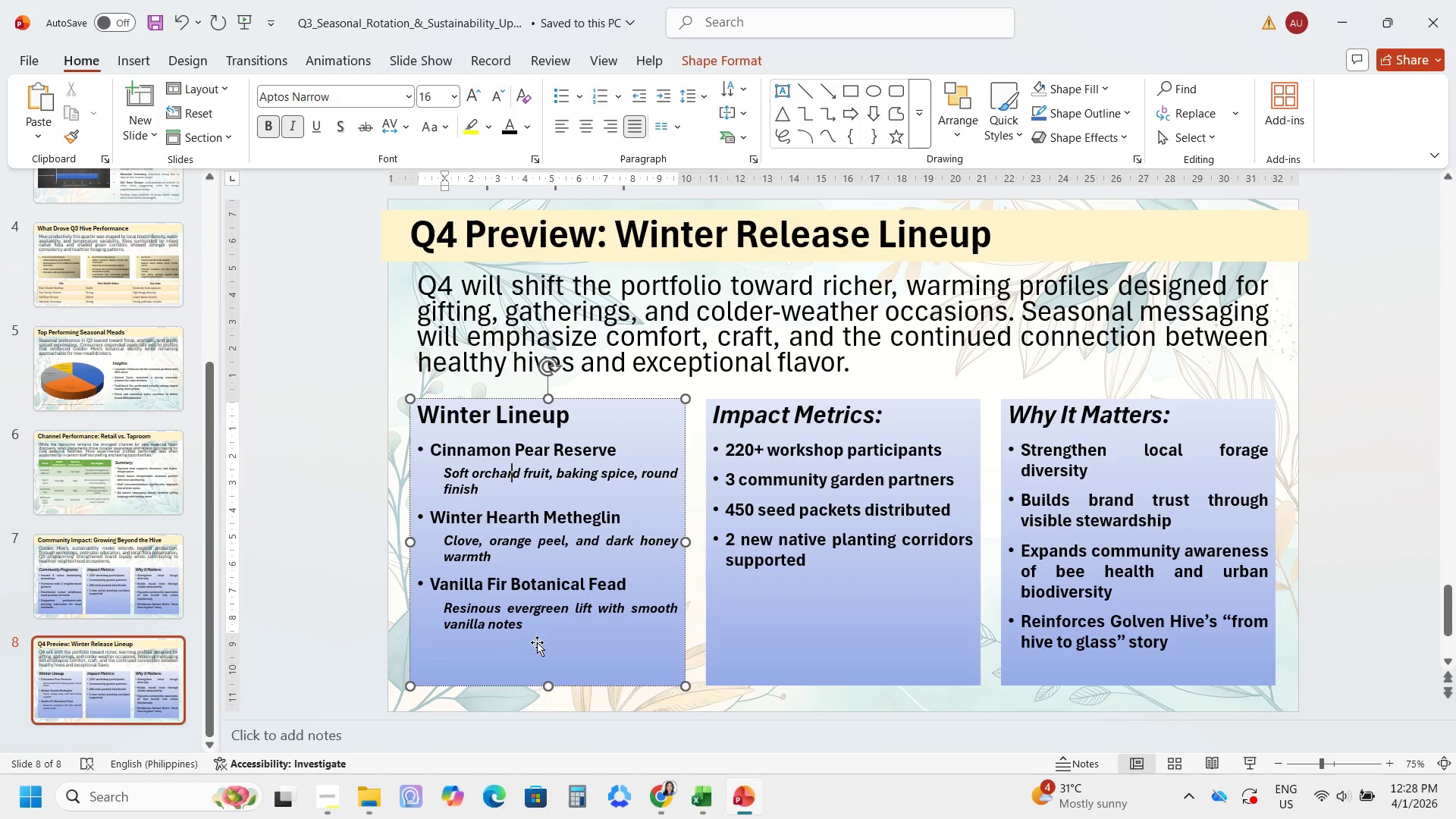 
left_click_drag(start_coordinate=[532, 626], to_coordinate=[459, 454])
 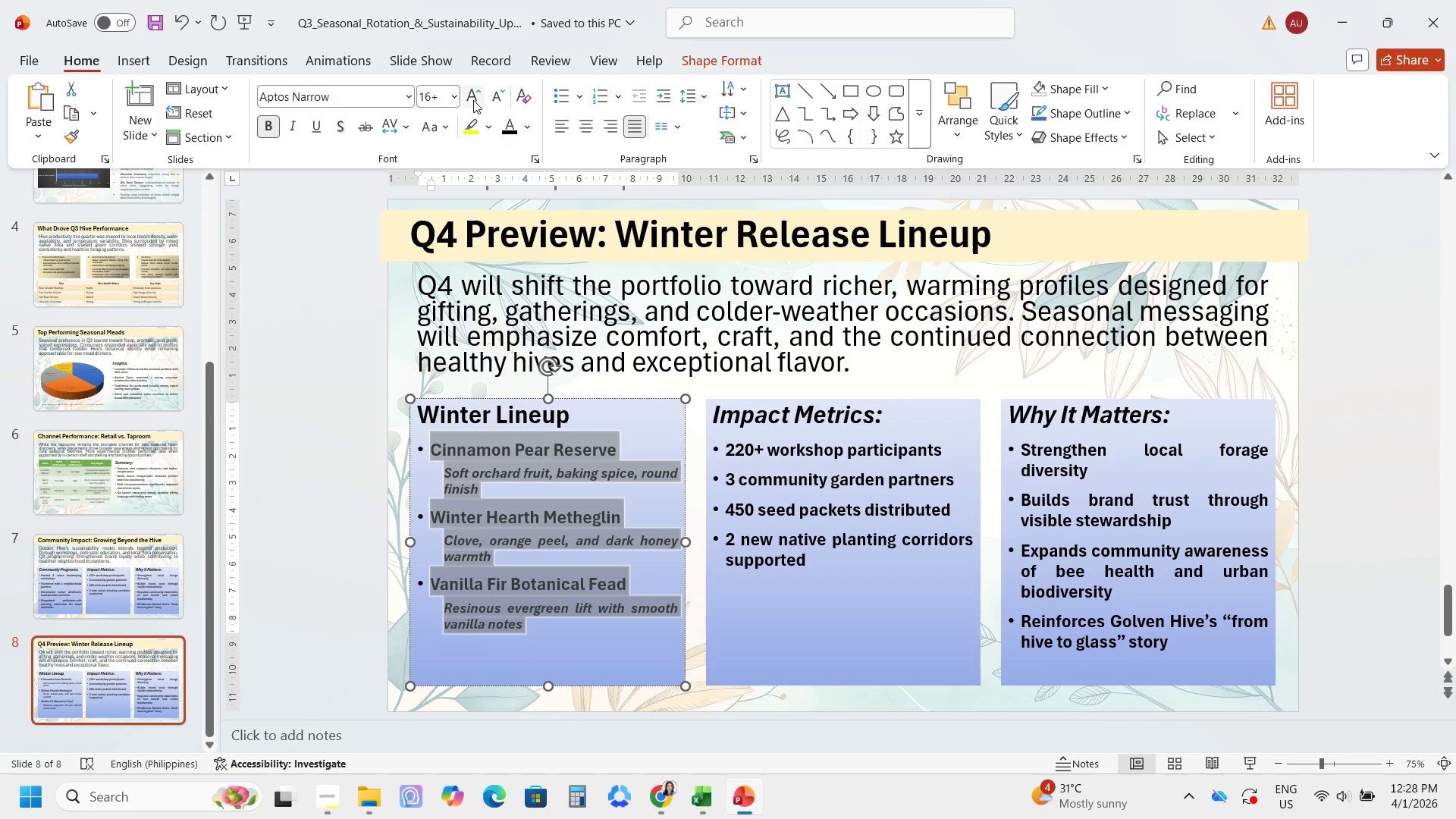 
left_click([474, 99])
 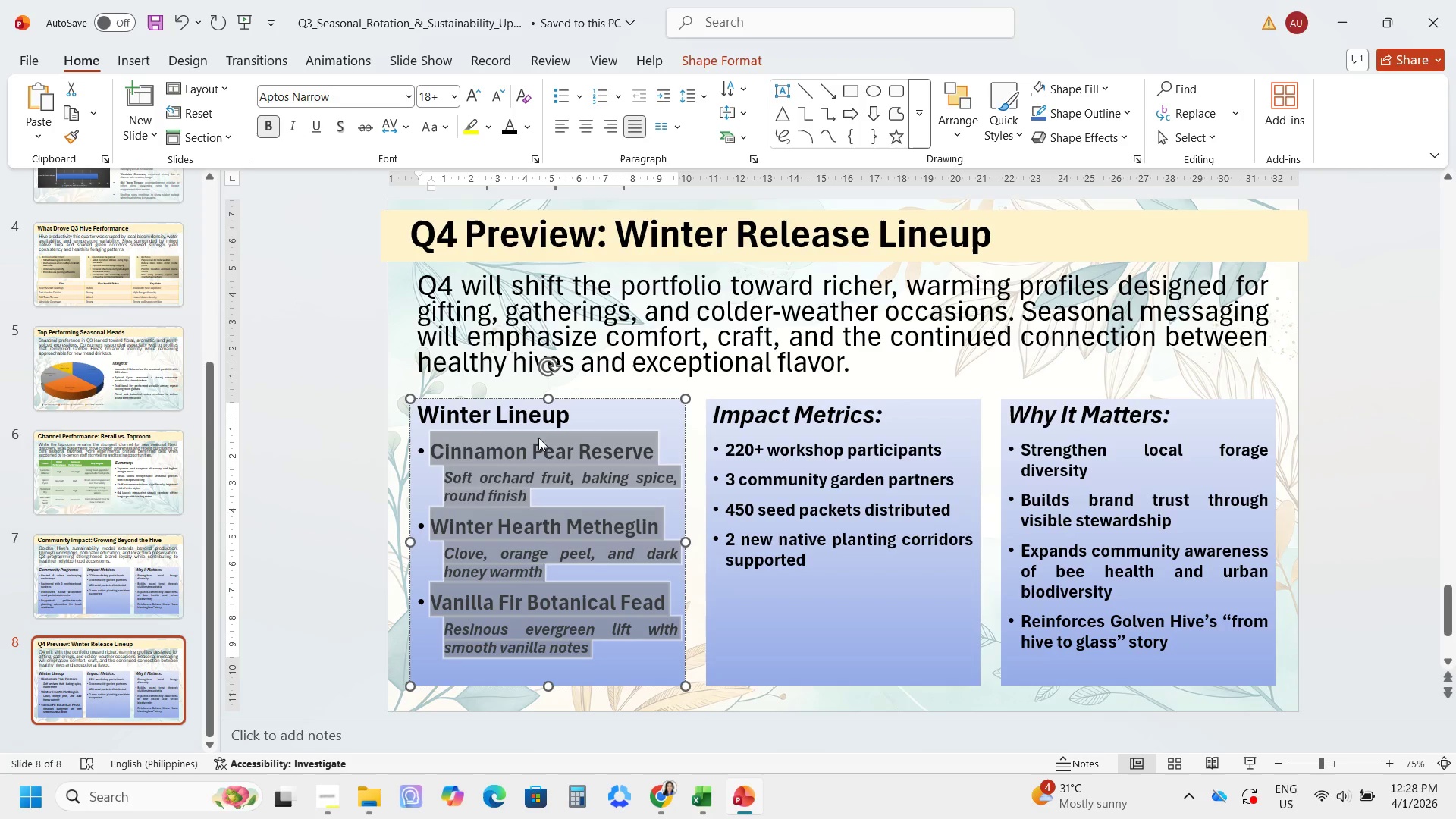 
left_click([546, 450])
 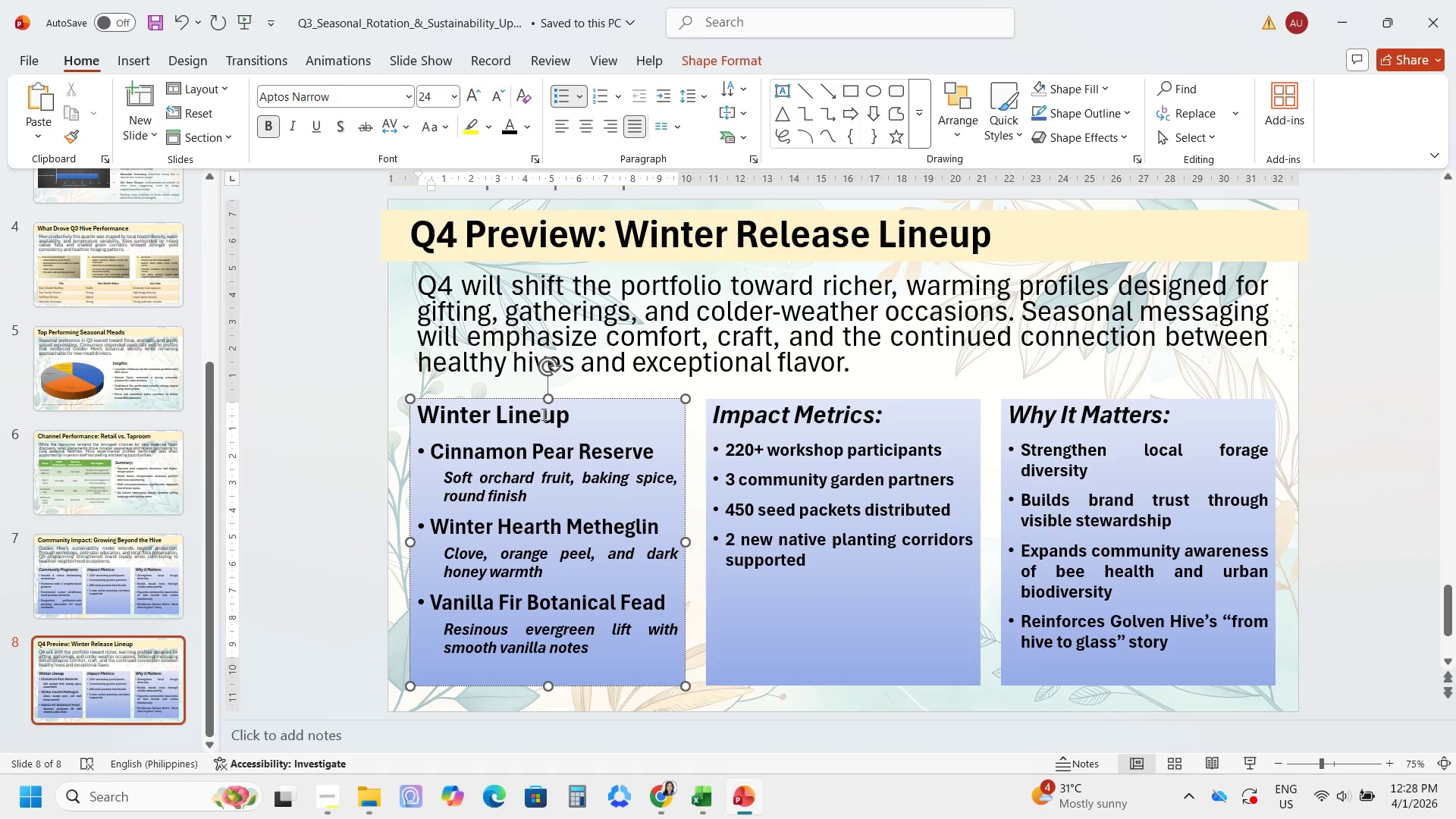 
left_click_drag(start_coordinate=[563, 421], to_coordinate=[427, 407])
 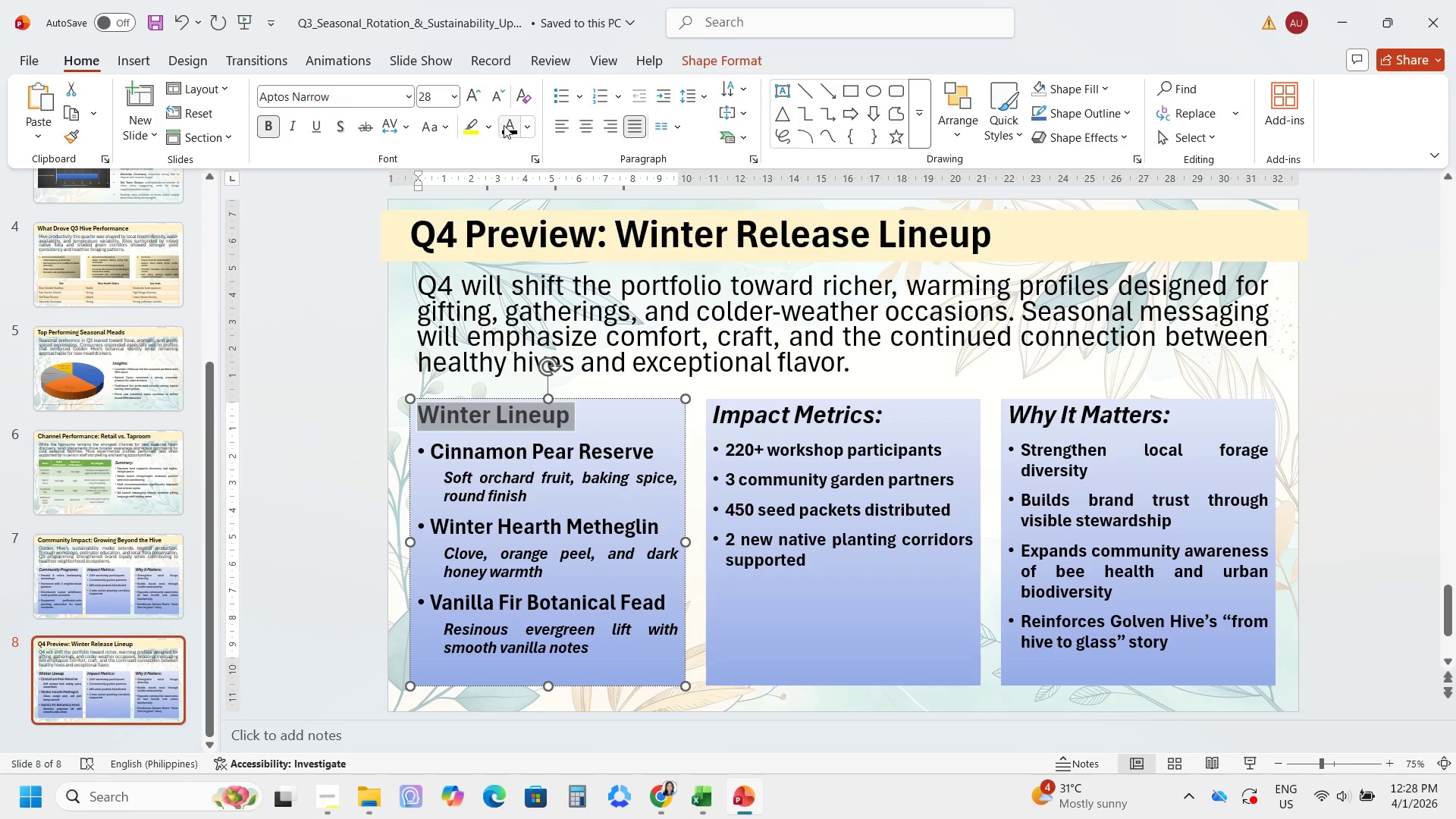 
left_click([505, 126])
 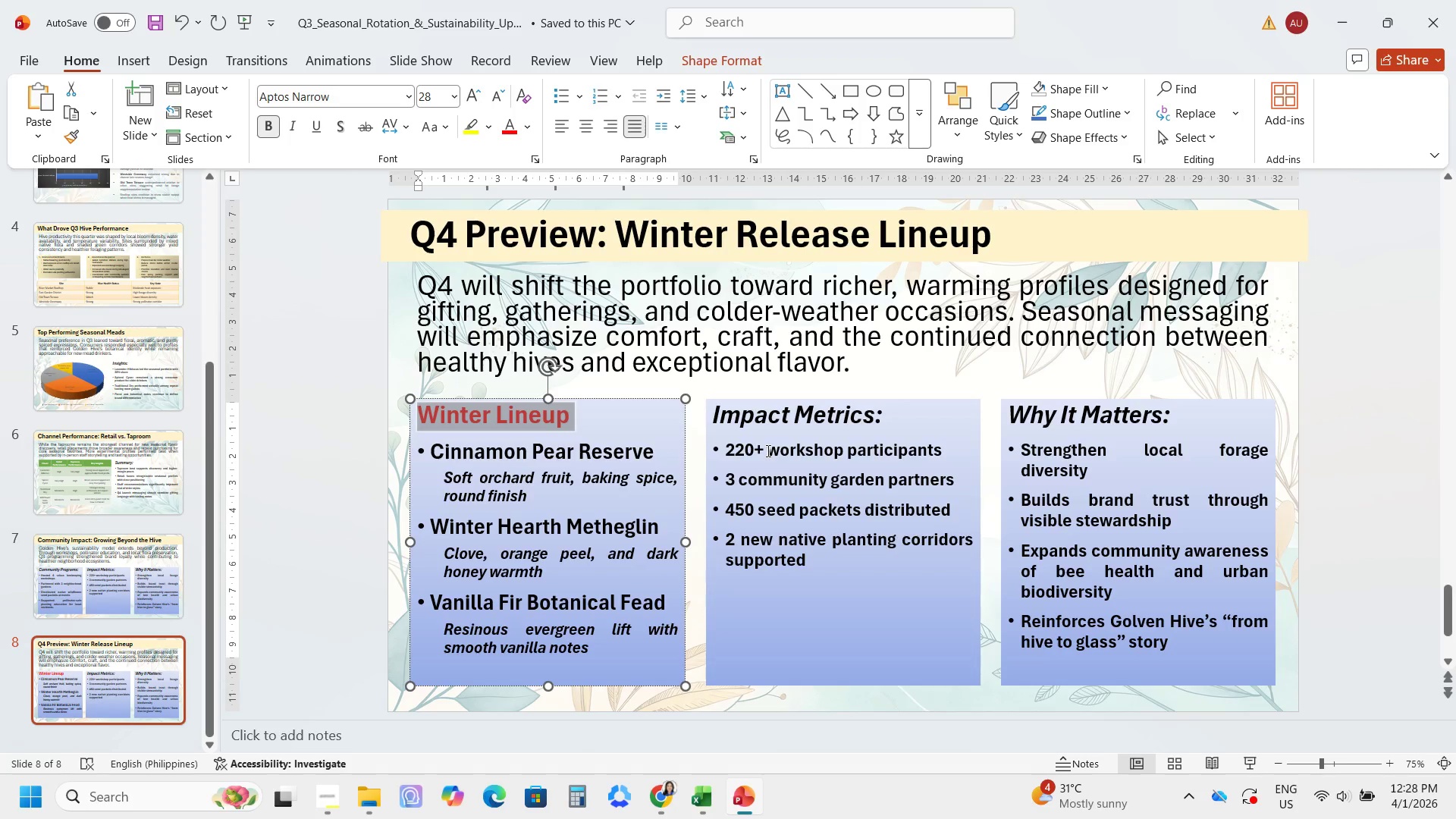 
wait(6.2)
 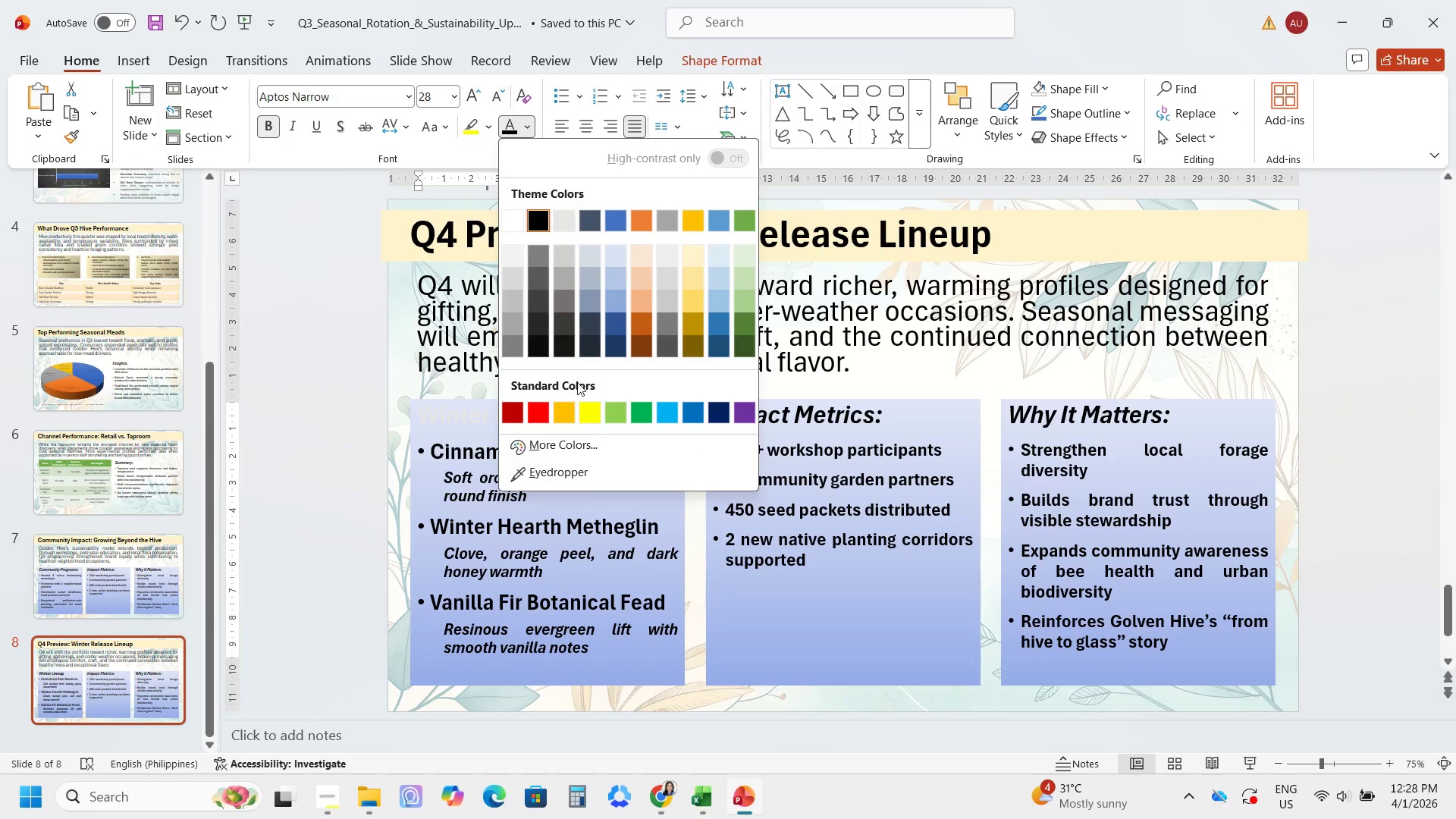 
left_click_drag(start_coordinate=[883, 418], to_coordinate=[764, 416])
 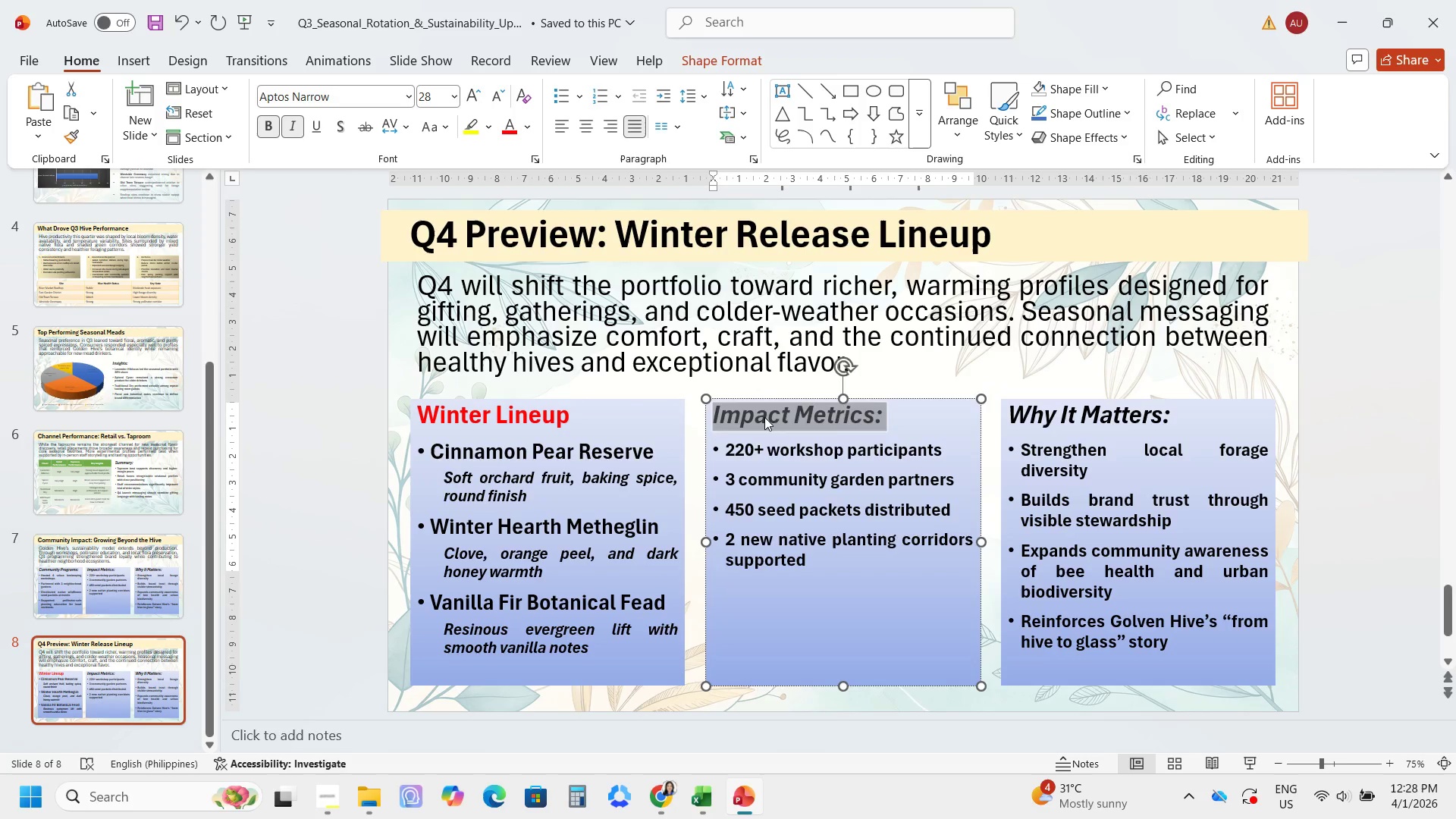 
type(Launch Priorities)
 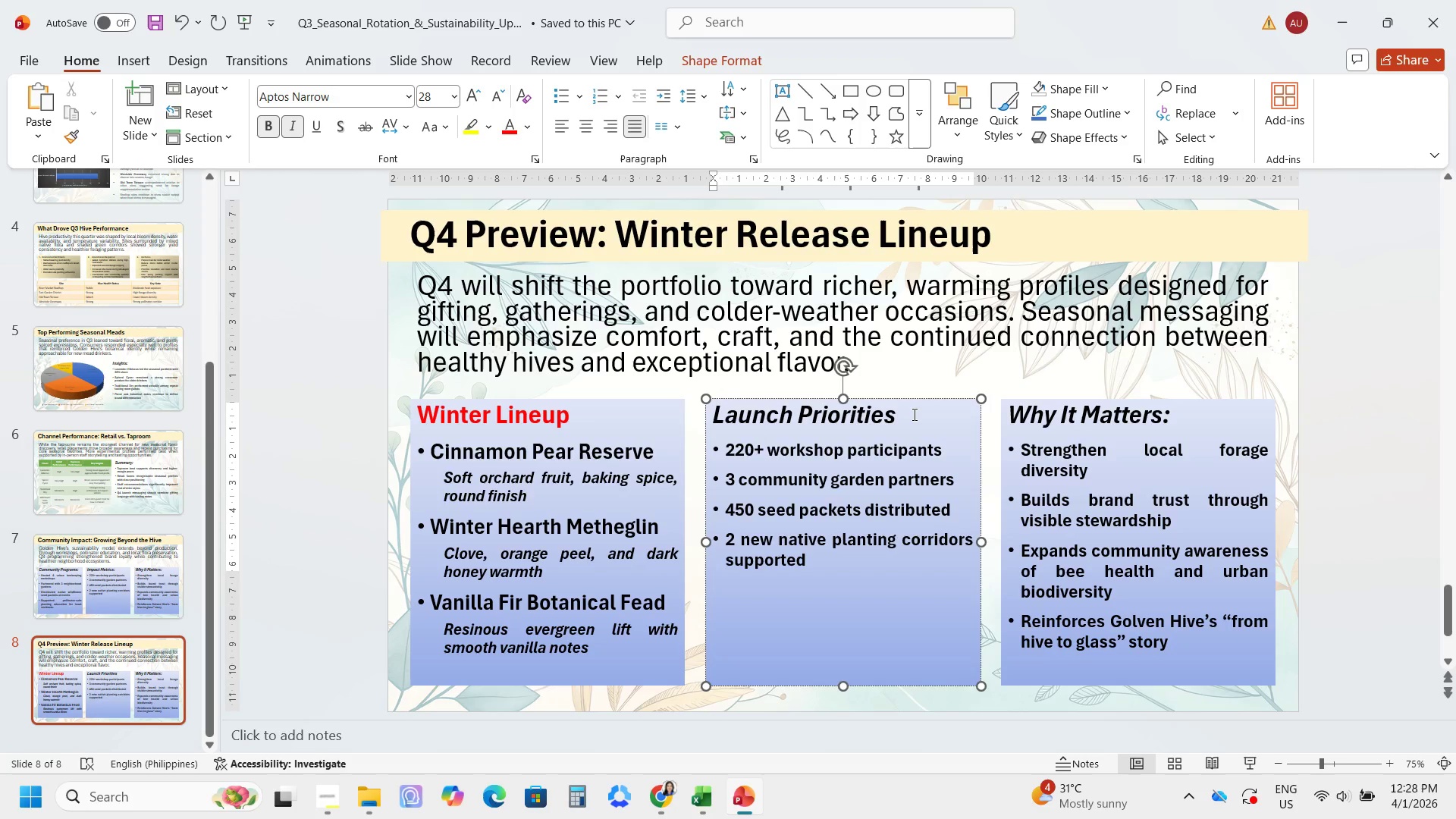 
left_click_drag(start_coordinate=[913, 414], to_coordinate=[726, 408])
 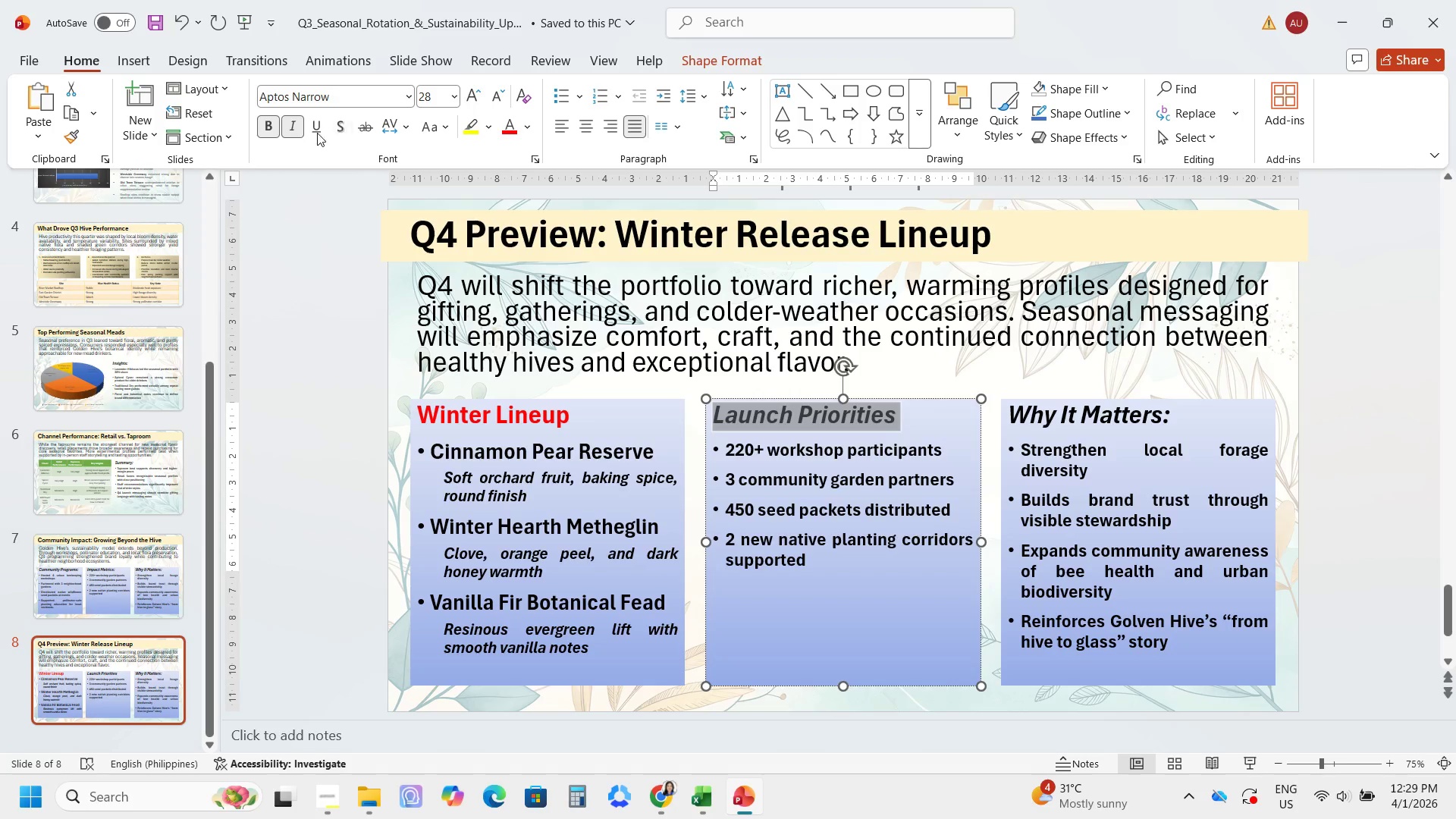 
left_click([287, 132])
 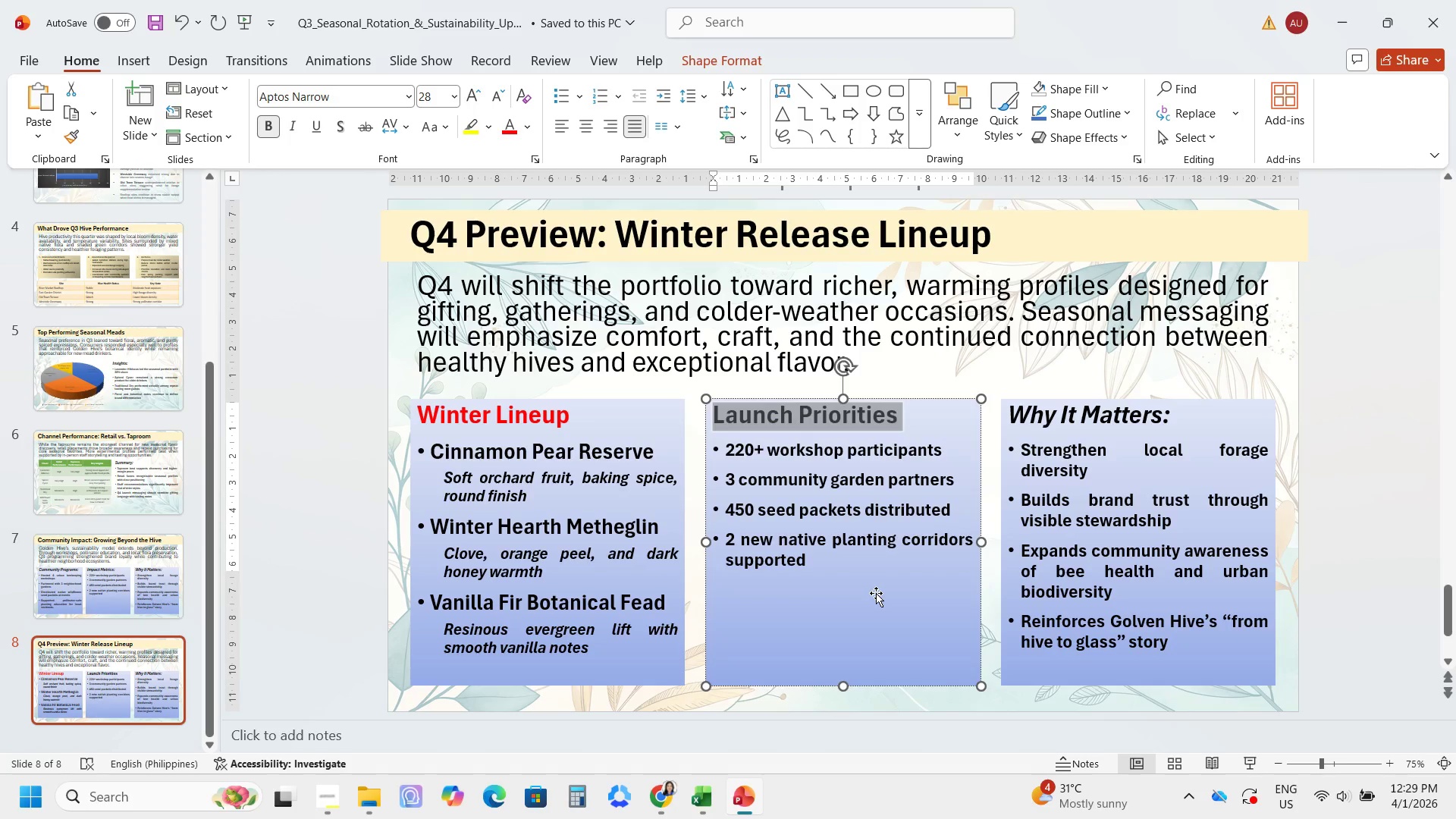 
left_click_drag(start_coordinate=[826, 563], to_coordinate=[729, 459])
 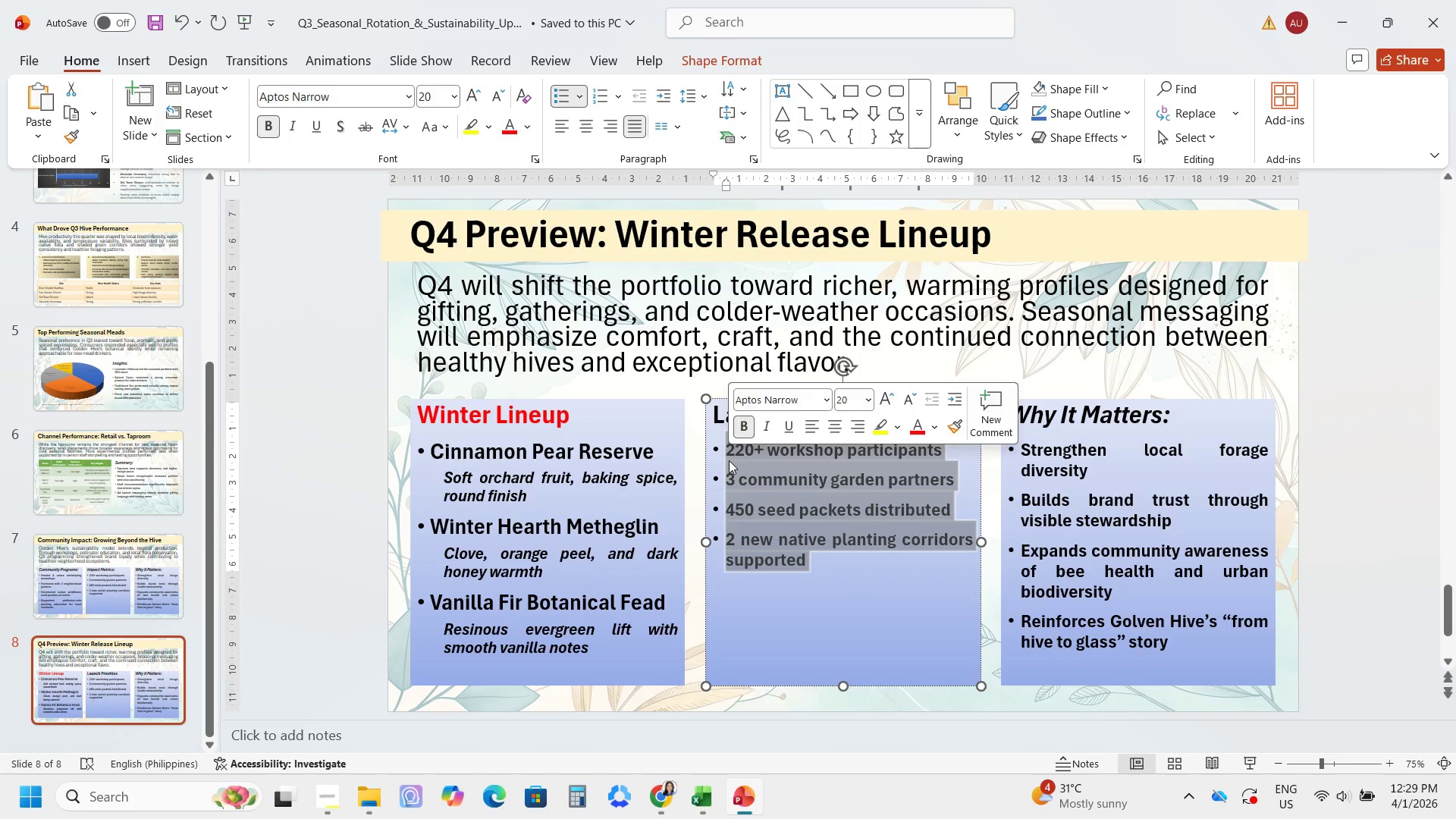 
type(Holiday gifting and bottle presentation)
 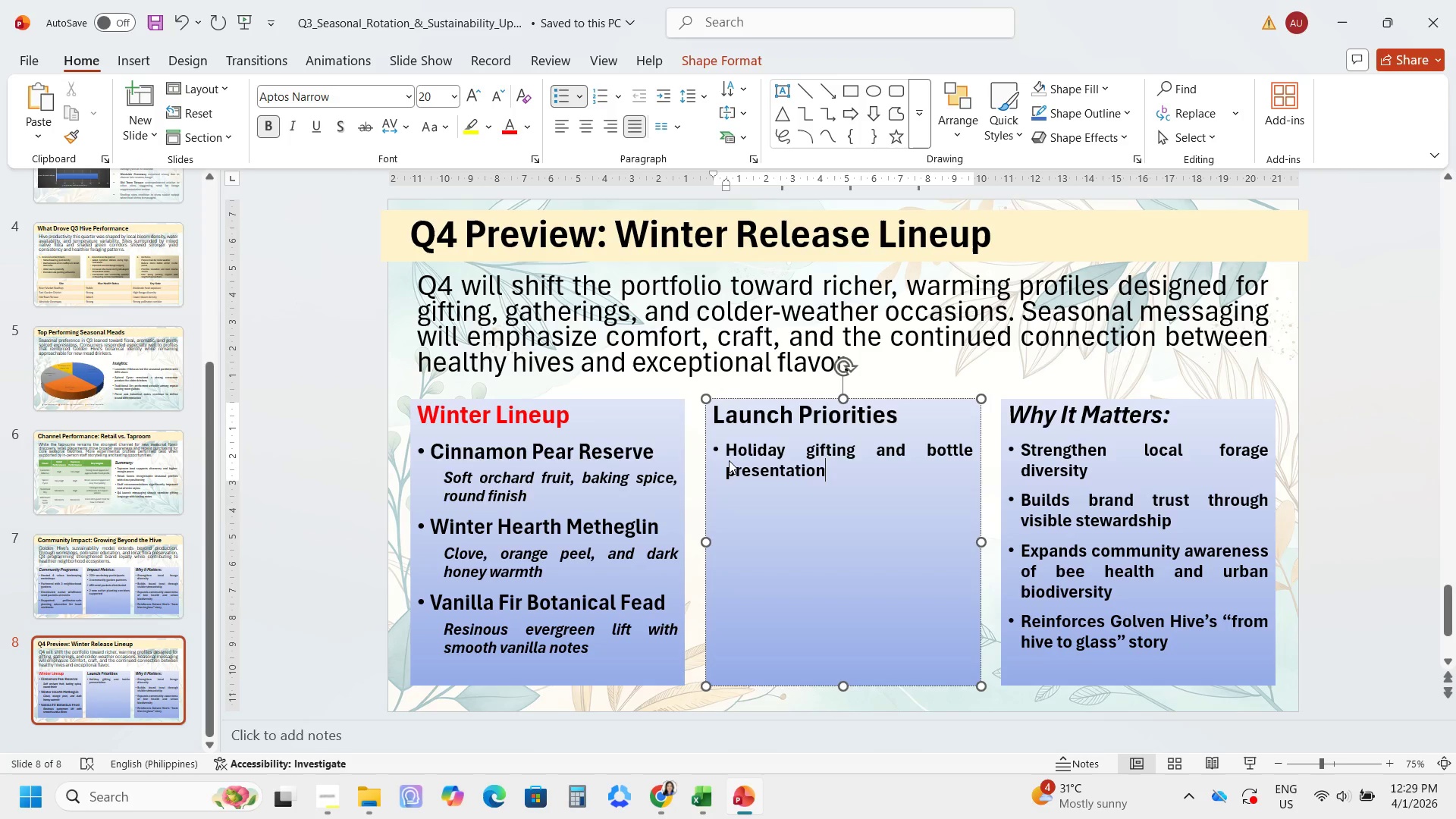 
key(Enter)
 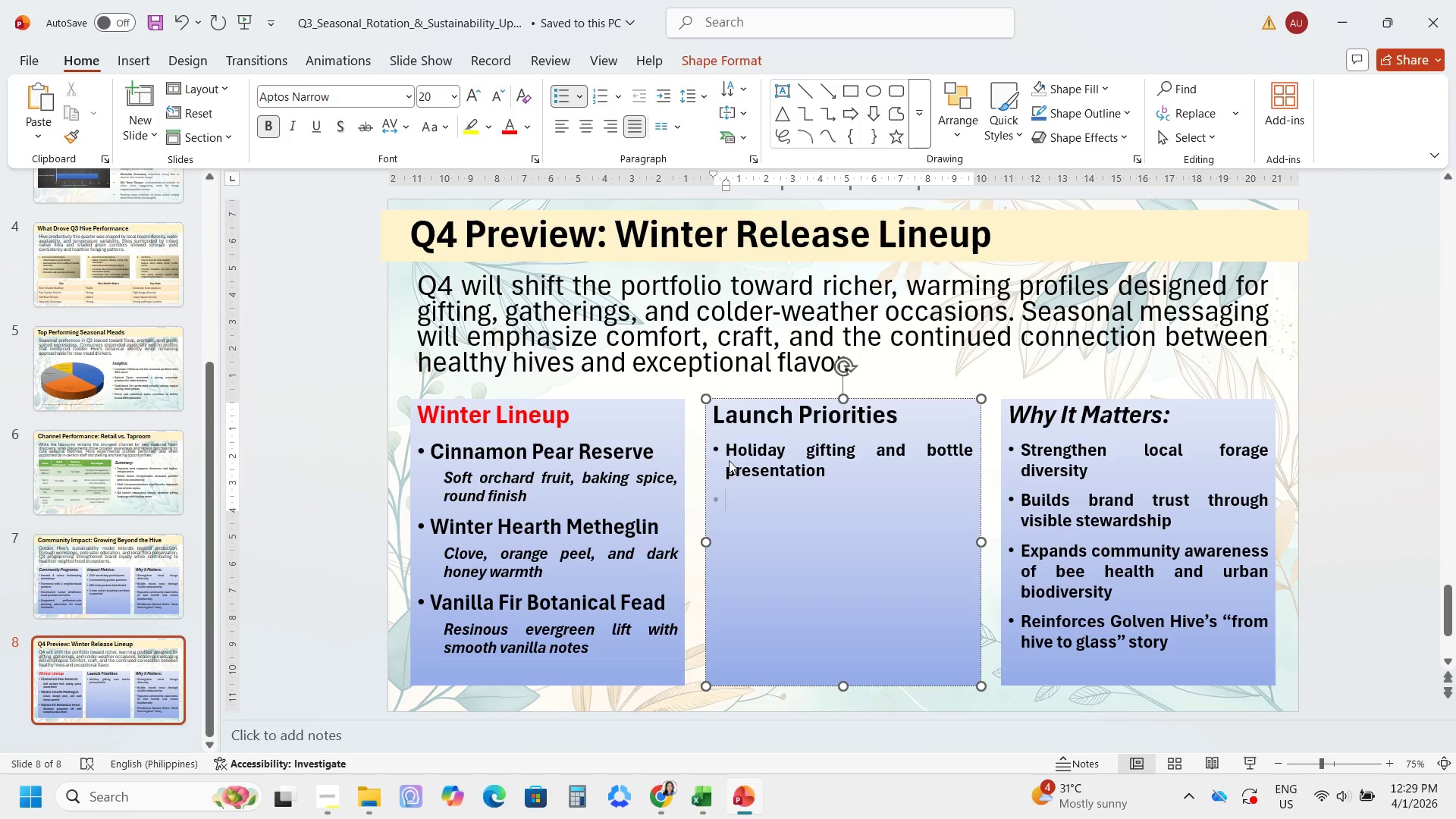 
type(Retail shelft)
key(Backspace)
type( storytelling ao)
key(Backspace)
type(rounf )
key(Backspace)
key(Backspace)
type(d seasonal botanicals)
 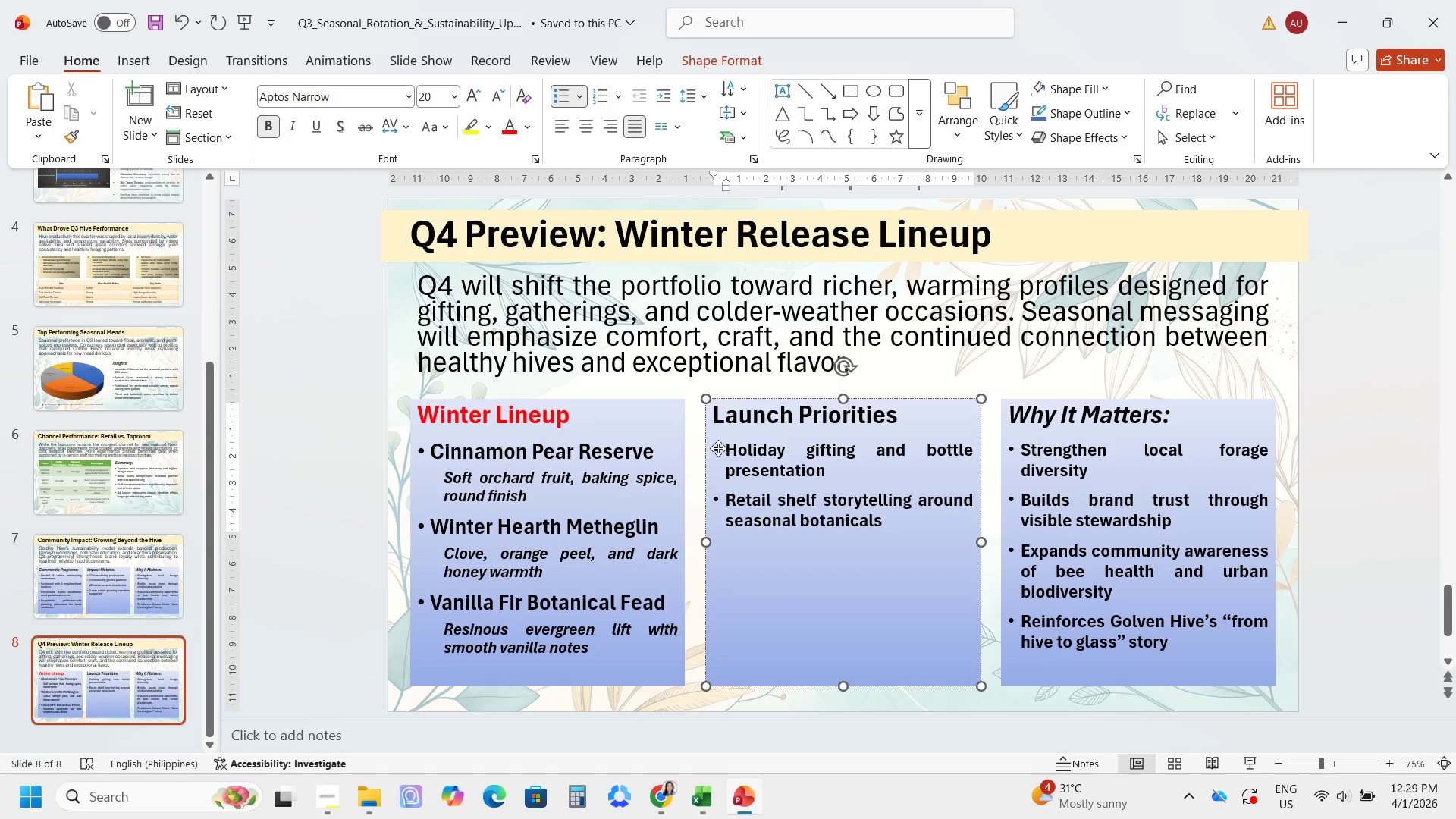 
key(Enter)
 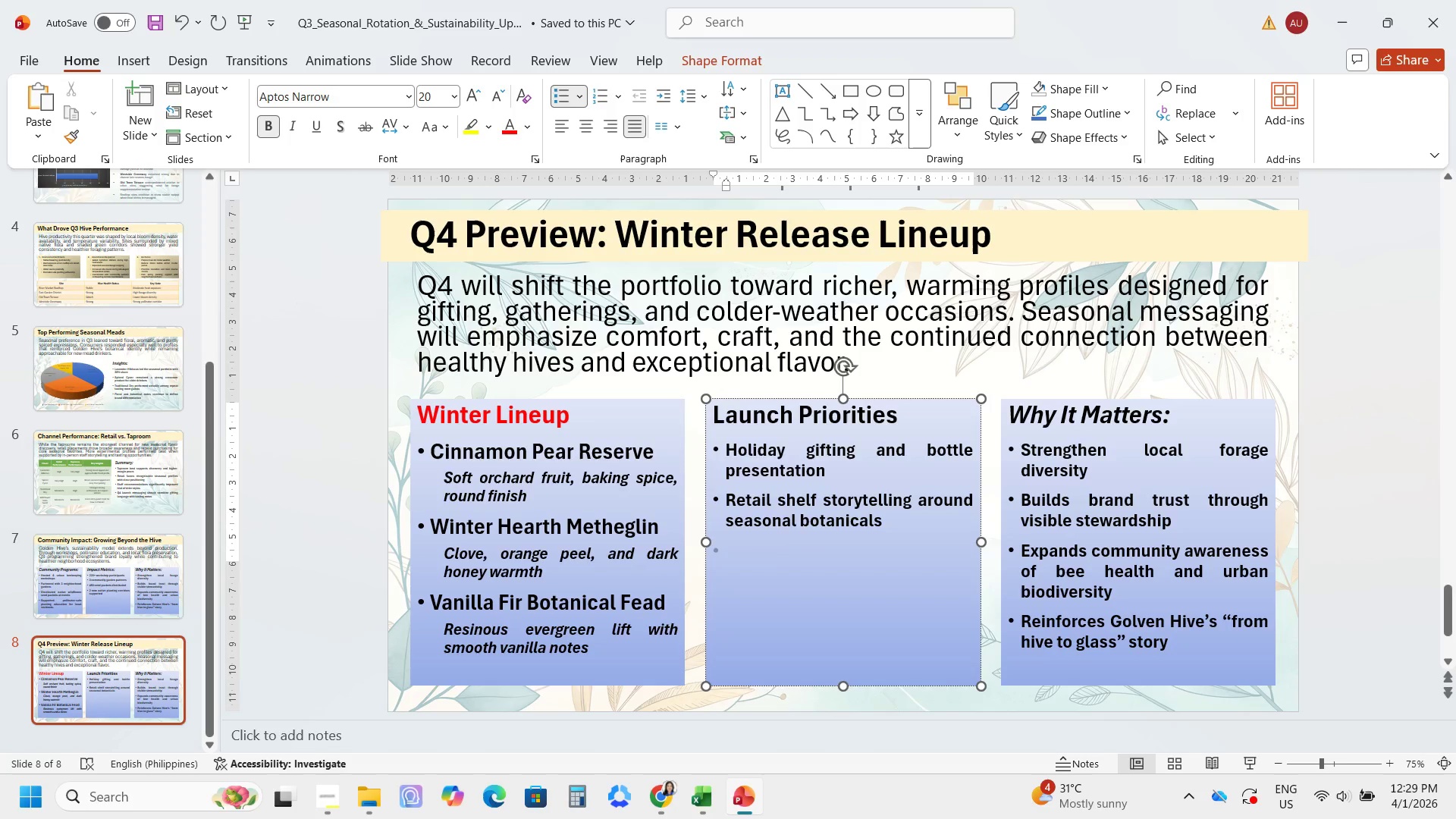 
type(Taproom tasting flights to introduce new rel)
key(Backspace)
type(el)
key(Backspace)
key(Backspace)
type(leases)
 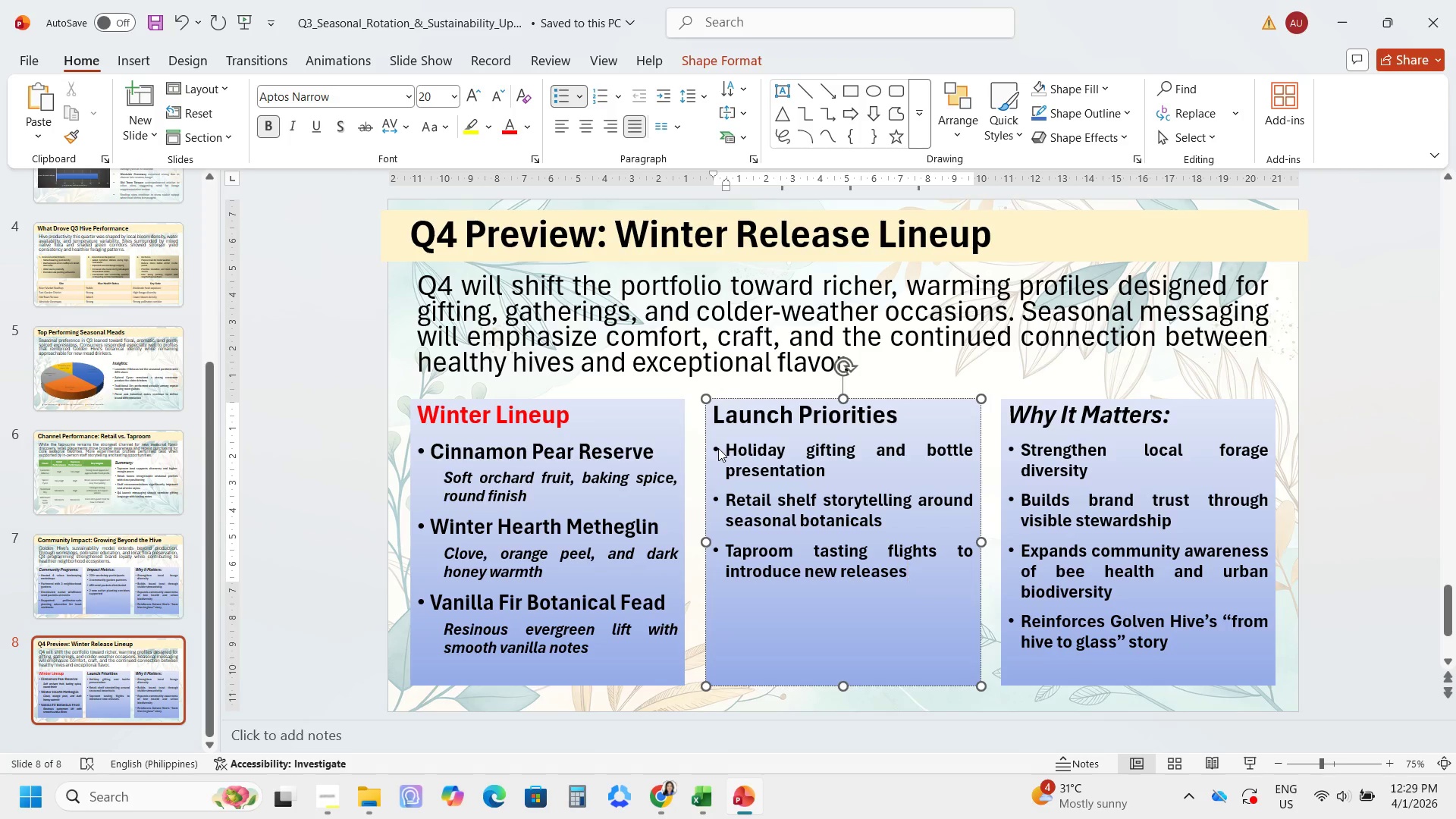 
key(Enter)
 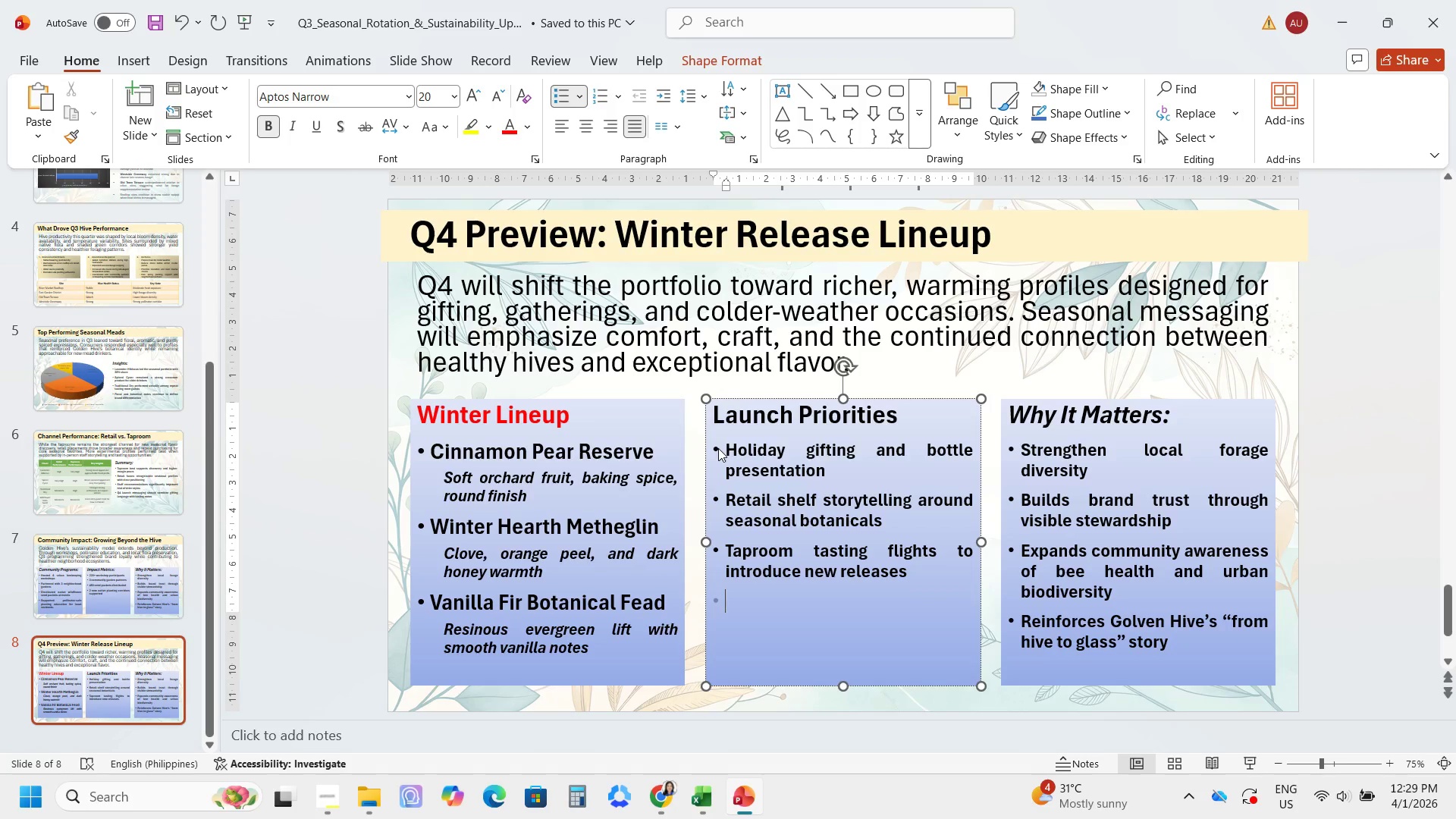 
type(Cont)
 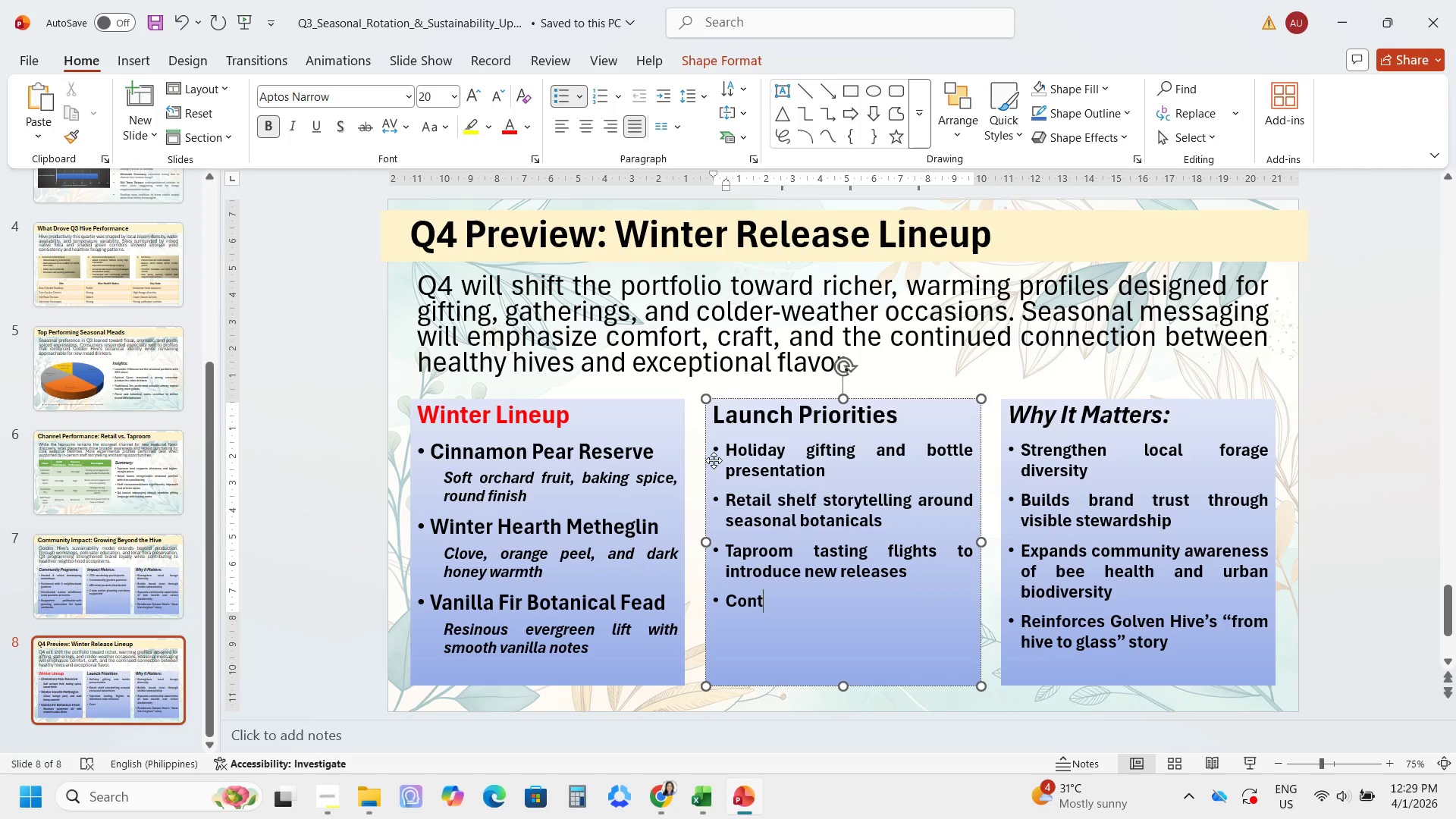 
type(inued messaging around )
 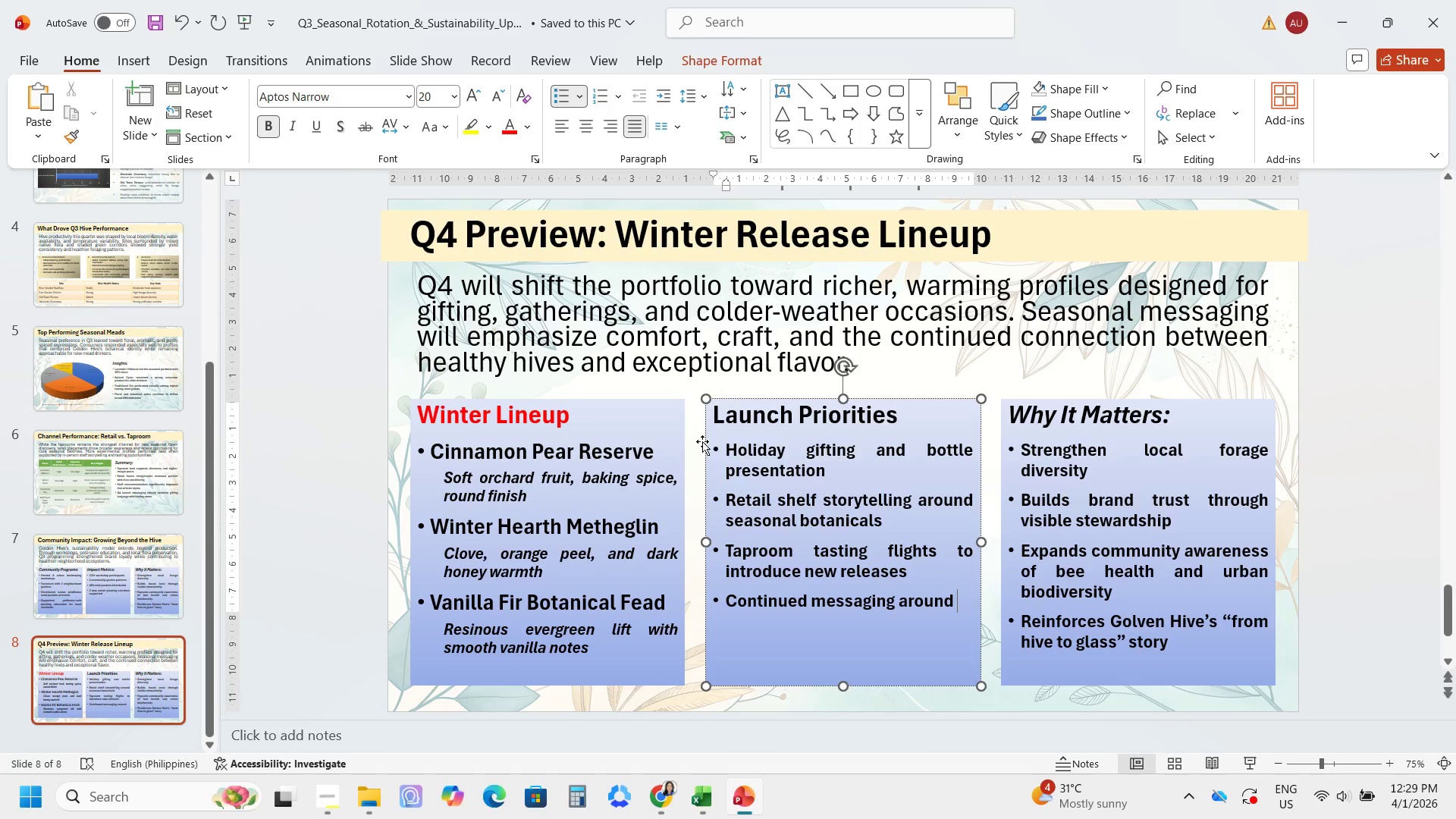 
type(sustainable sourcing and hive care)
 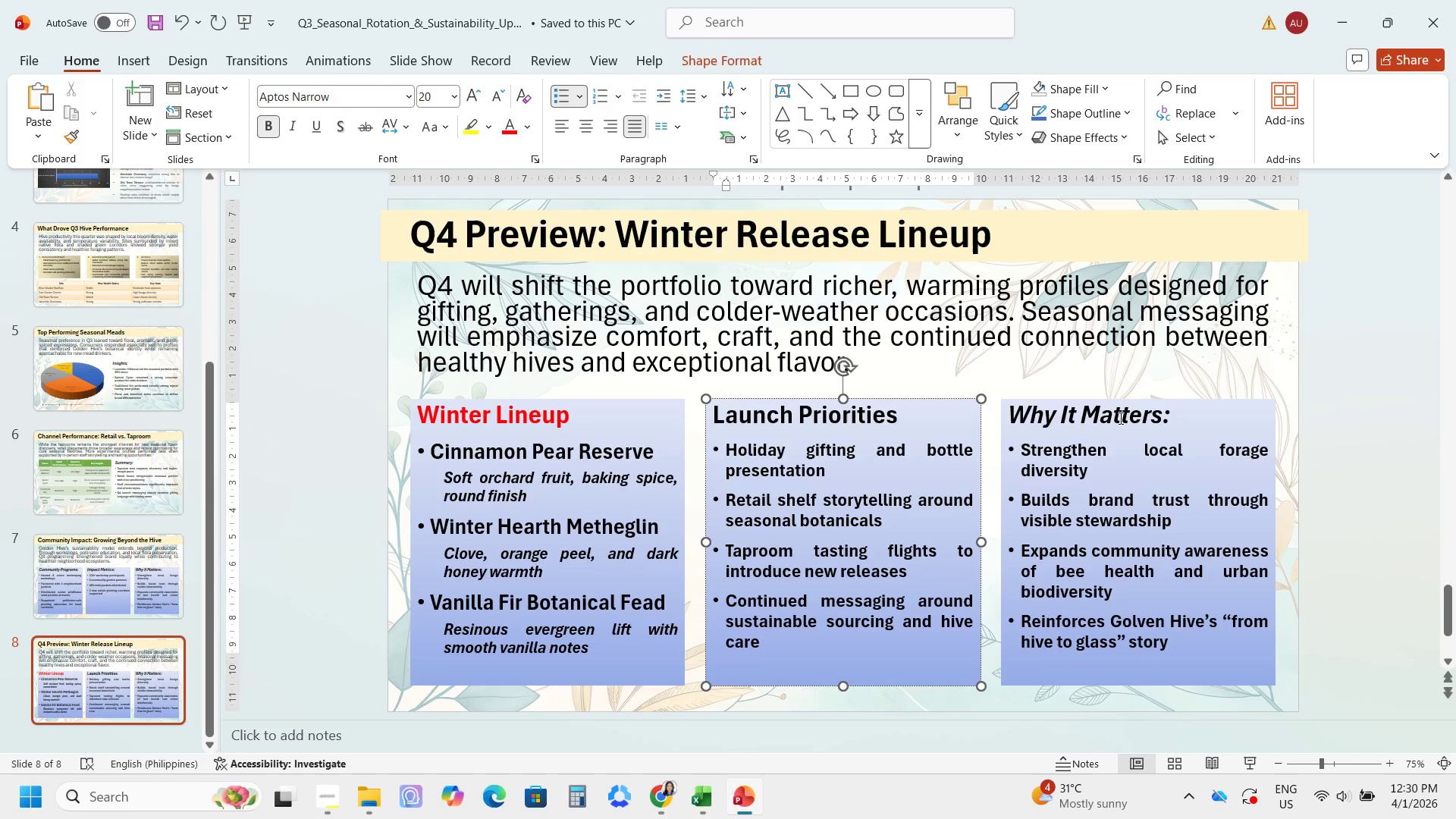 
left_click_drag(start_coordinate=[912, 419], to_coordinate=[738, 415])
 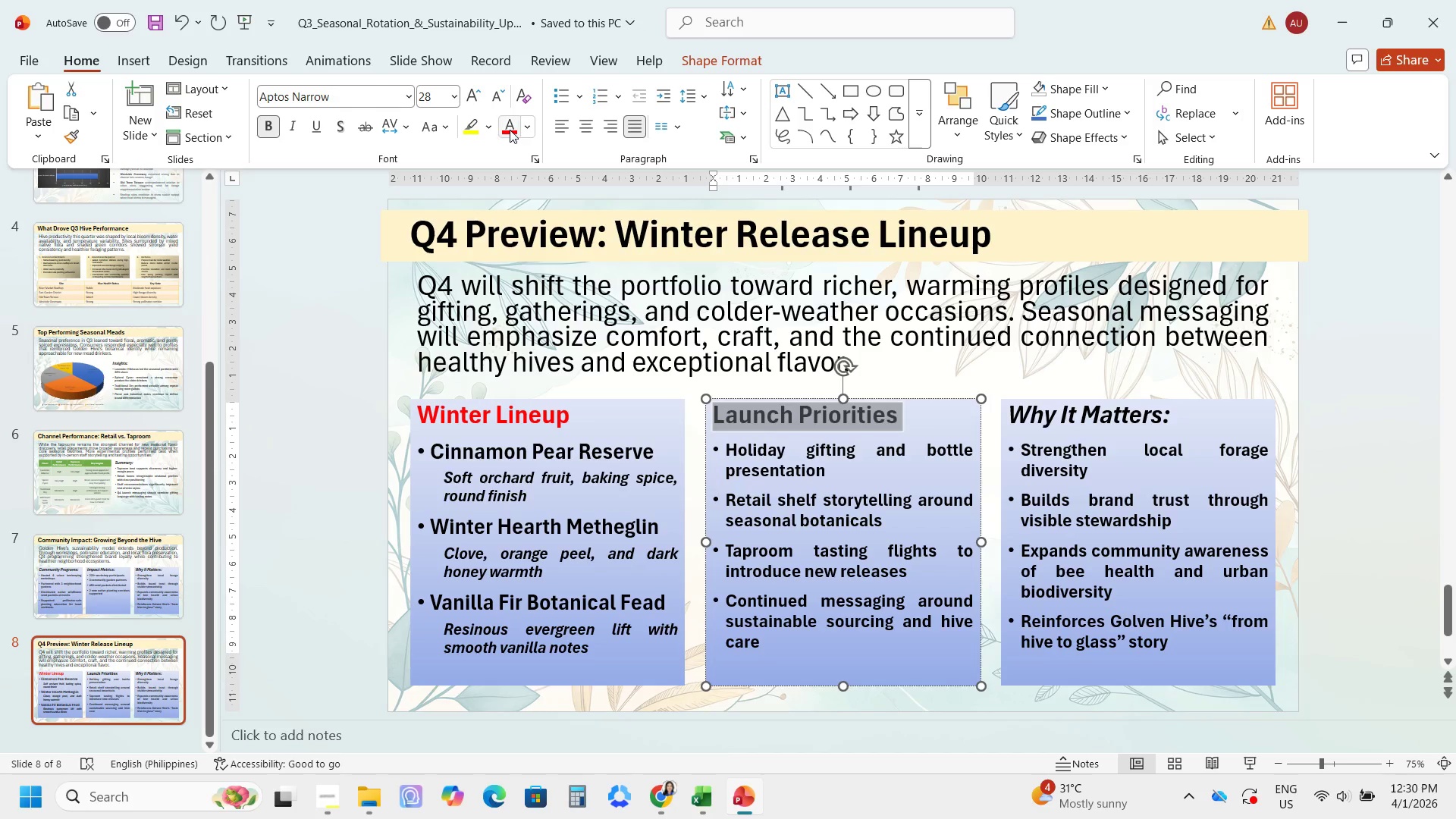 
left_click([510, 129])
 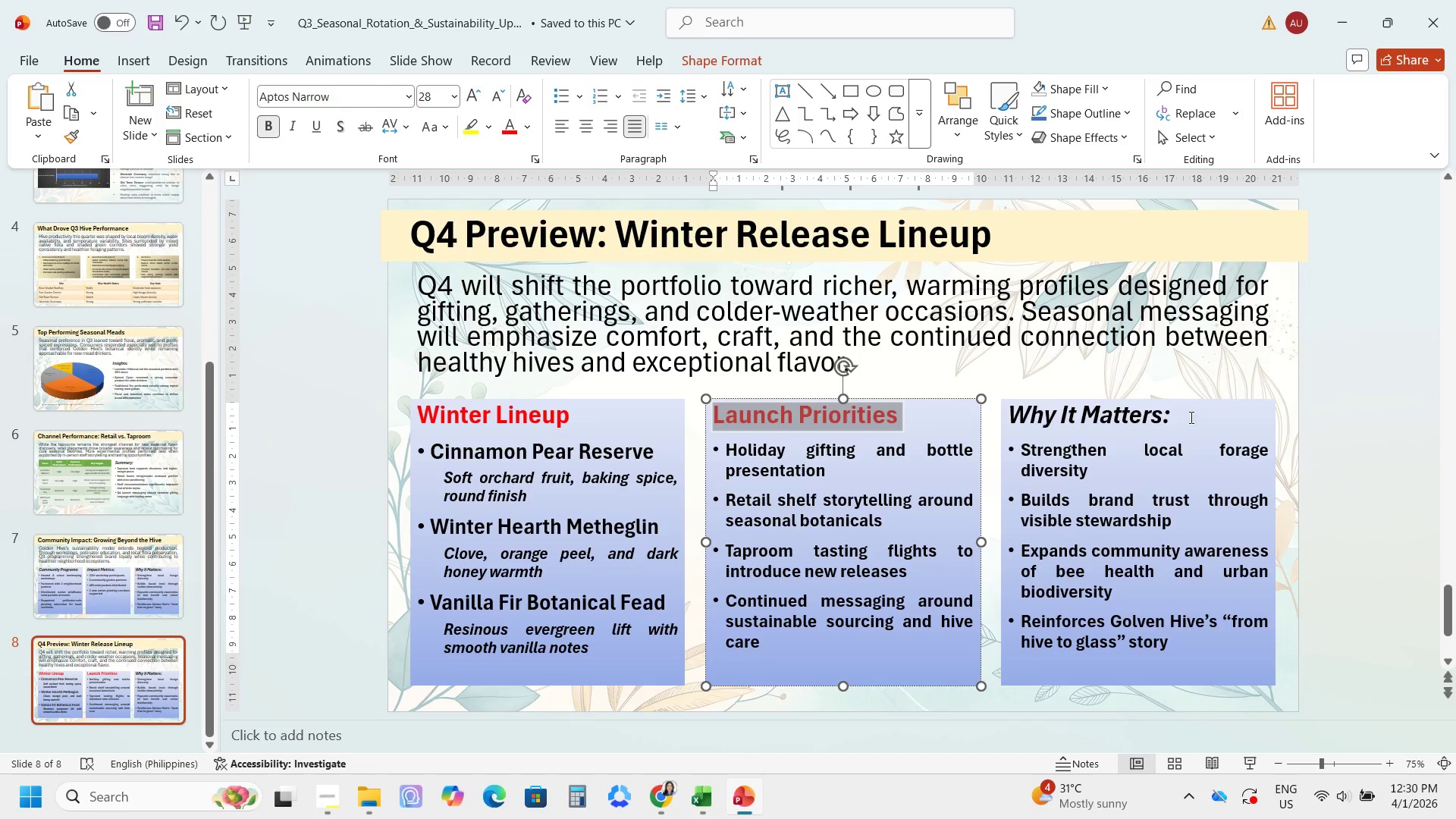 
left_click_drag(start_coordinate=[1187, 412], to_coordinate=[1005, 413])
 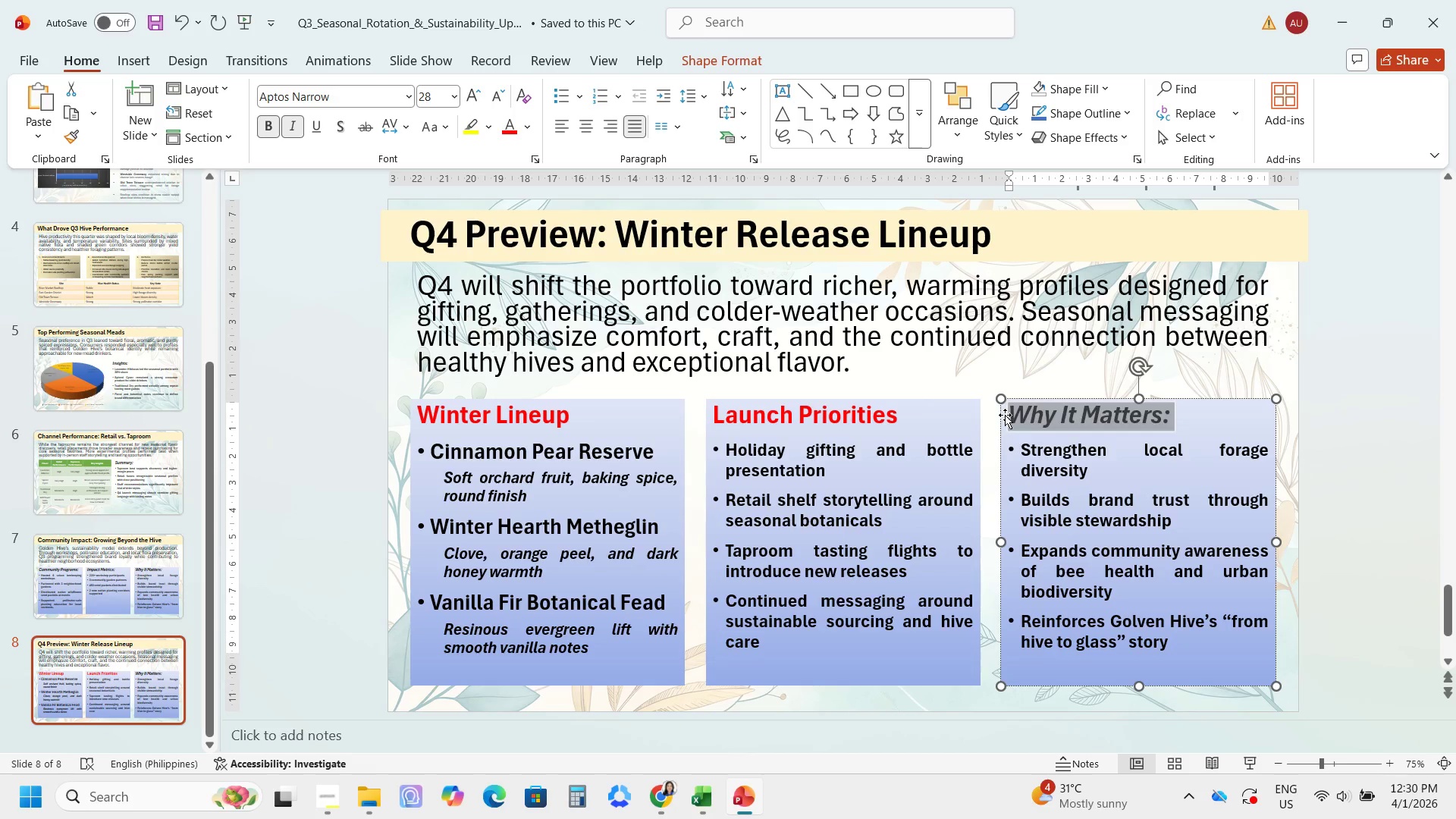 
type(Optional Callout)
 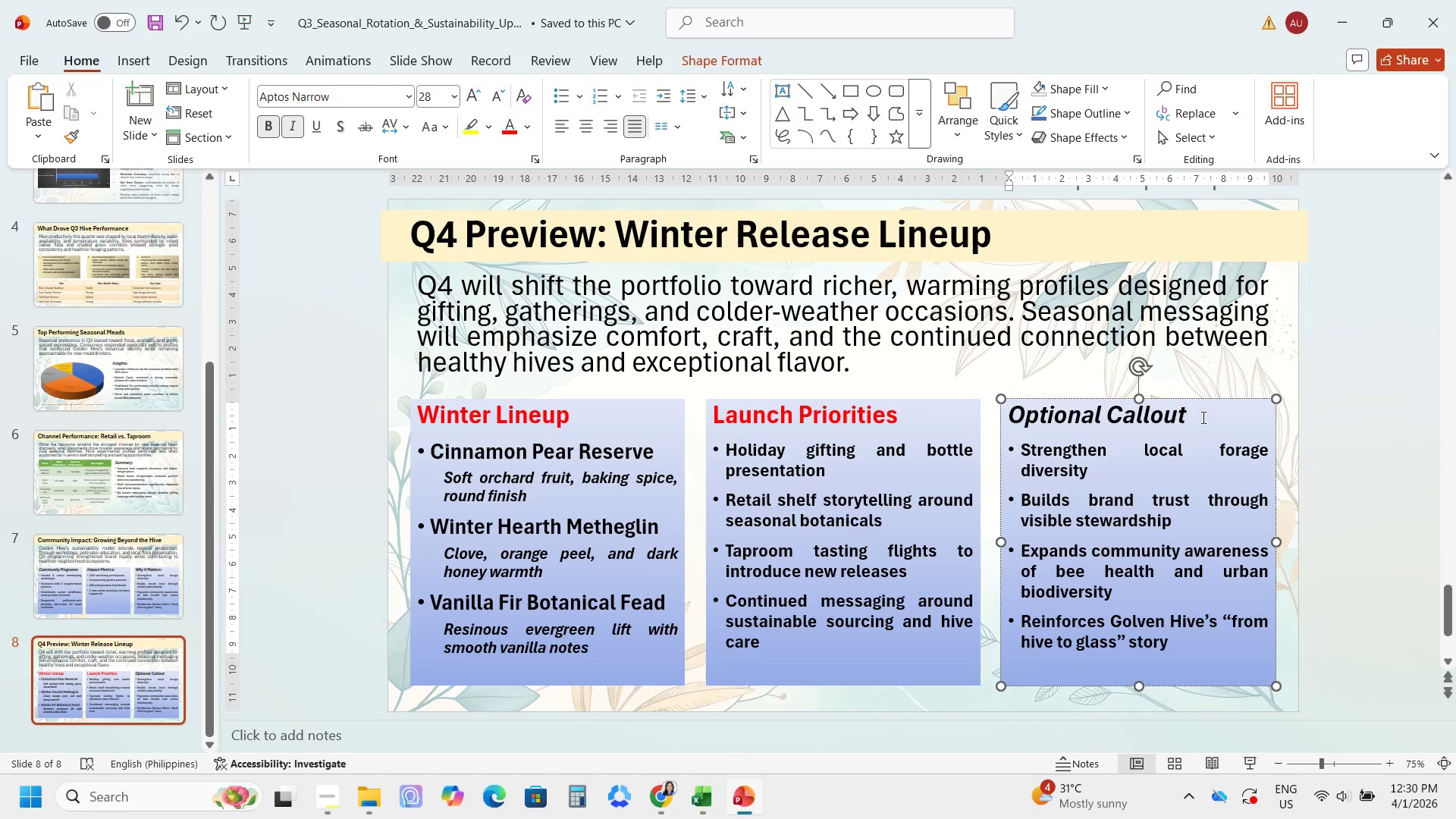 
left_click_drag(start_coordinate=[1187, 416], to_coordinate=[1040, 412])
 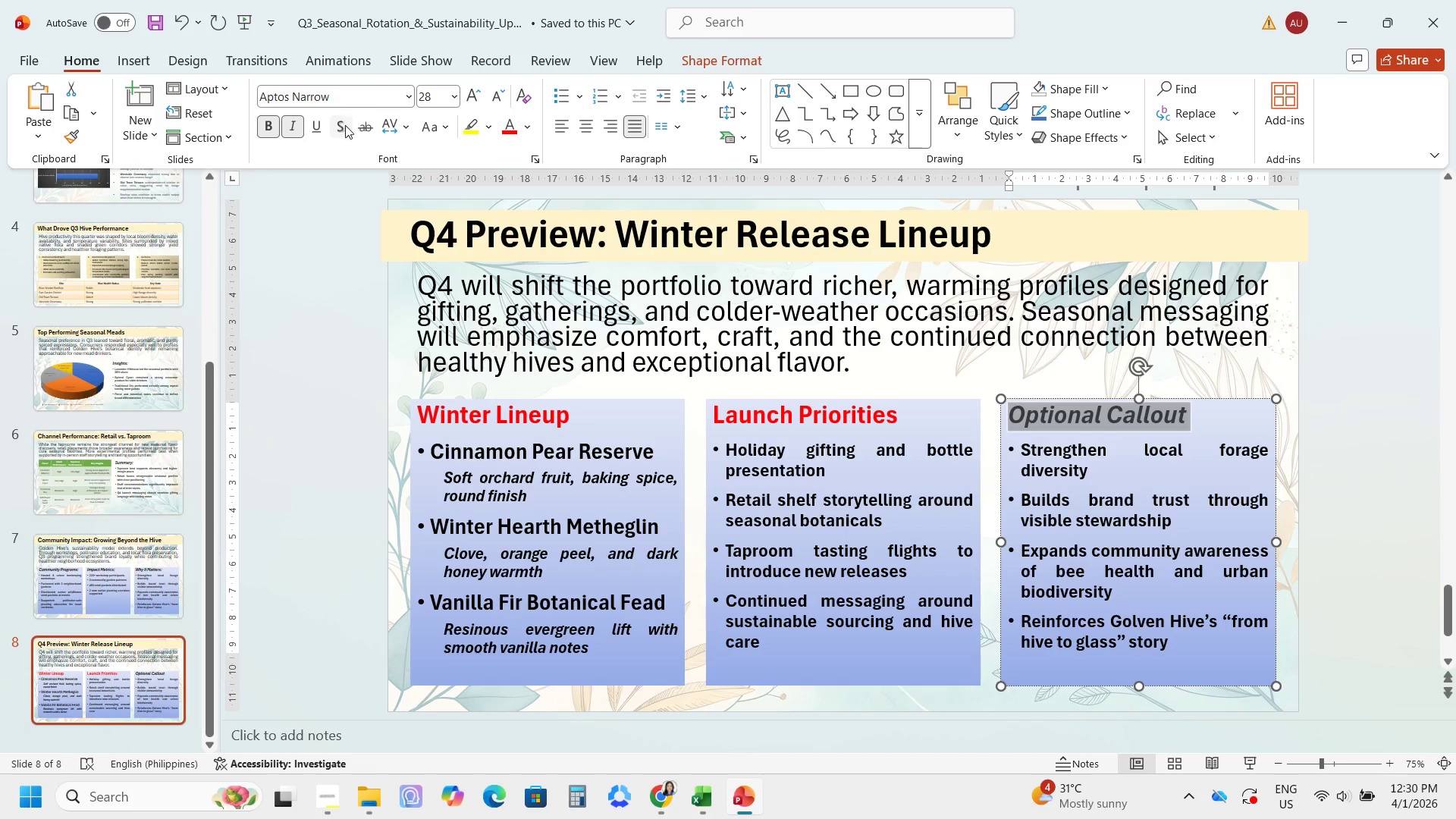 
key(Control+I)
 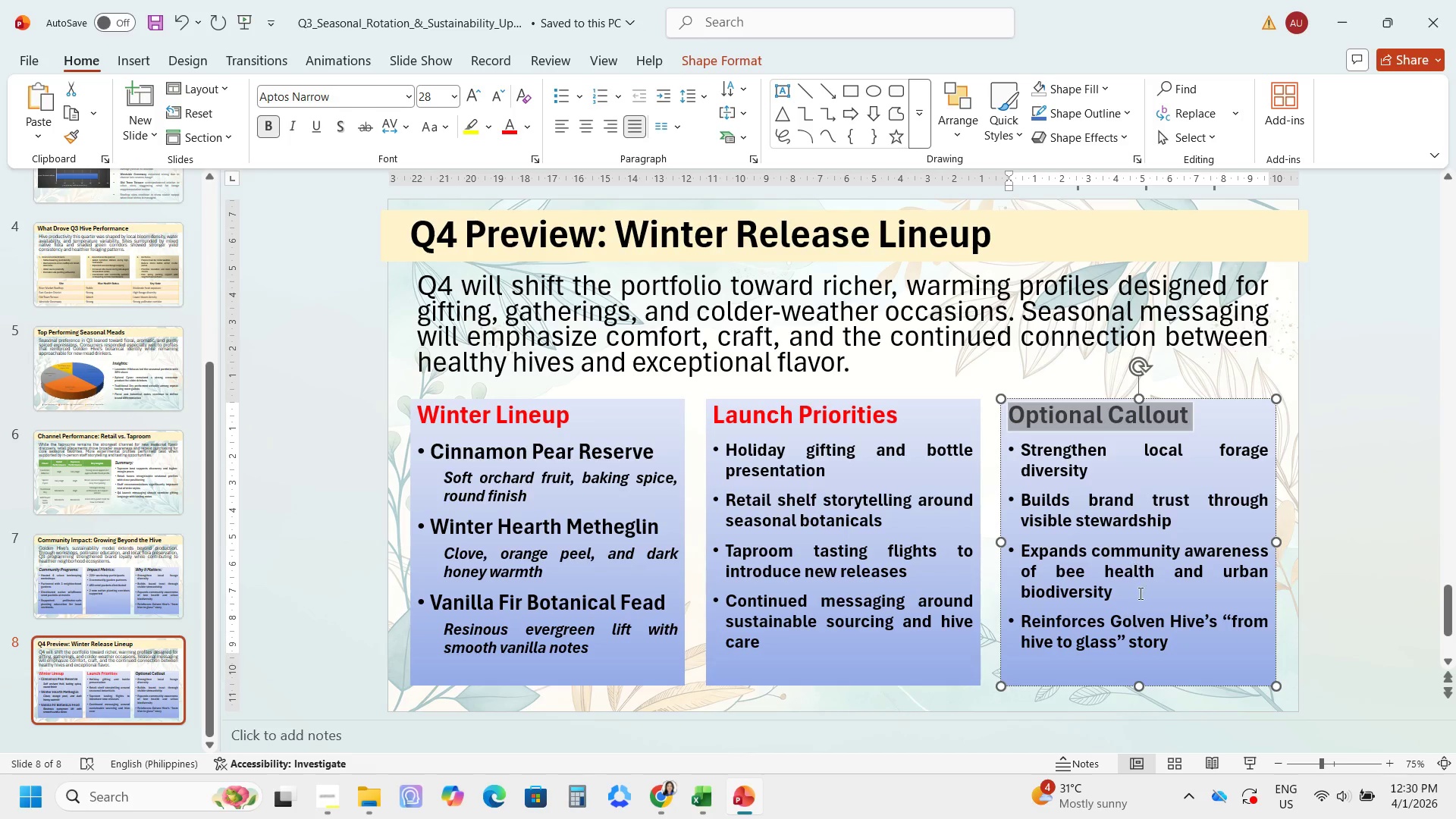 
left_click_drag(start_coordinate=[1183, 648], to_coordinate=[1004, 456])
 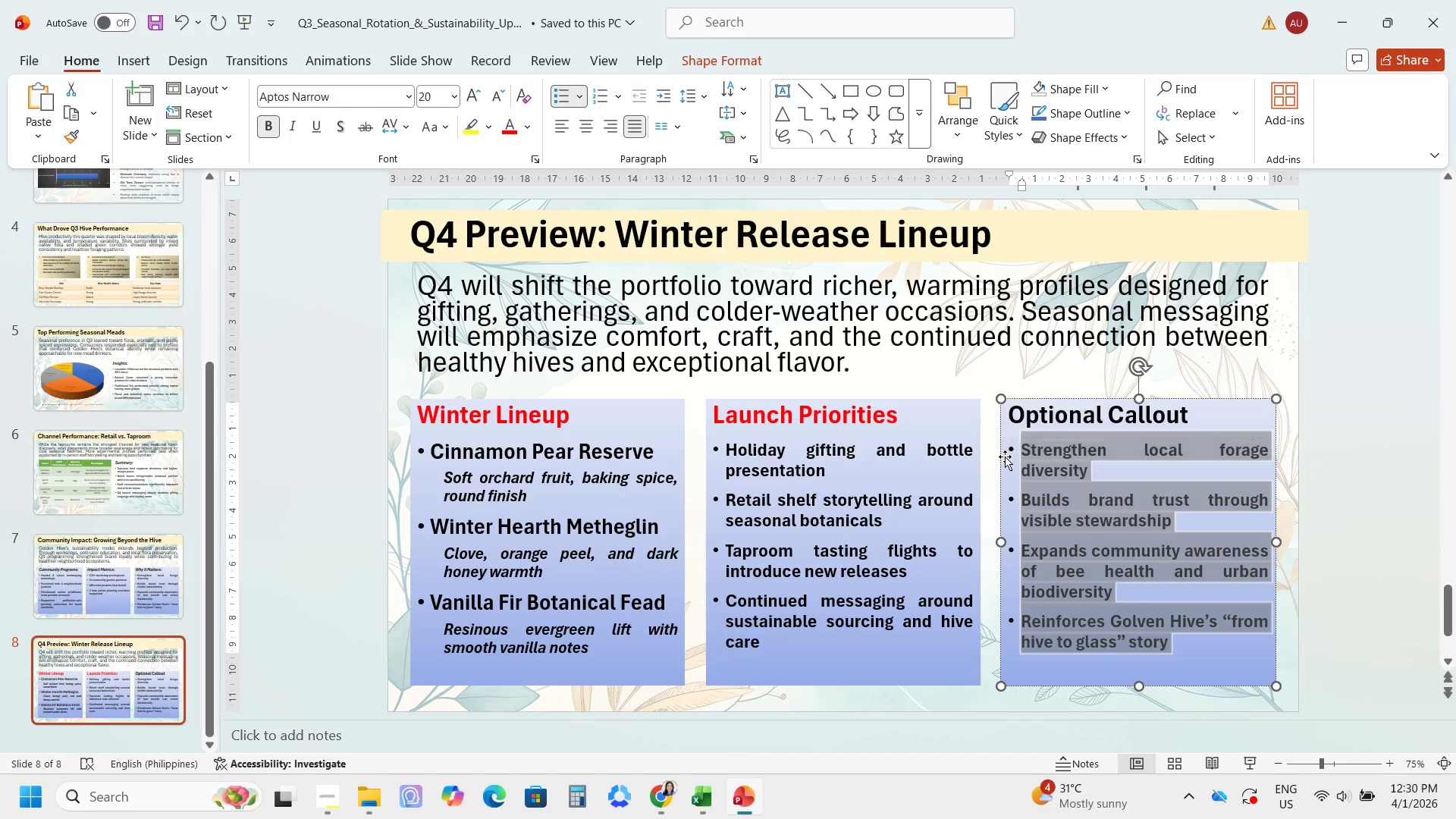 
key(Backspace)
 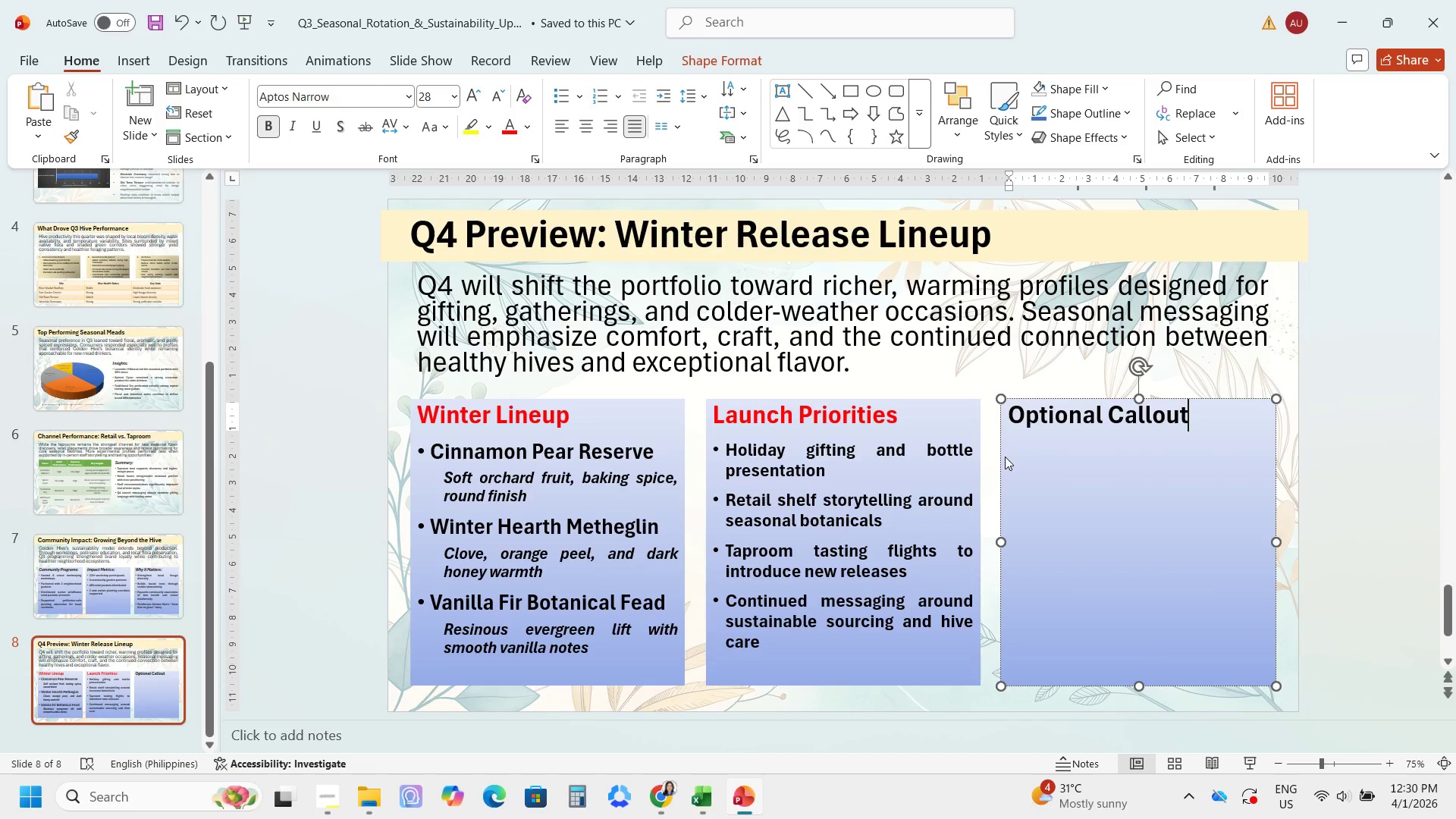 
key(Enter)
 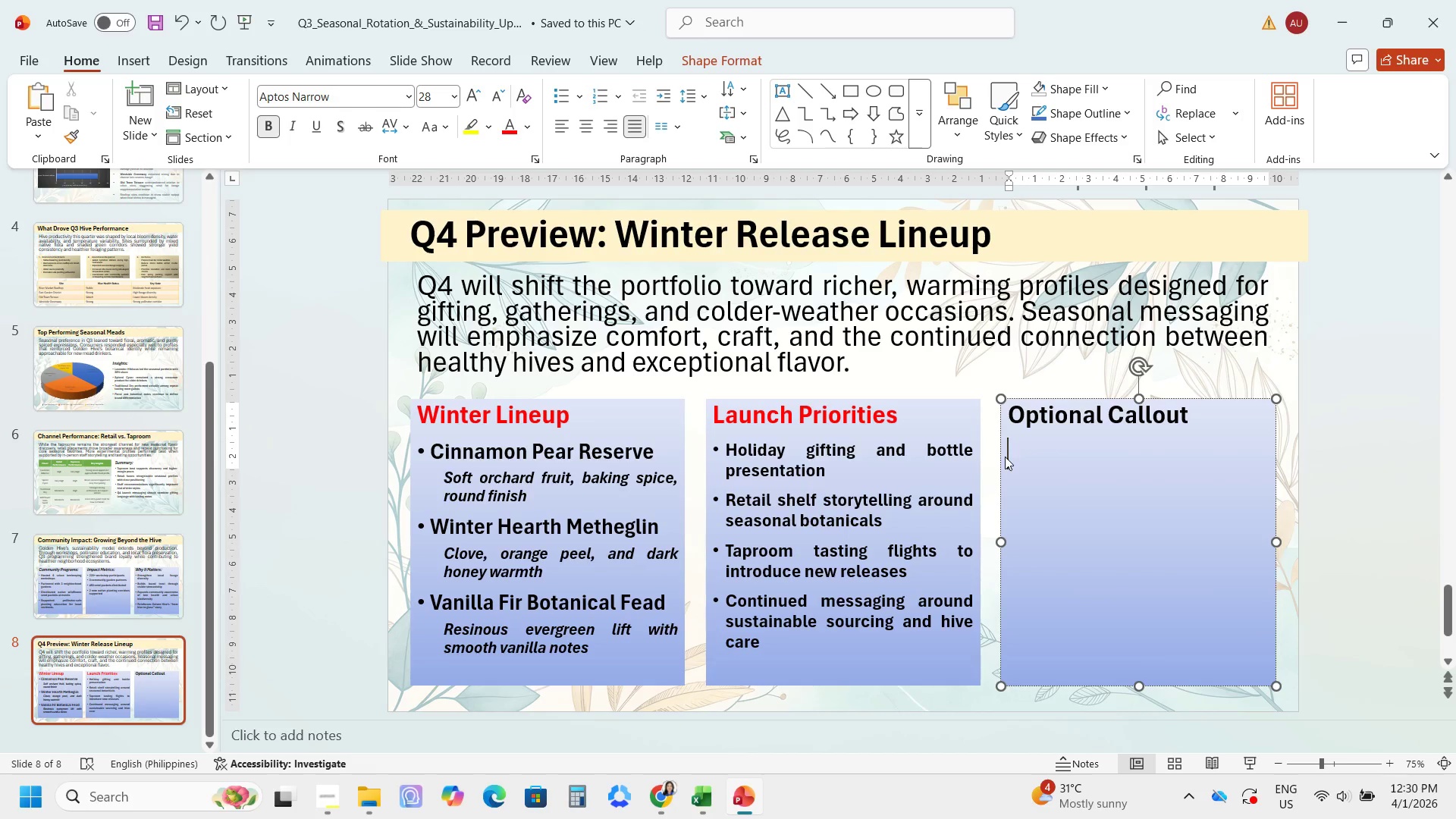 
type(q)
key(Backspace)
type(Q4 Focus: Pait)
key(Backspace)
type(r seasonal releases with edic)
key(Backspace)
key(Backspace)
type(uational content on winter)
 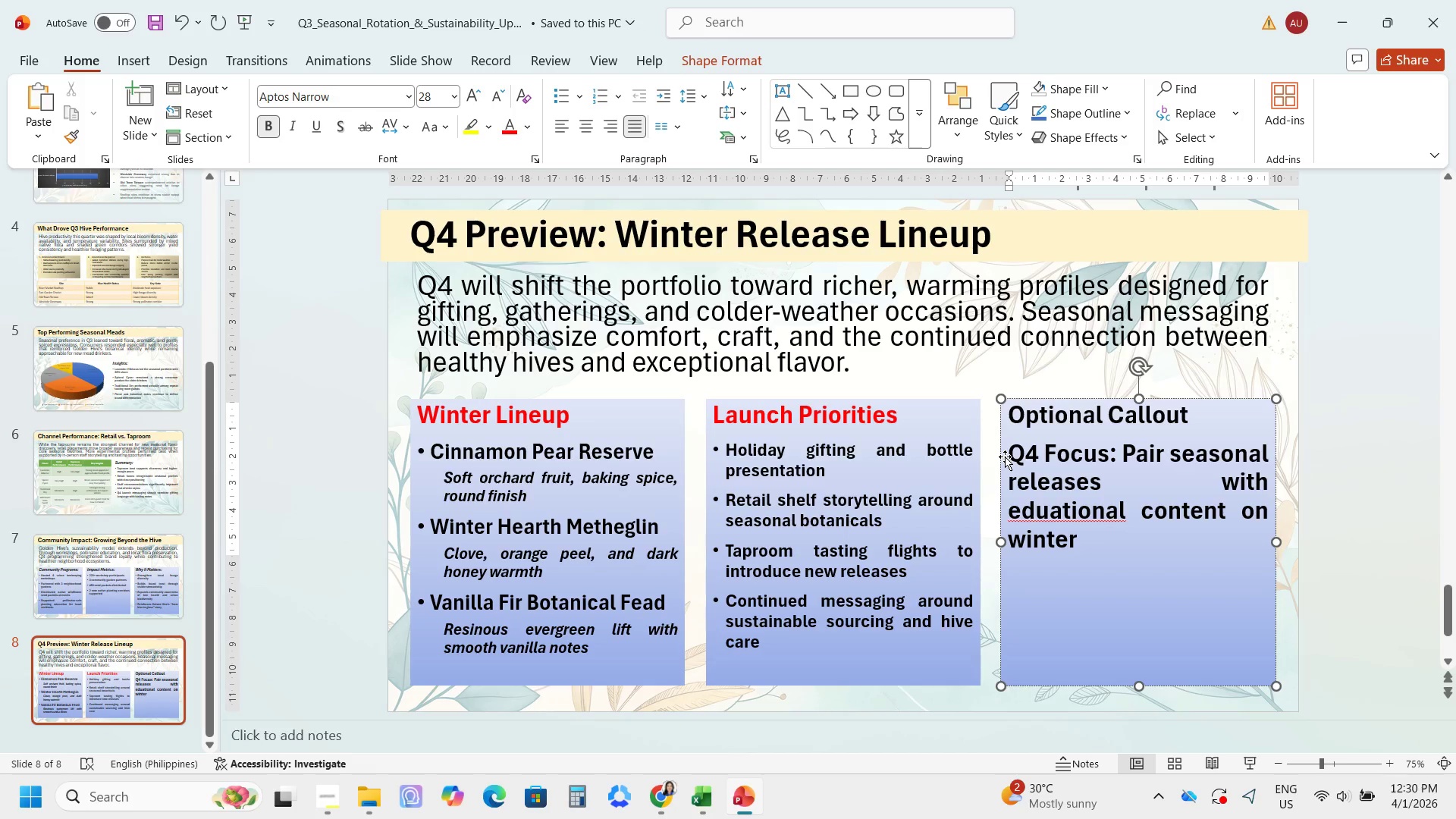 
left_click([1054, 512])
 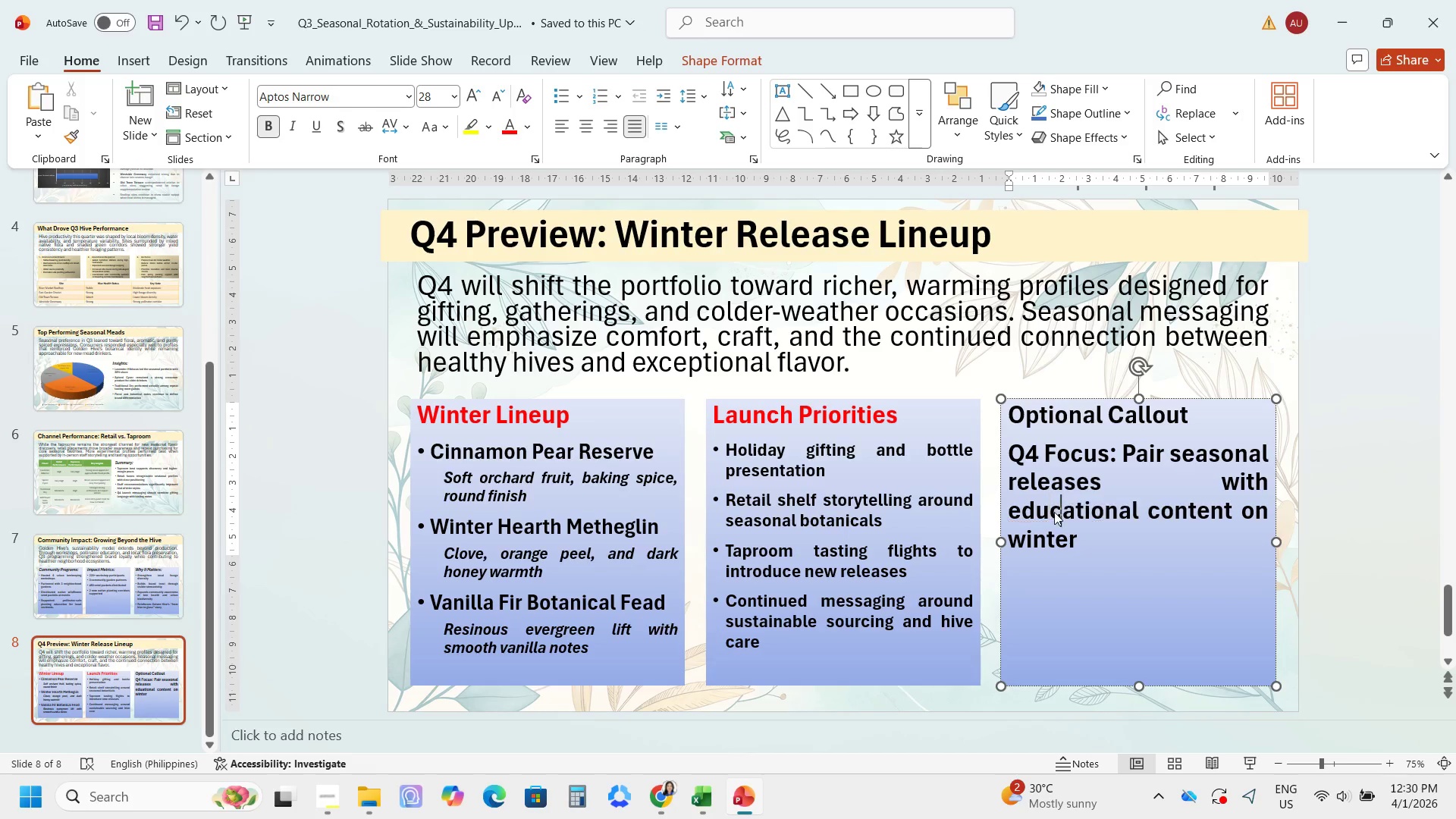 
key(C)
 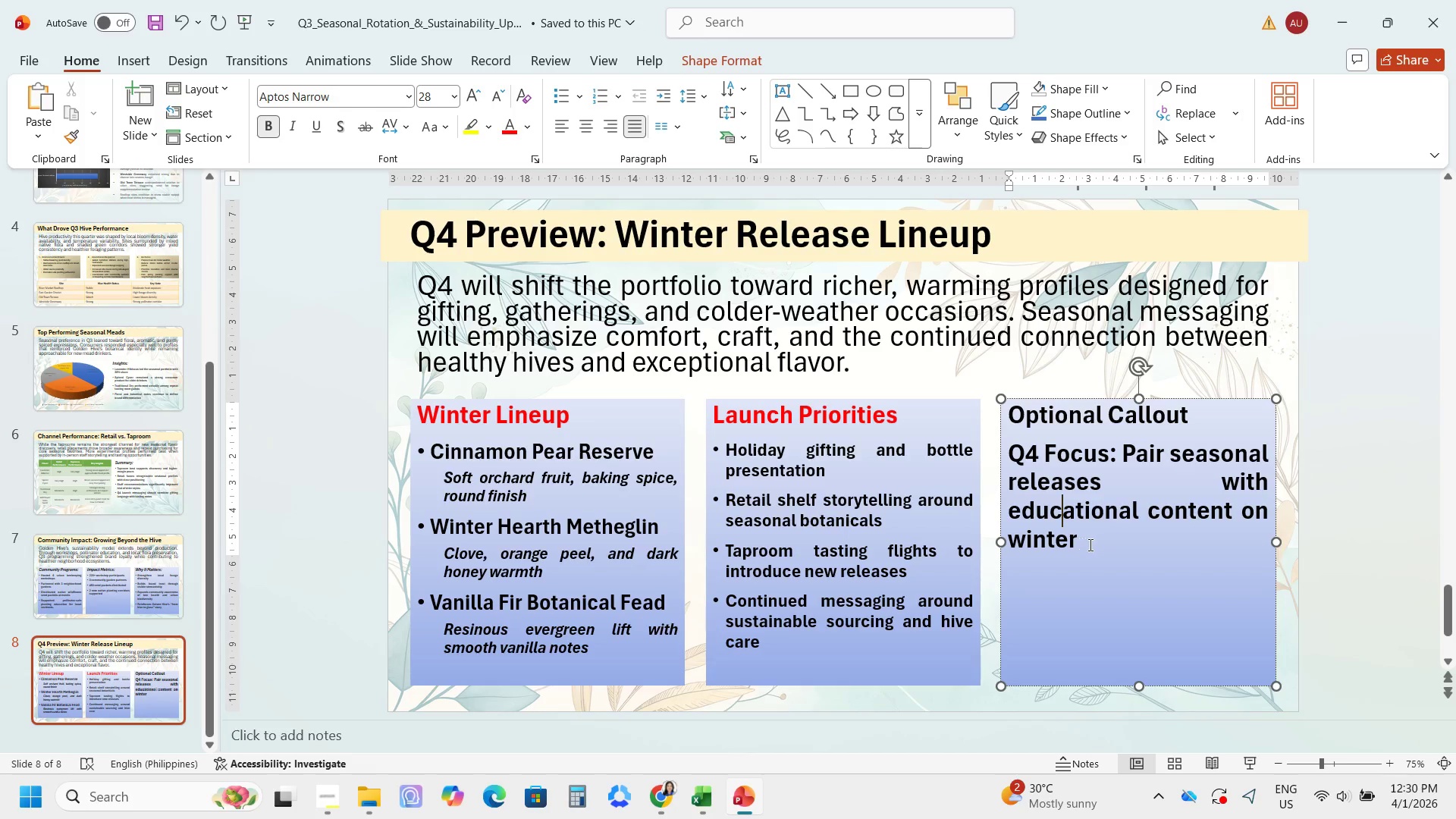 
left_click([1089, 544])
 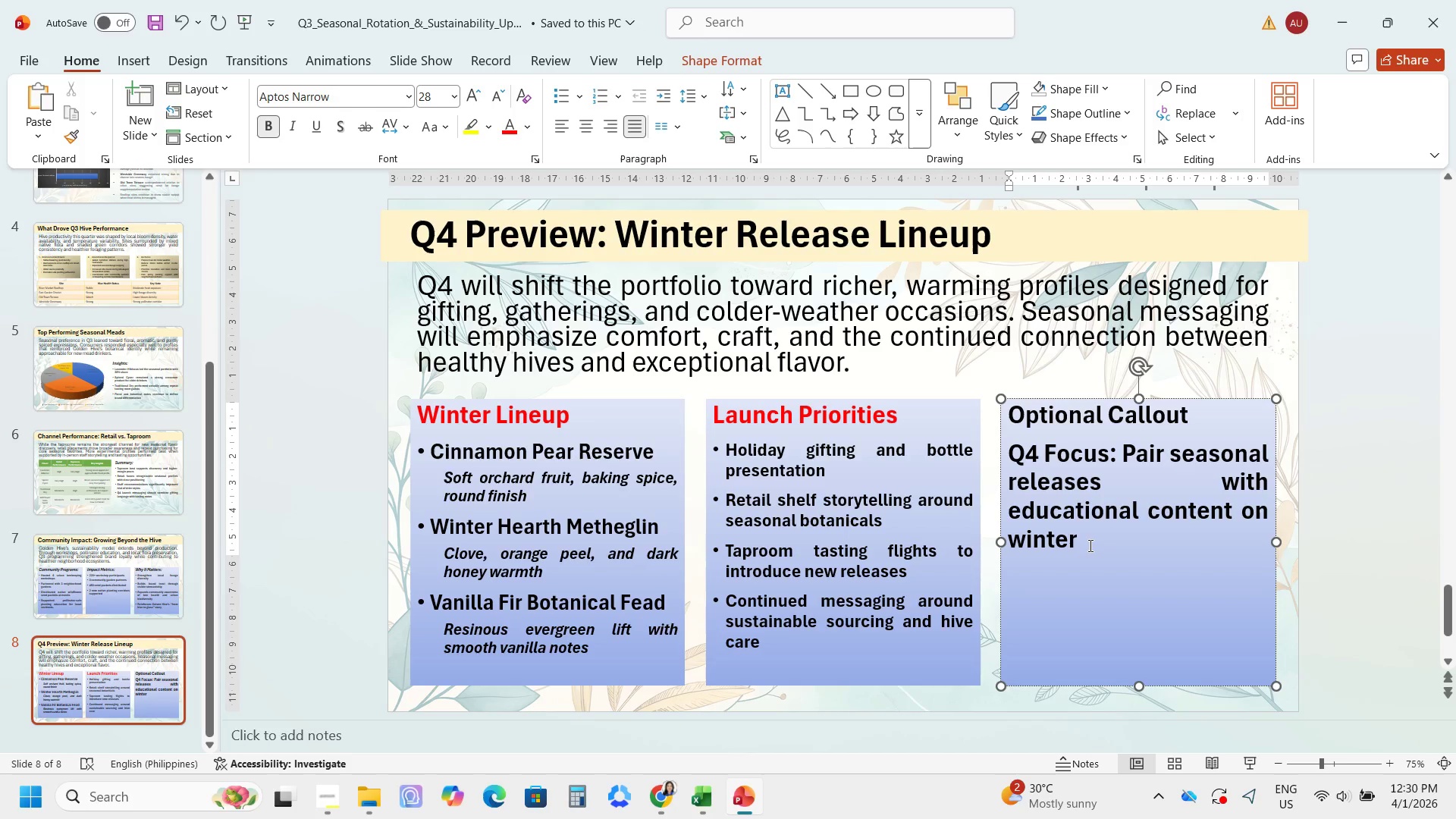 
type( hive stewardship.)
 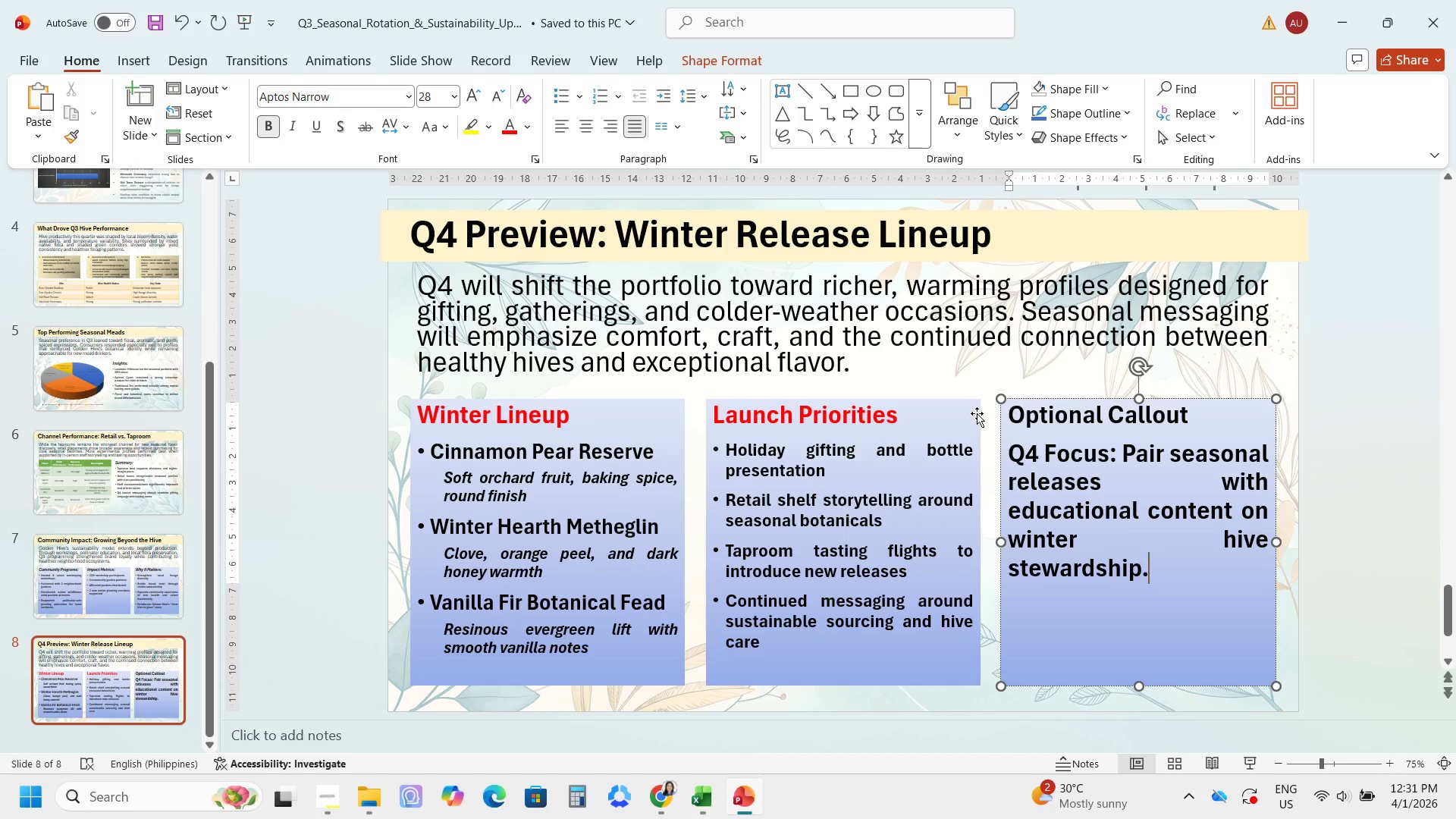 
wait(9.77)
 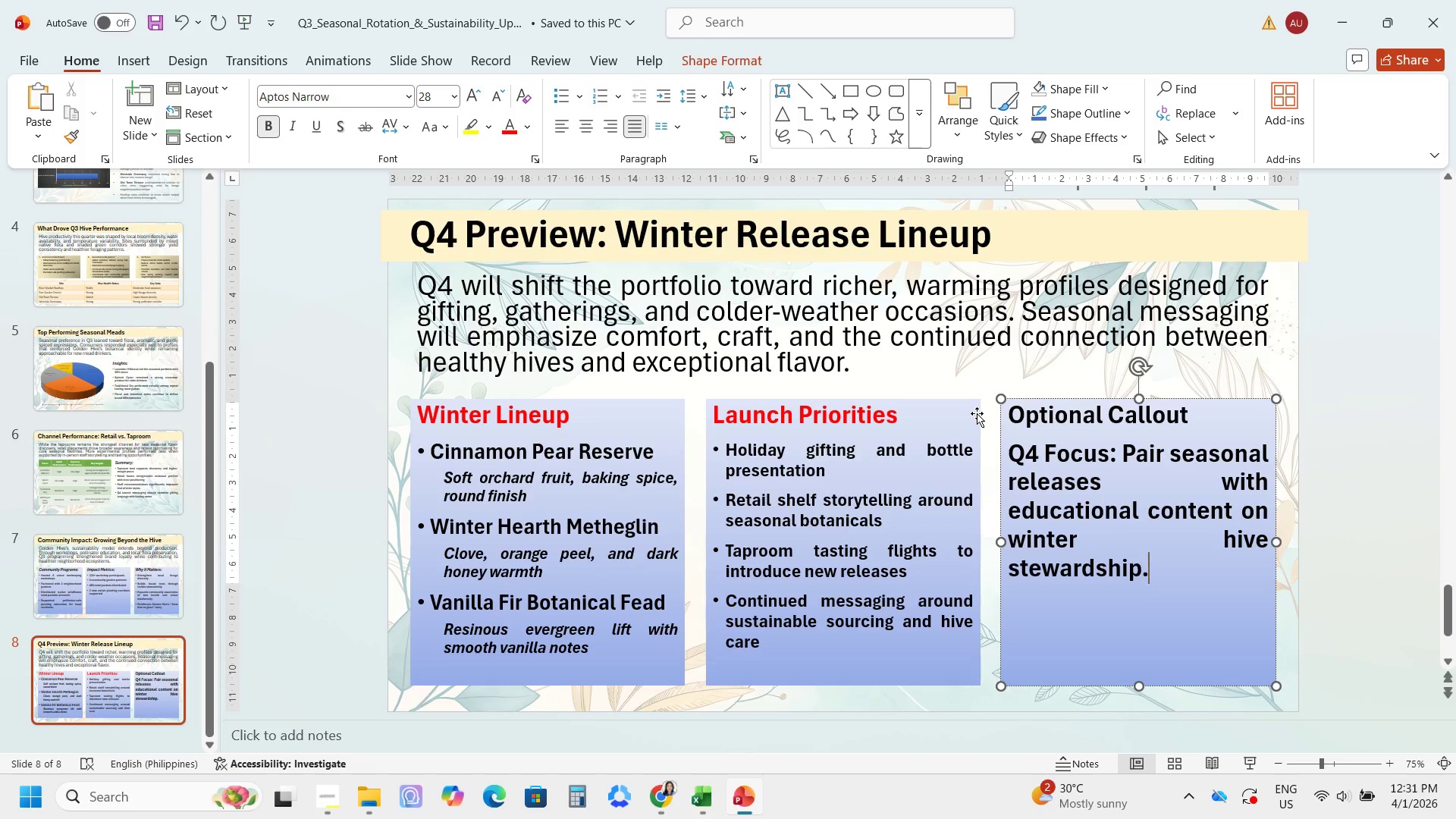 
left_click([1181, 418])
 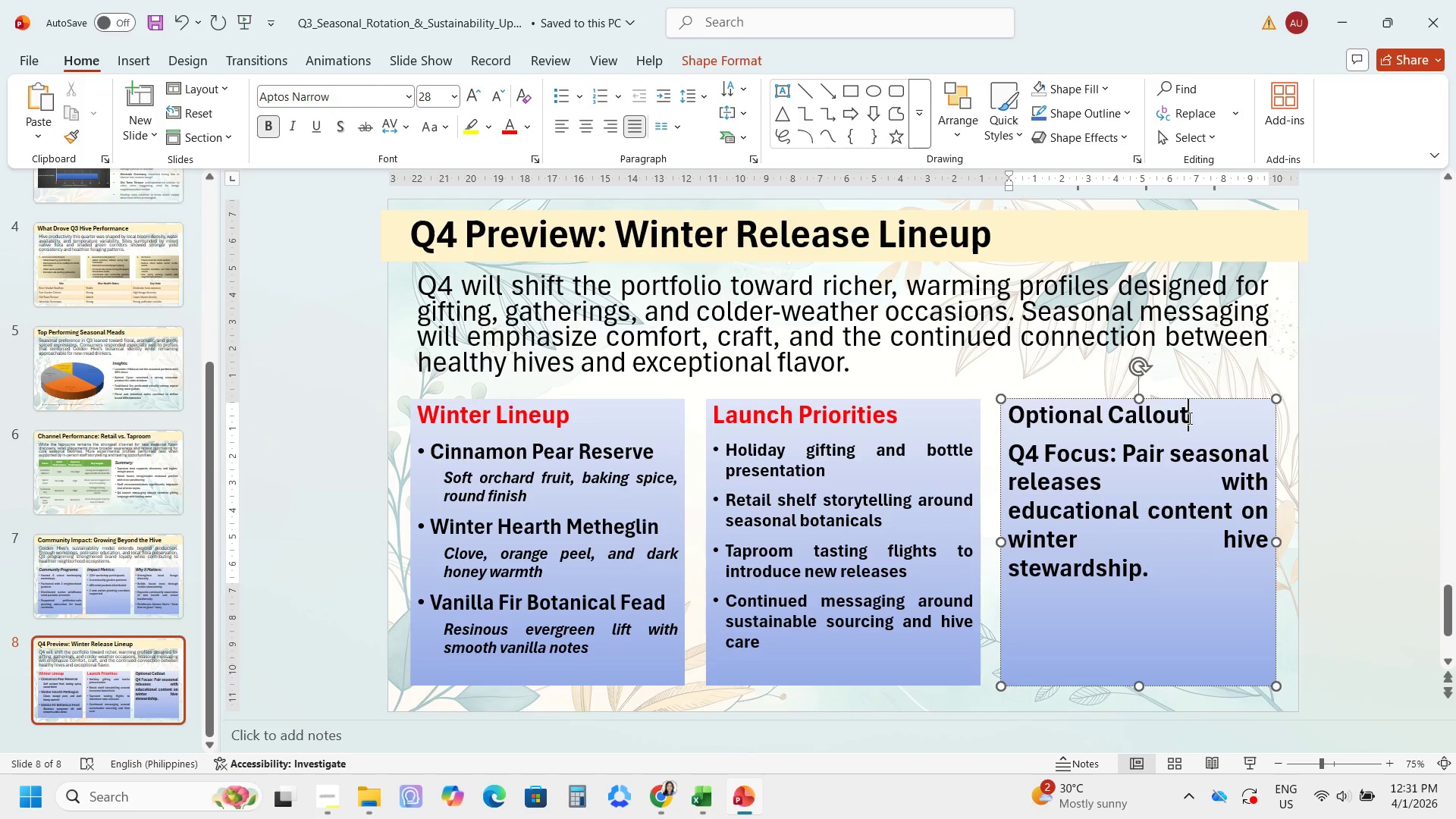 
left_click_drag(start_coordinate=[1188, 418], to_coordinate=[1009, 431])
 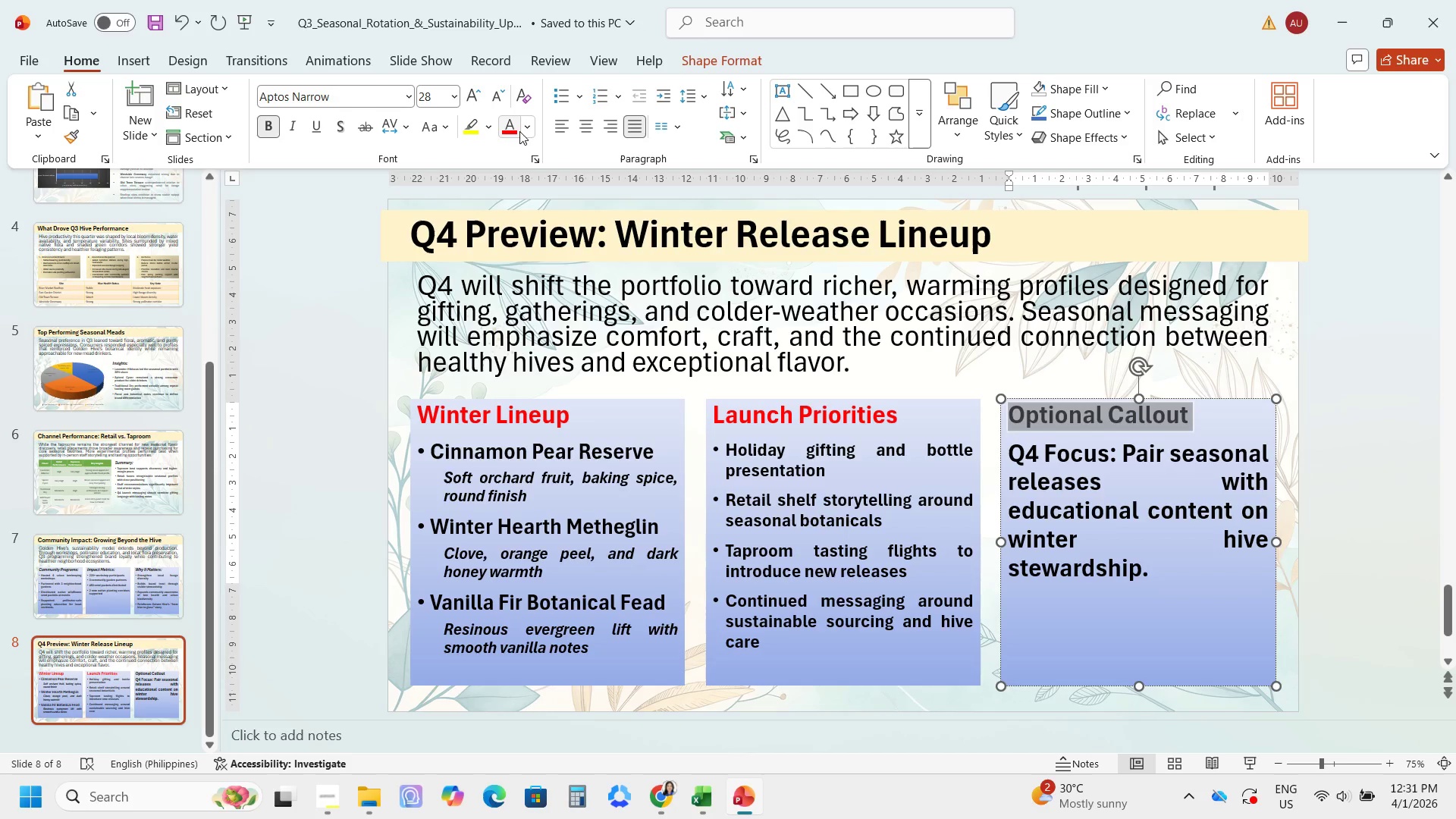 
left_click([519, 130])
 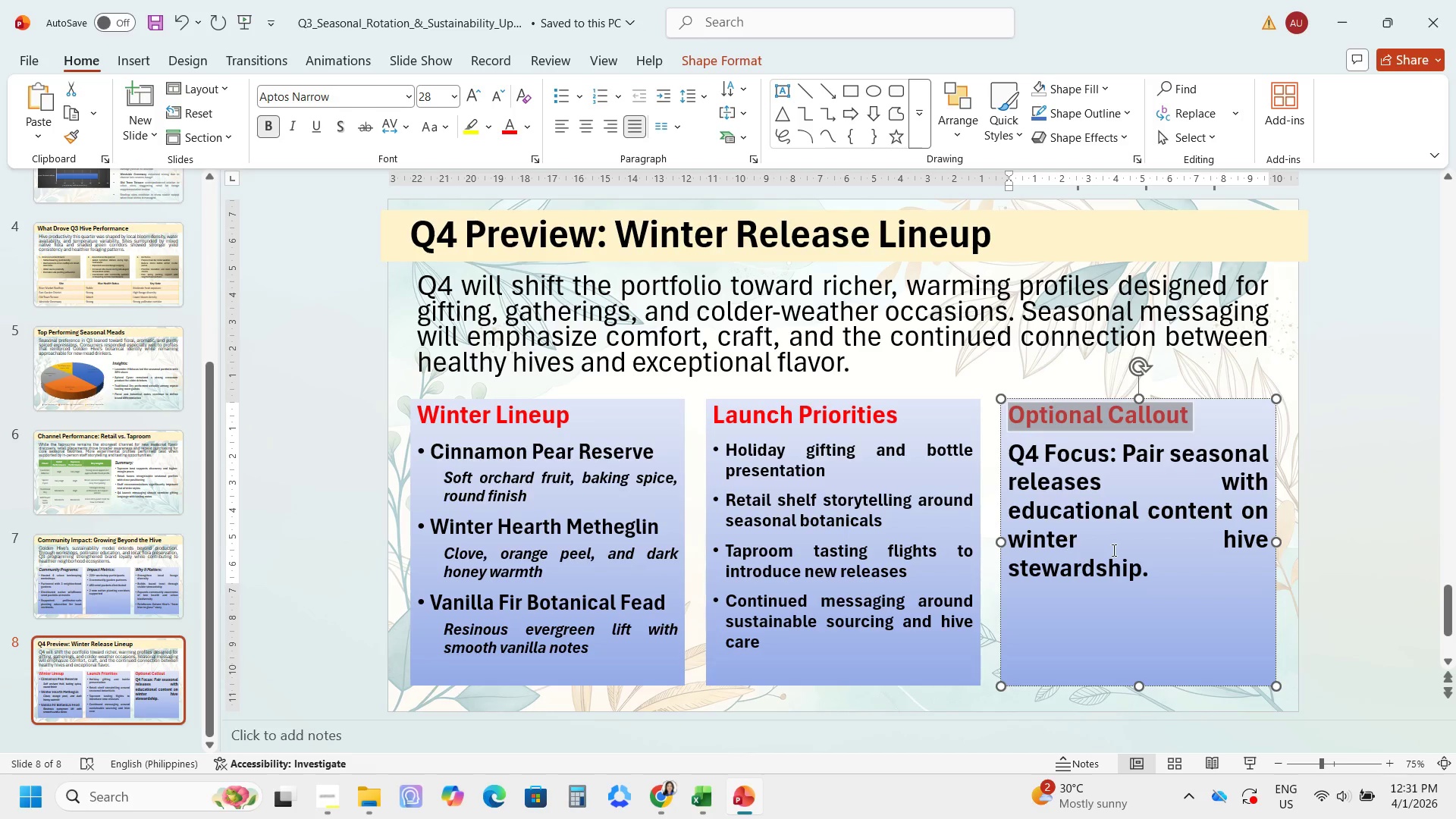 
left_click([1147, 554])
 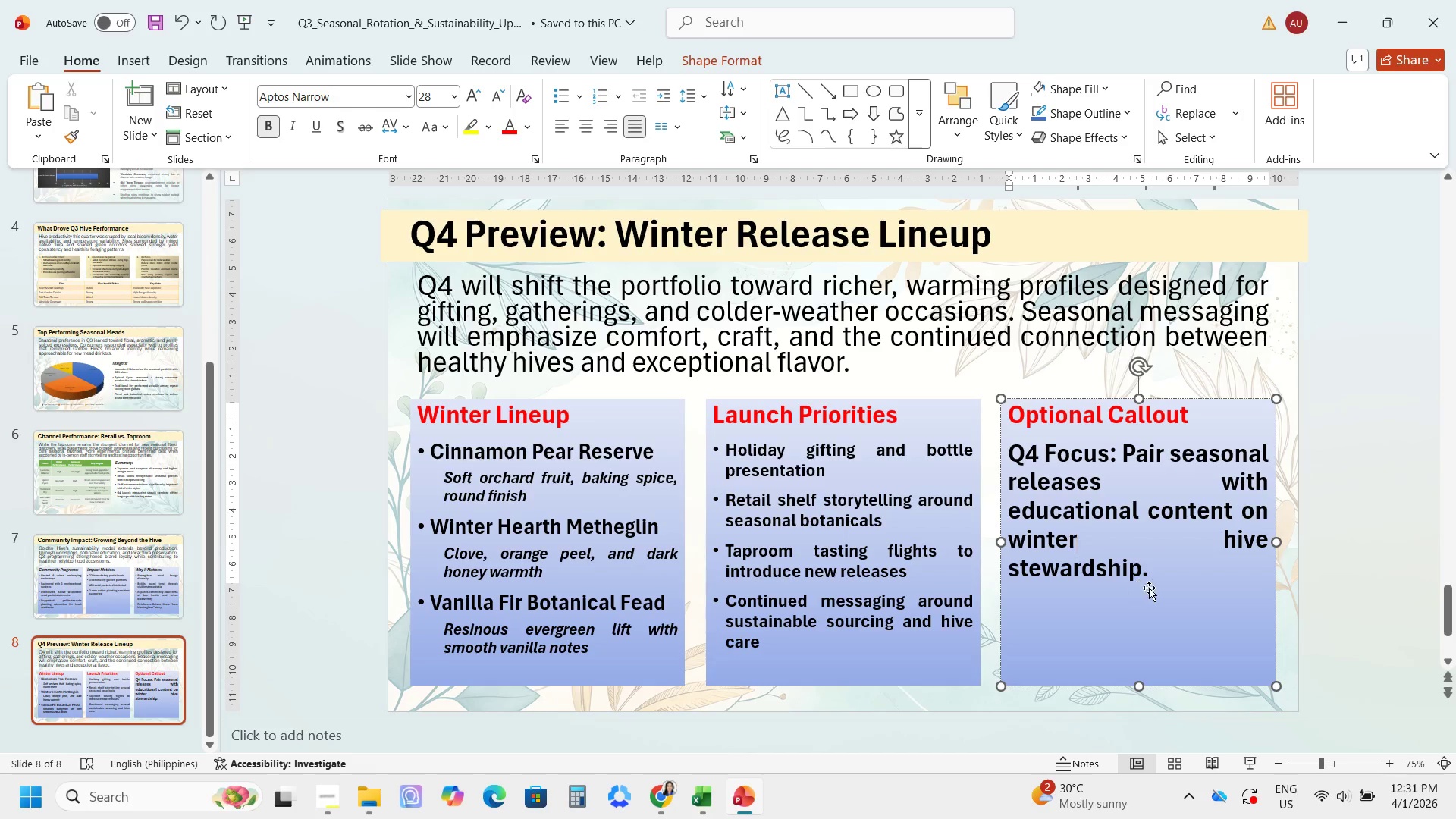 
left_click_drag(start_coordinate=[1156, 582], to_coordinate=[1003, 466])
 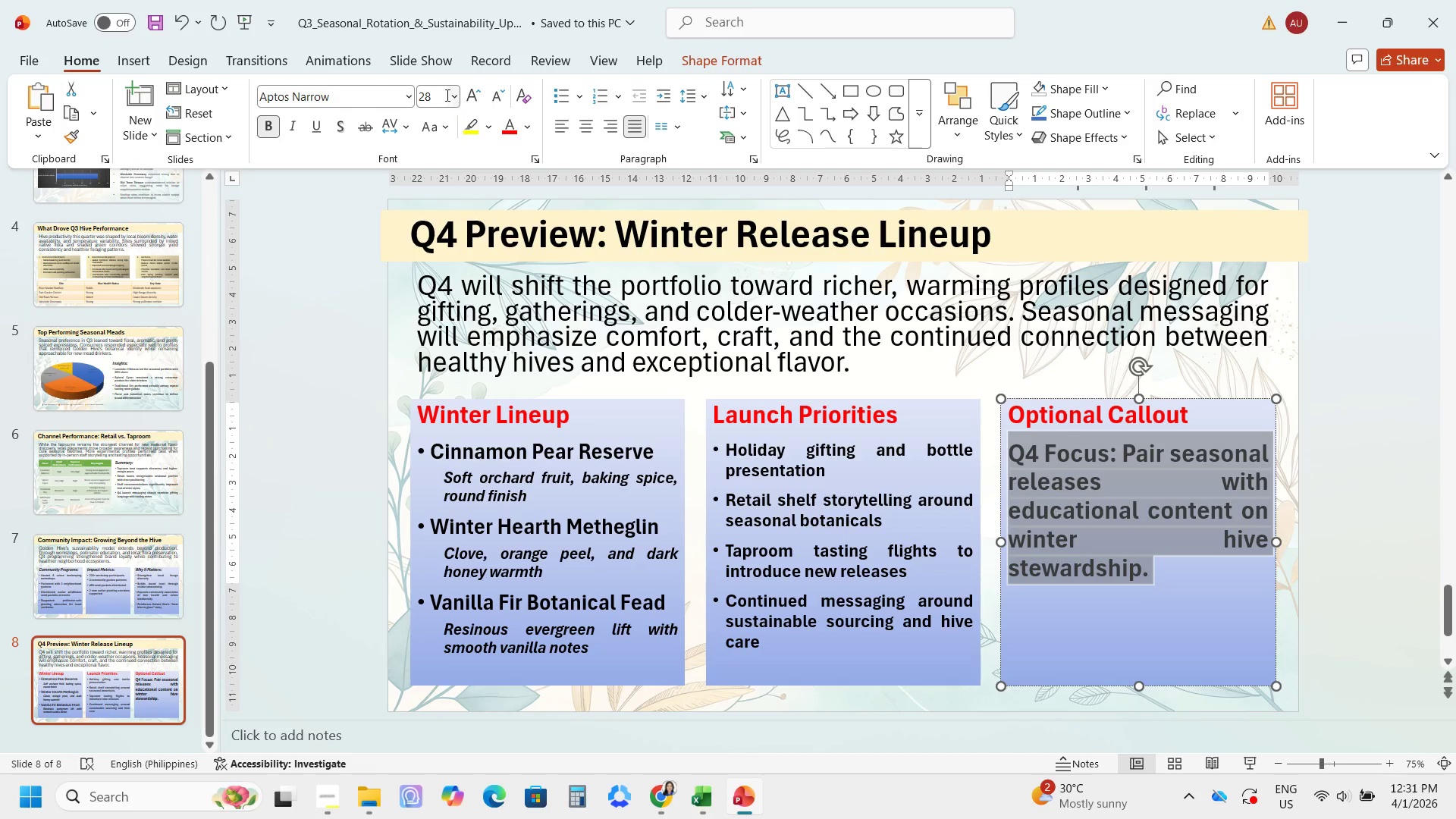 
left_click([441, 93])
 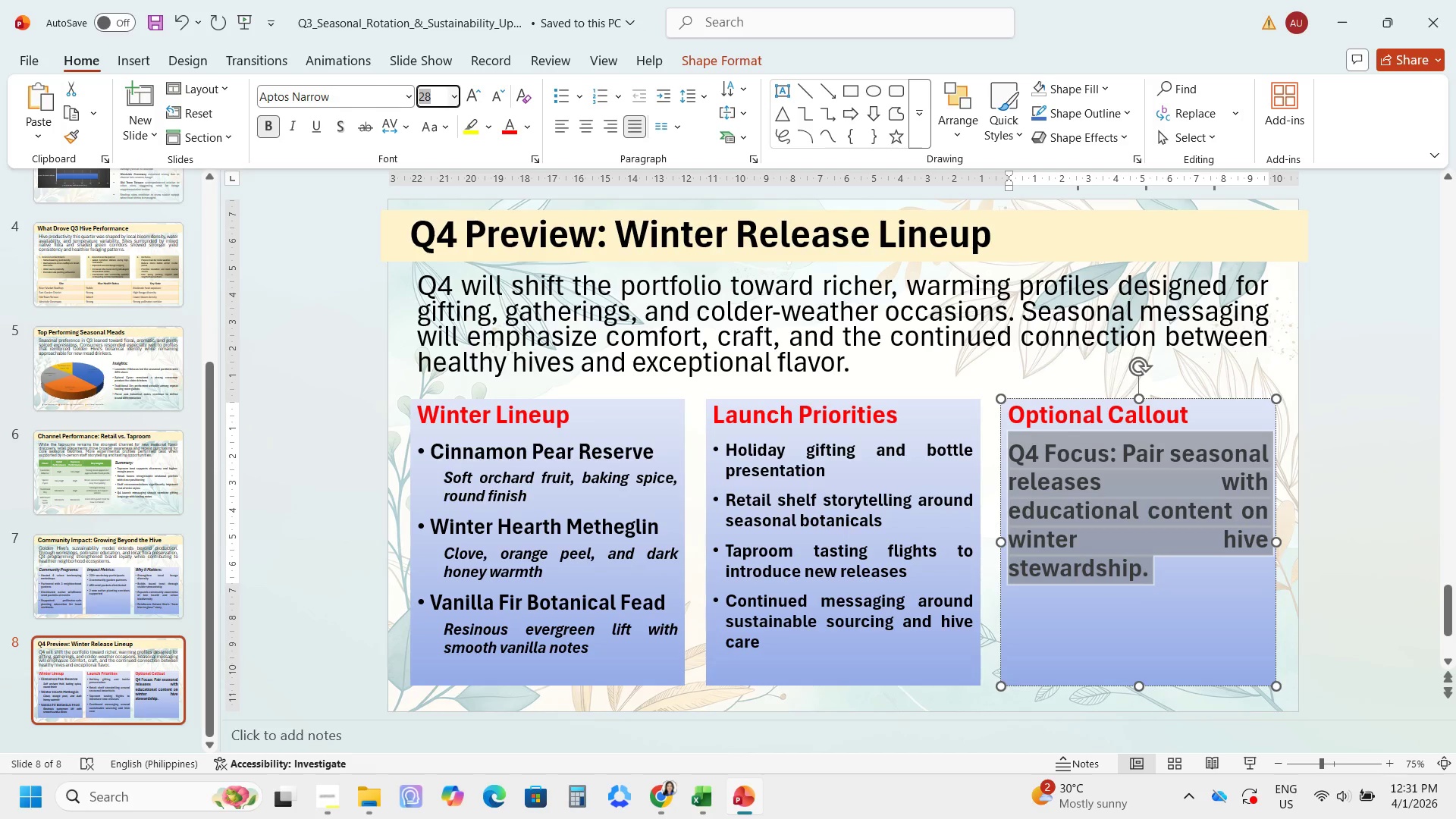 
key(Numpad2)
 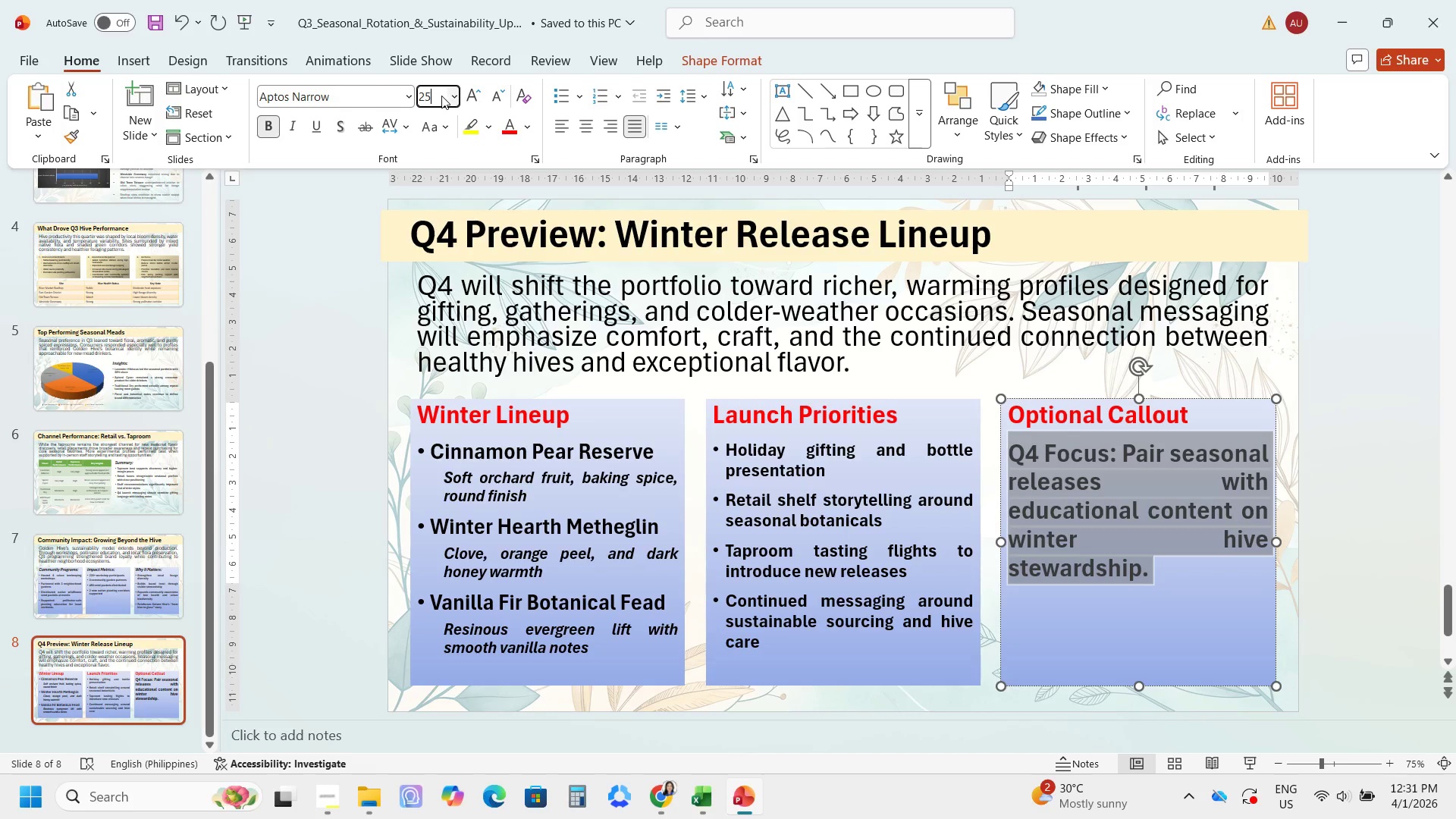 
key(Numpad5)
 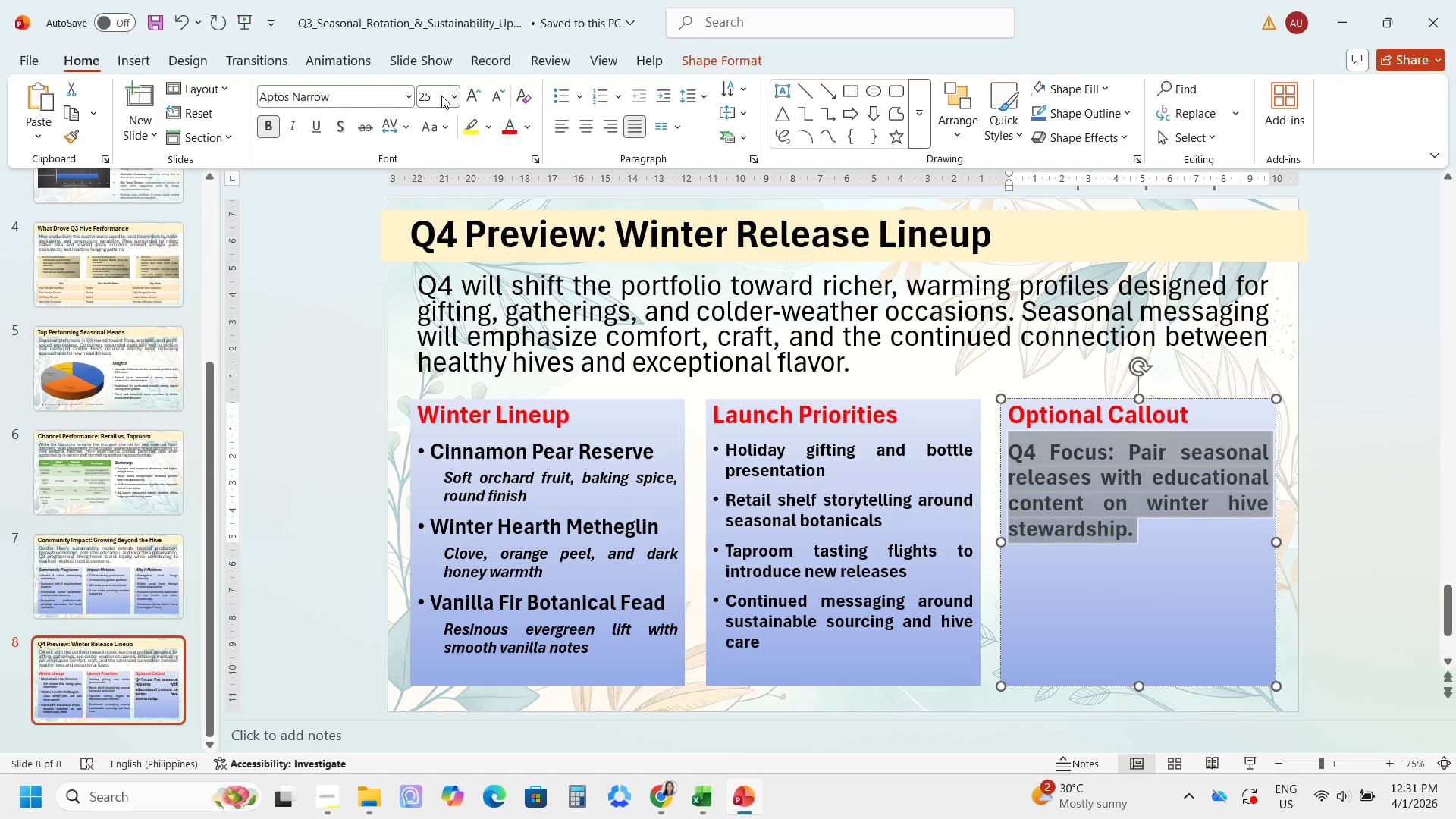 
key(Enter)
 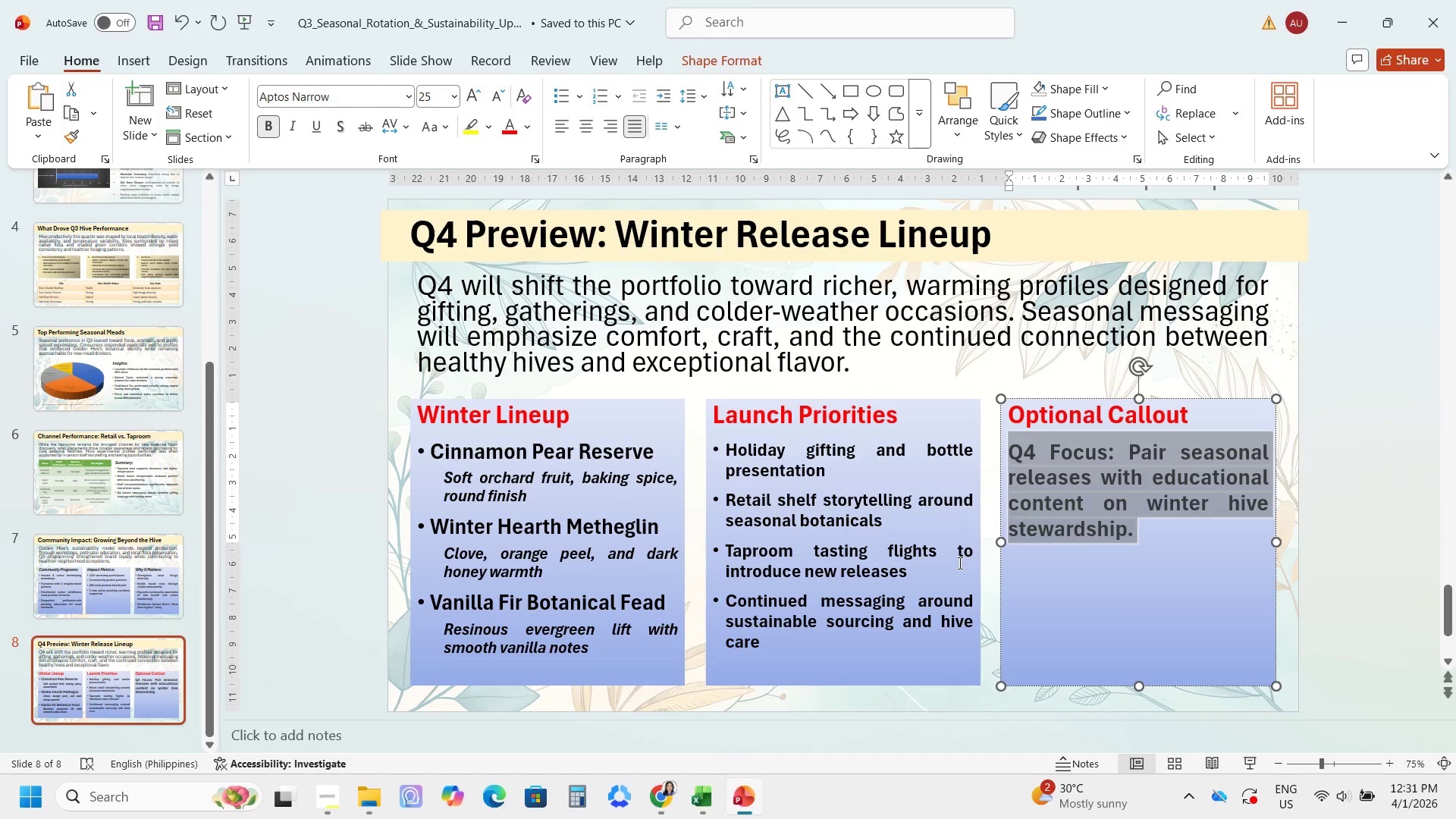 
left_click([1014, 588])
 